 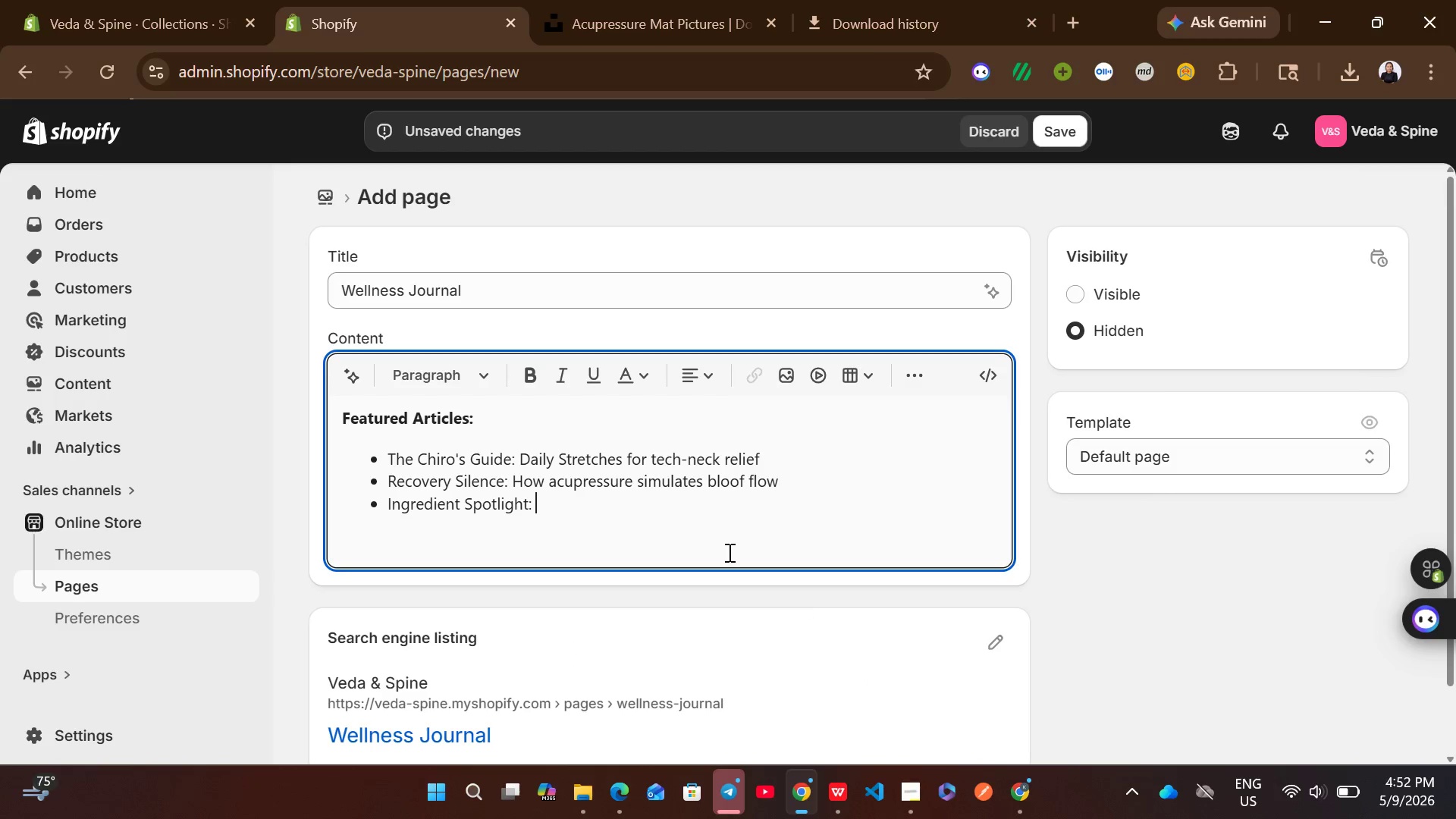 
type(The anti-inflamatory power of Arnica.)
 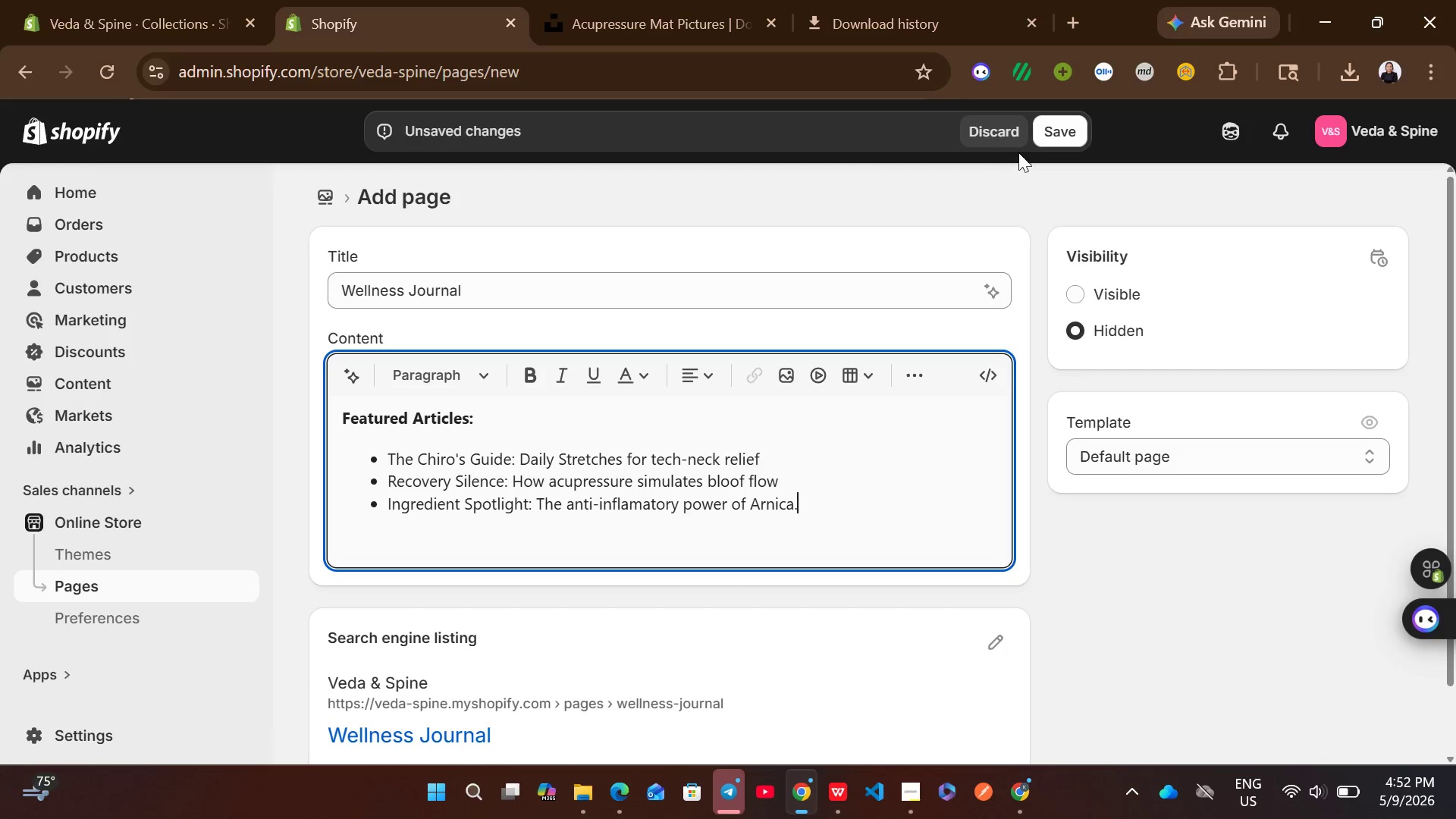 
left_click([1056, 131])
 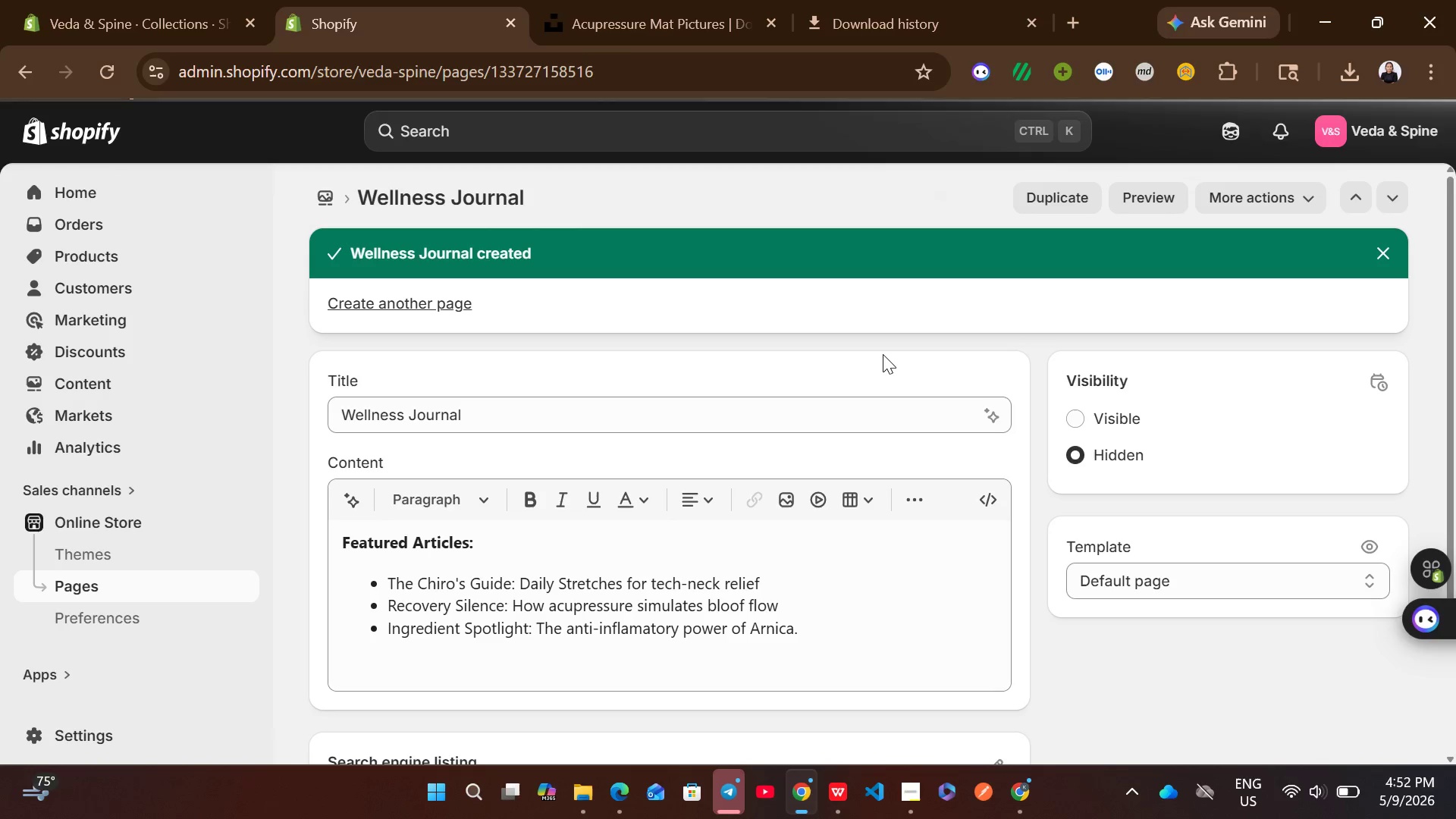 
wait(6.23)
 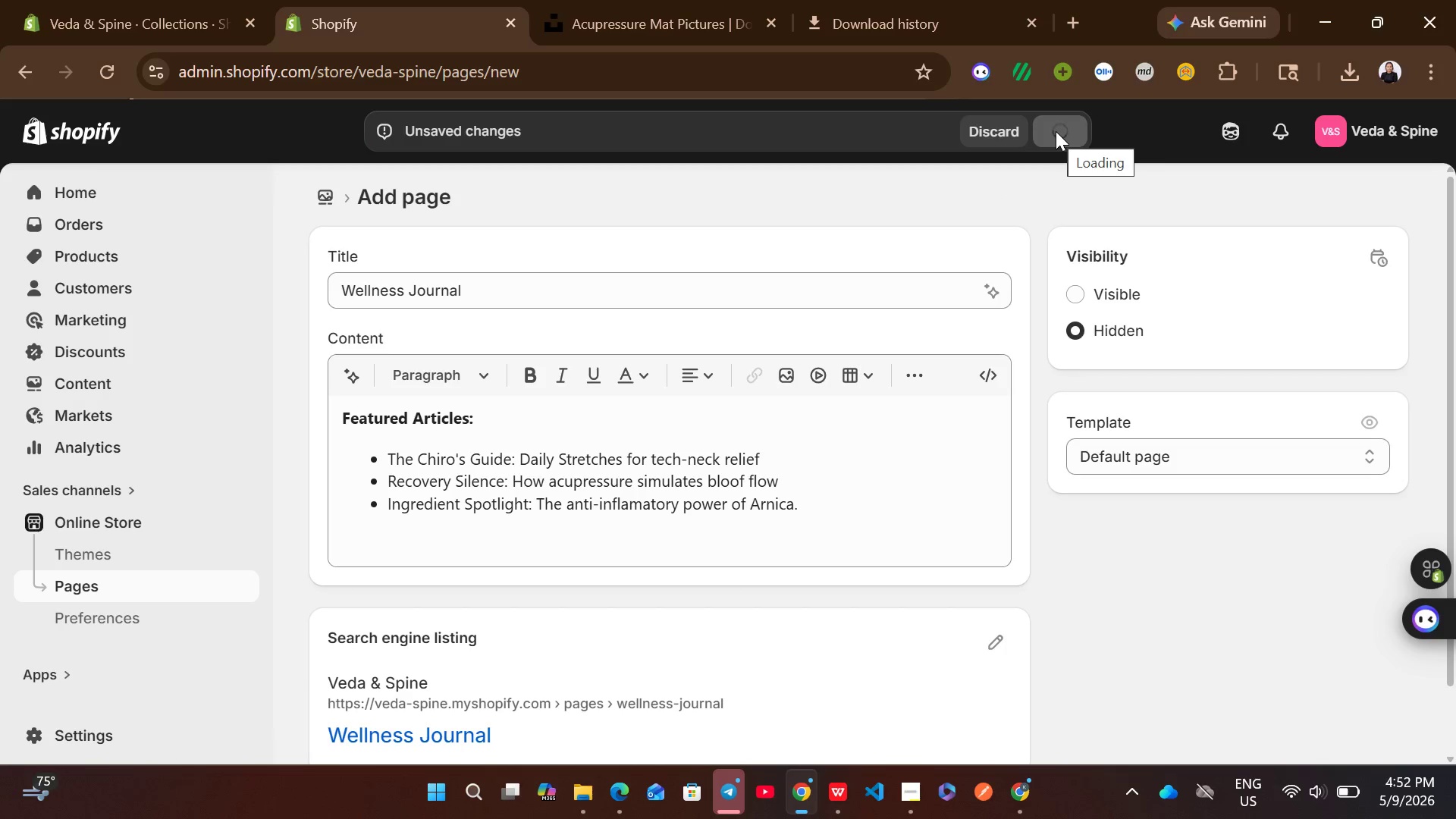 
left_click([1090, 413])
 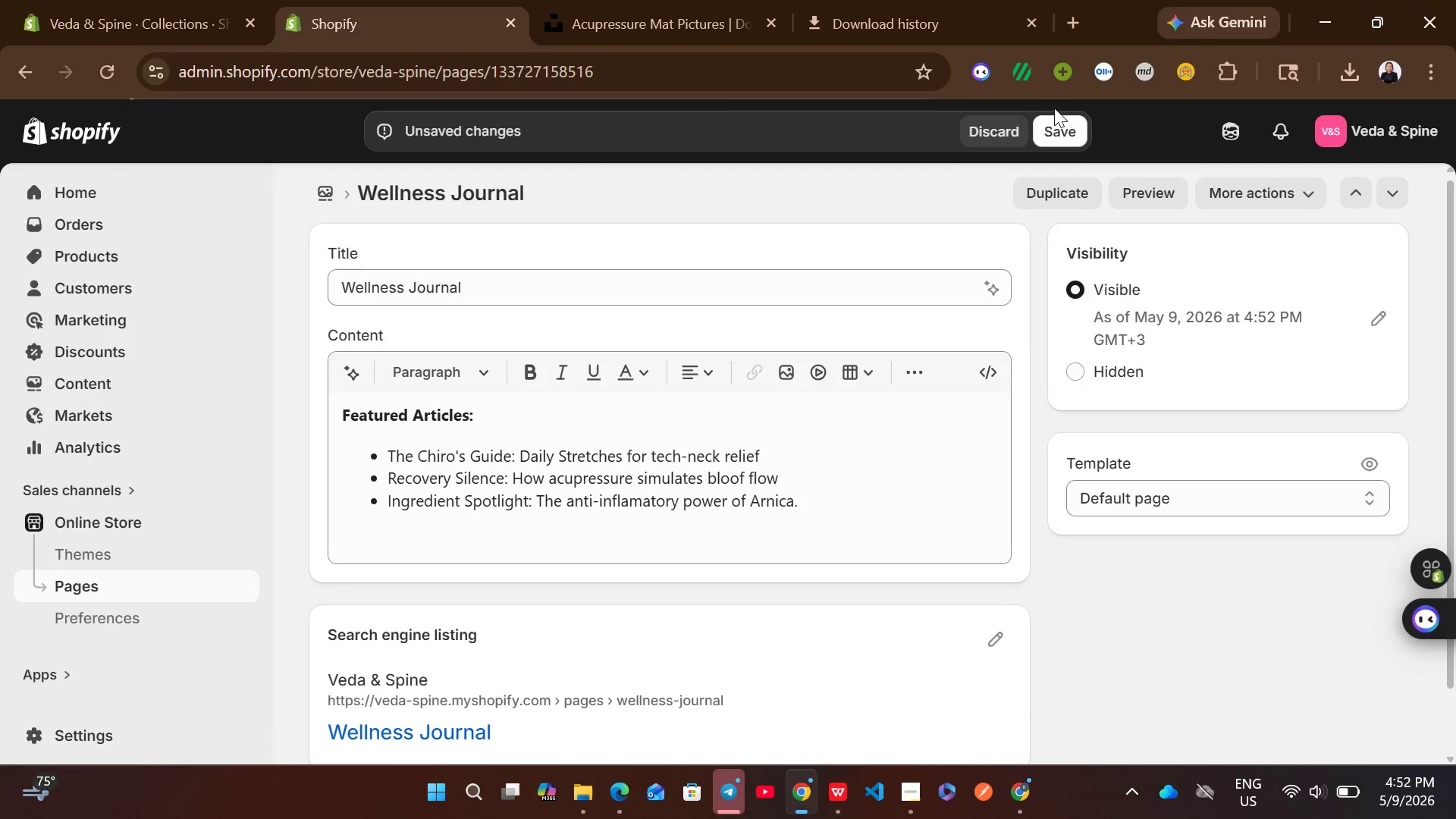 
left_click([1054, 115])
 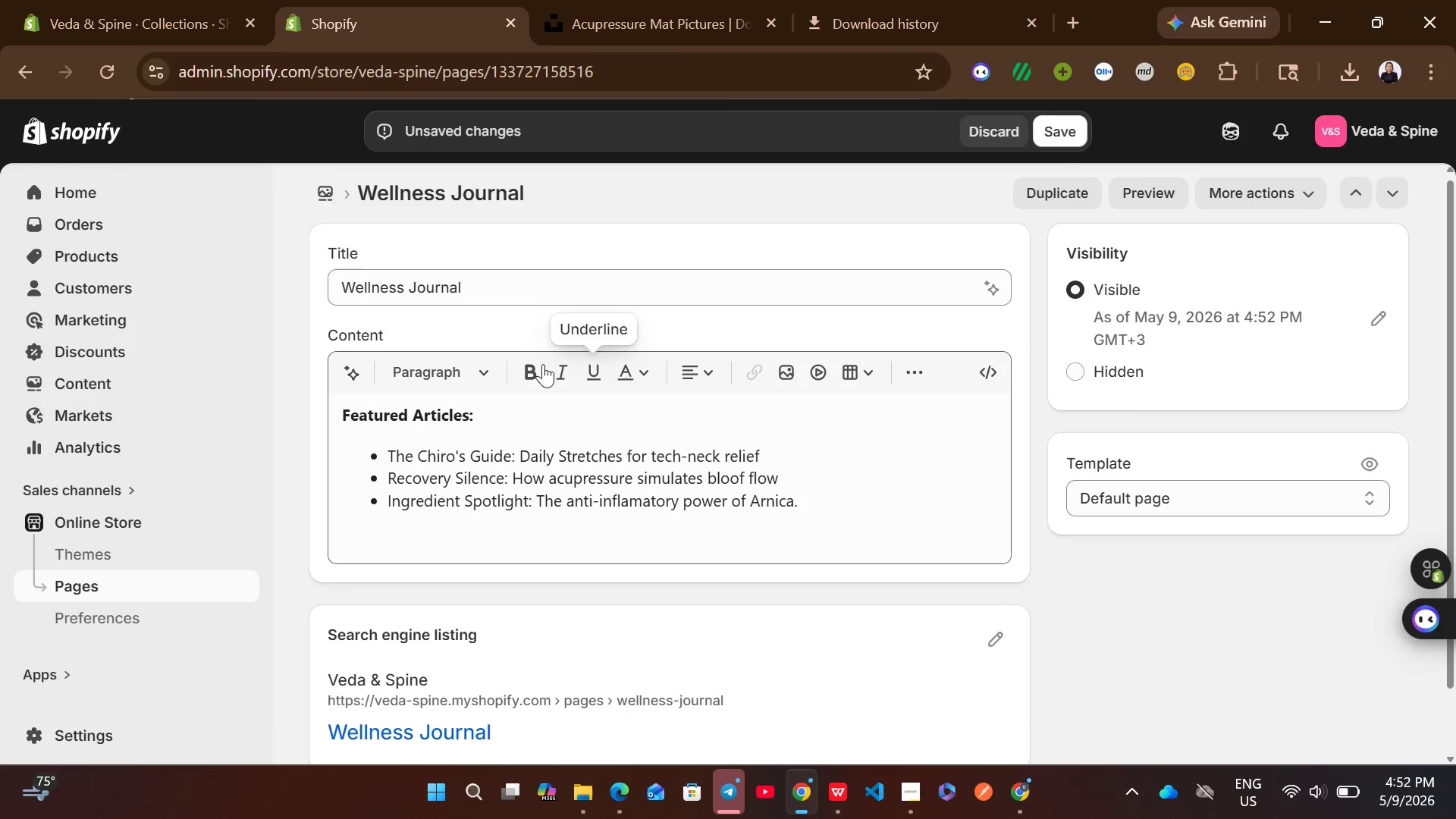 
wait(7.12)
 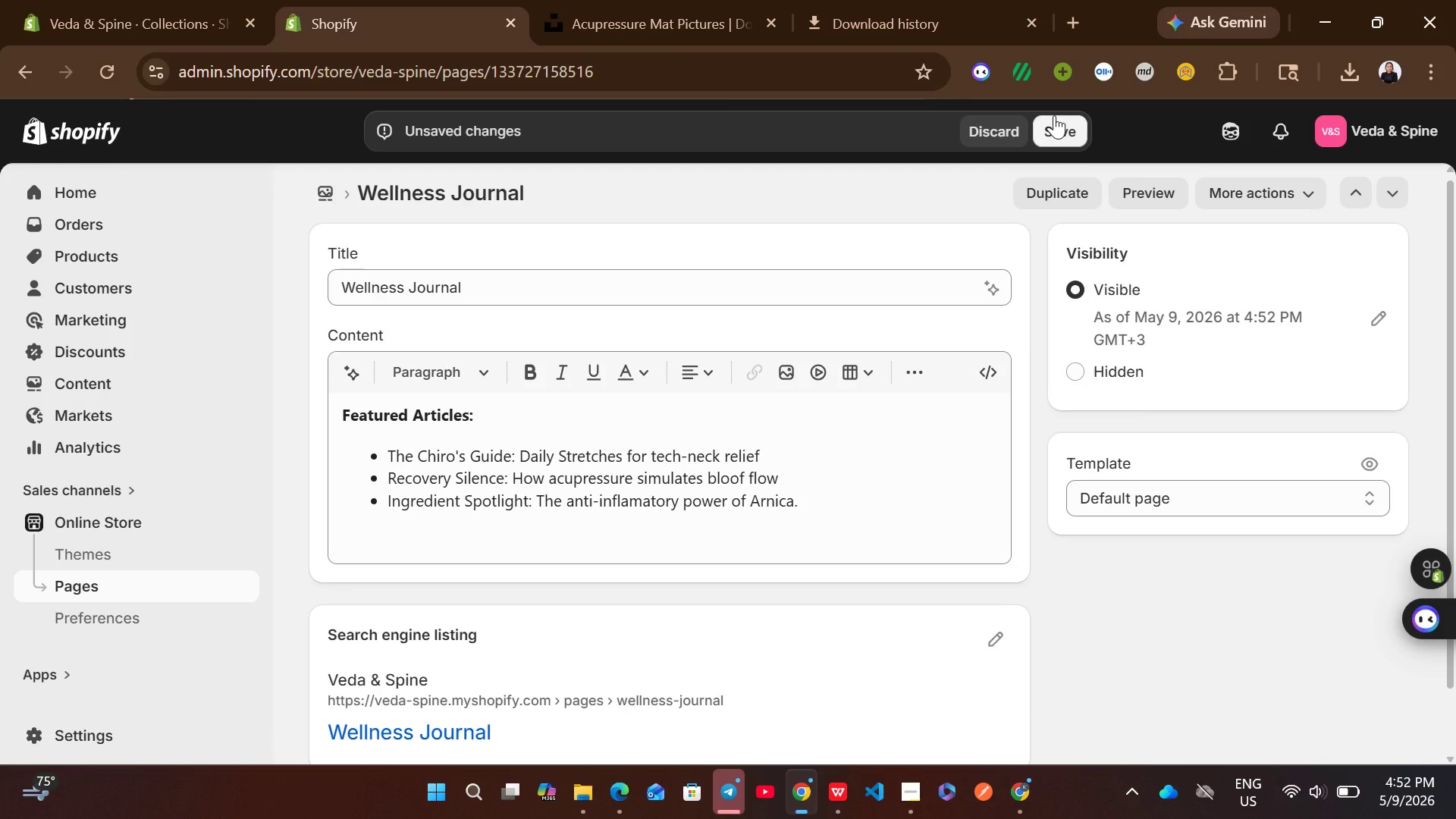 
left_click([1056, 140])
 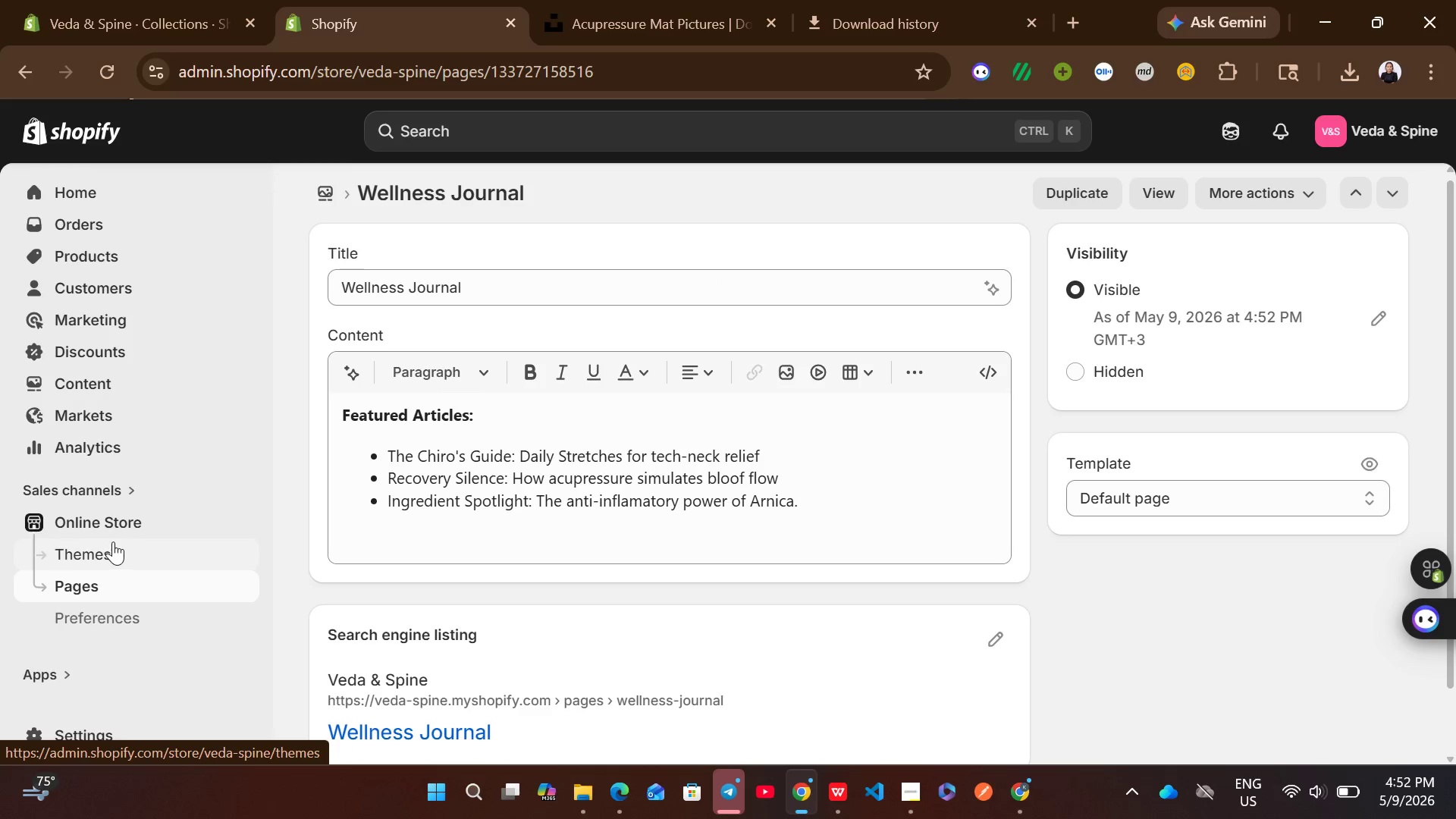 
wait(5.52)
 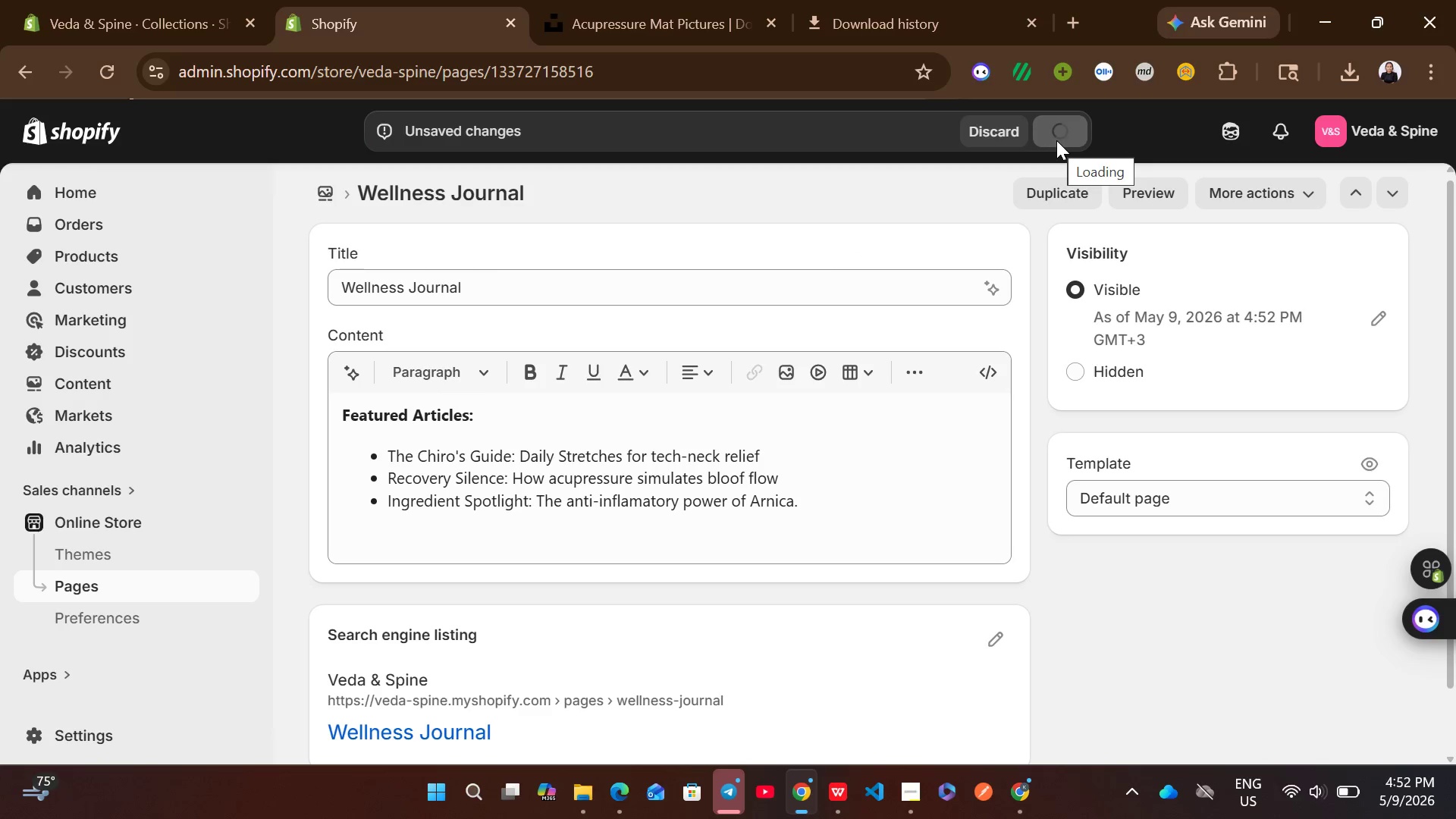 
left_click([89, 388])
 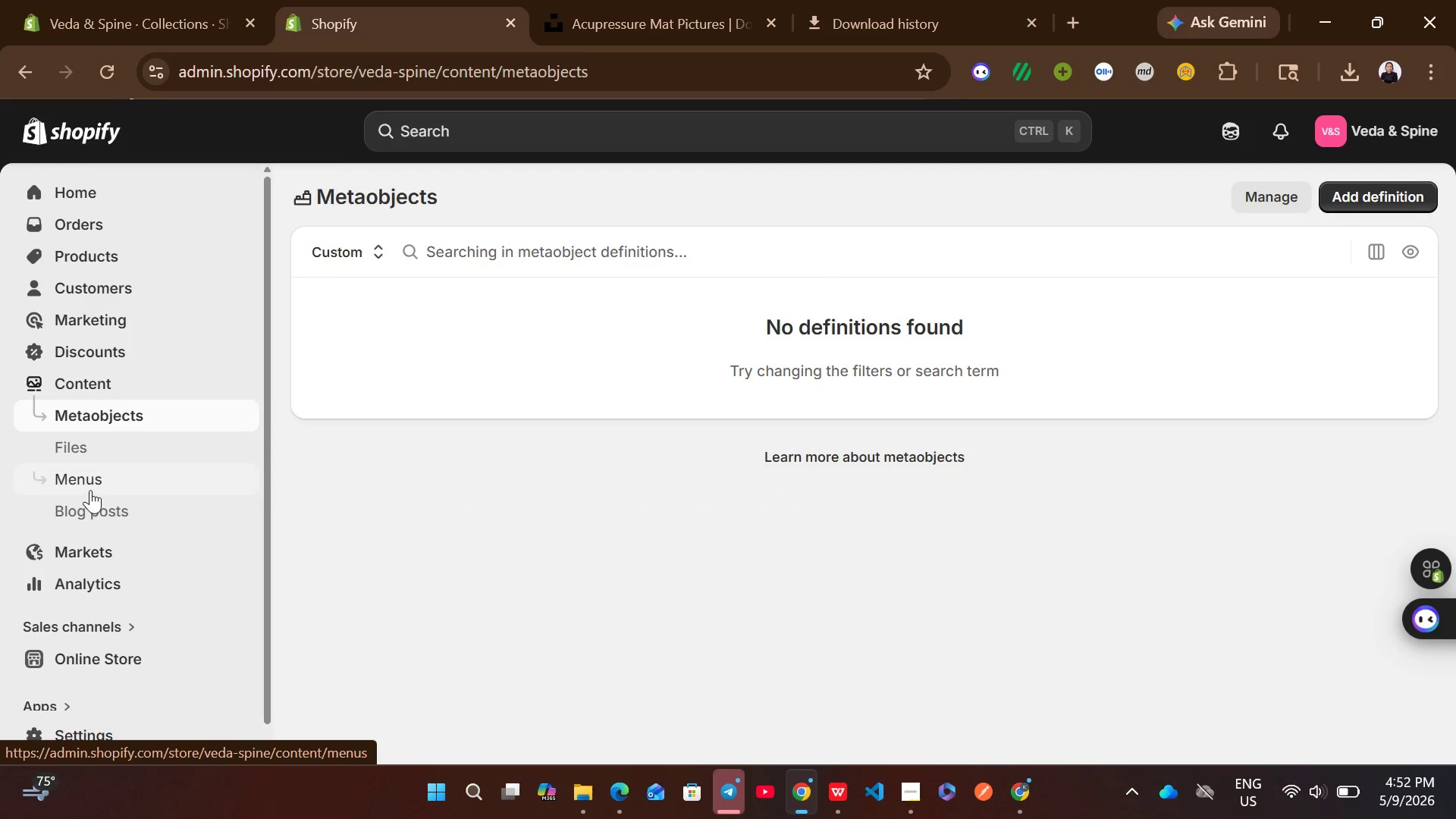 
left_click([86, 486])
 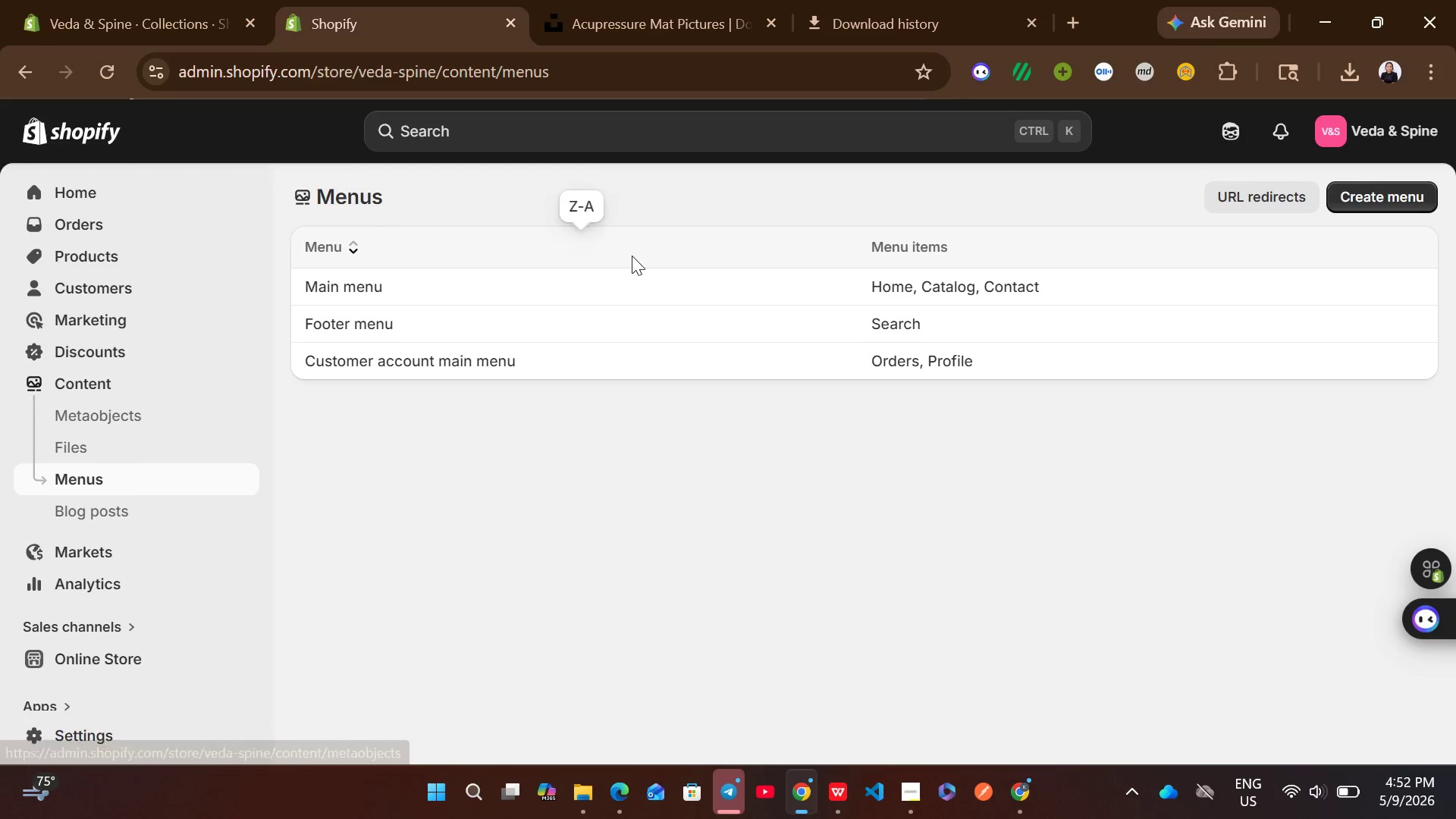 
left_click([670, 279])
 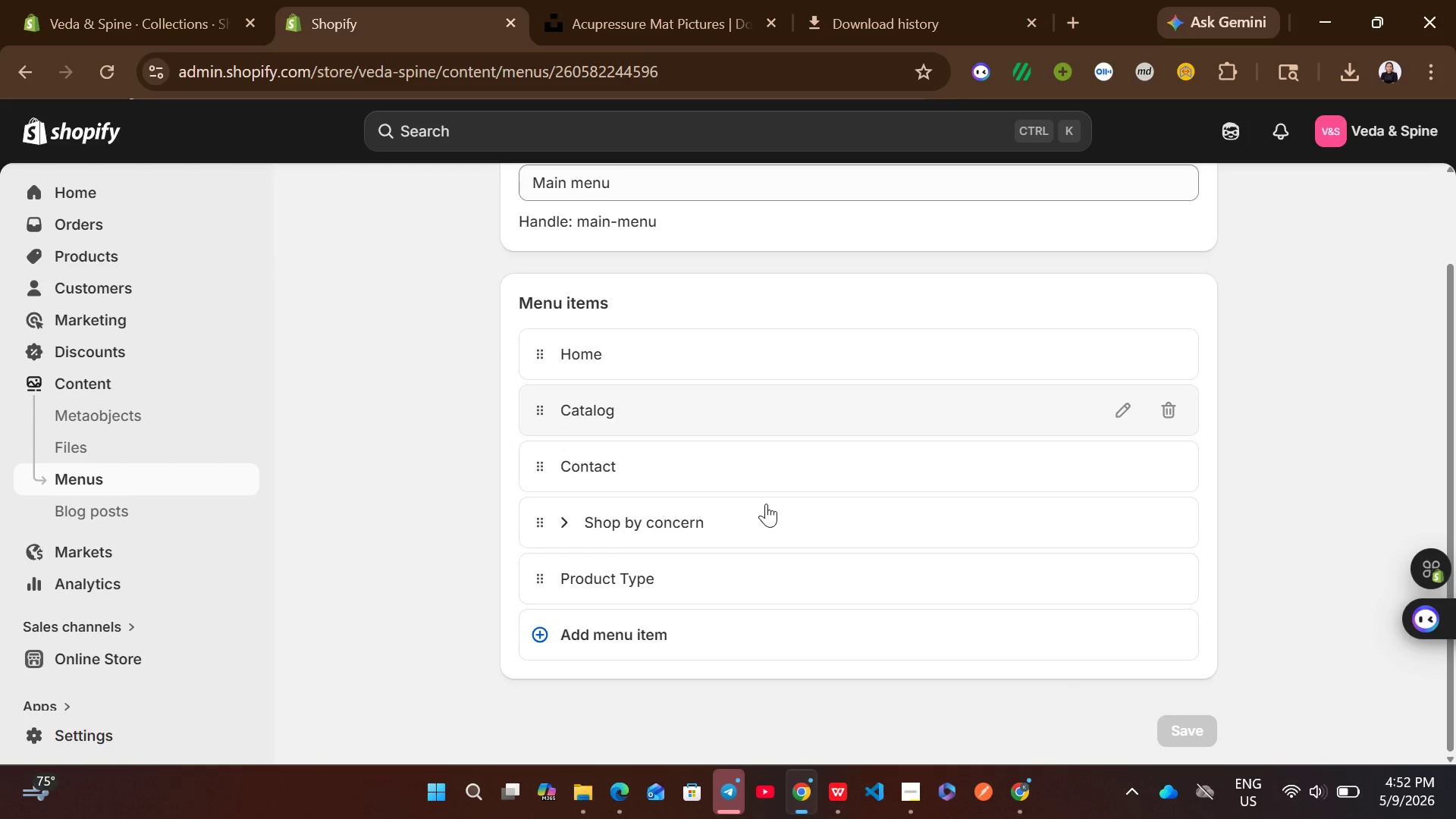 
left_click([628, 621])
 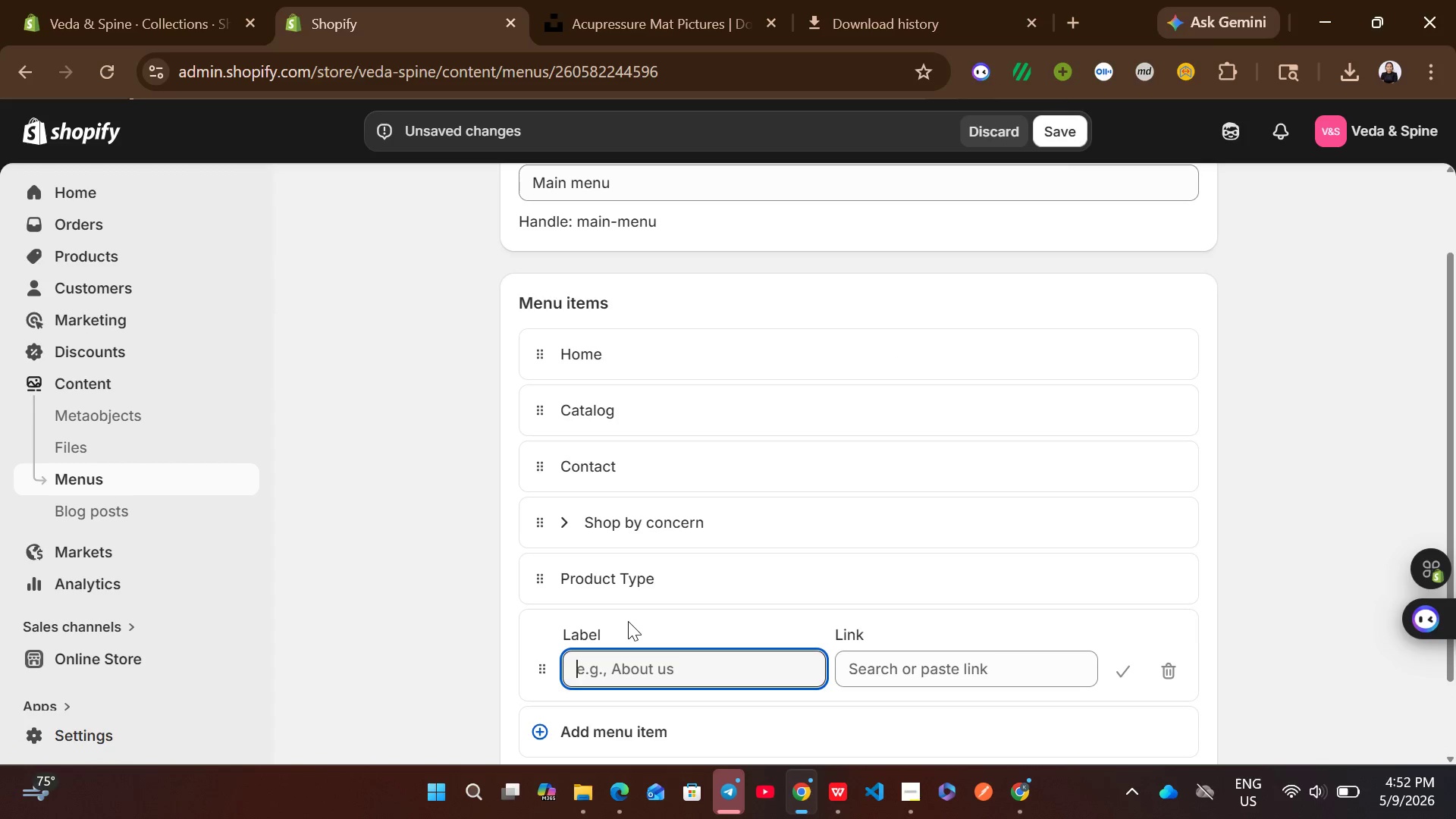 
type(ABout Veda )
 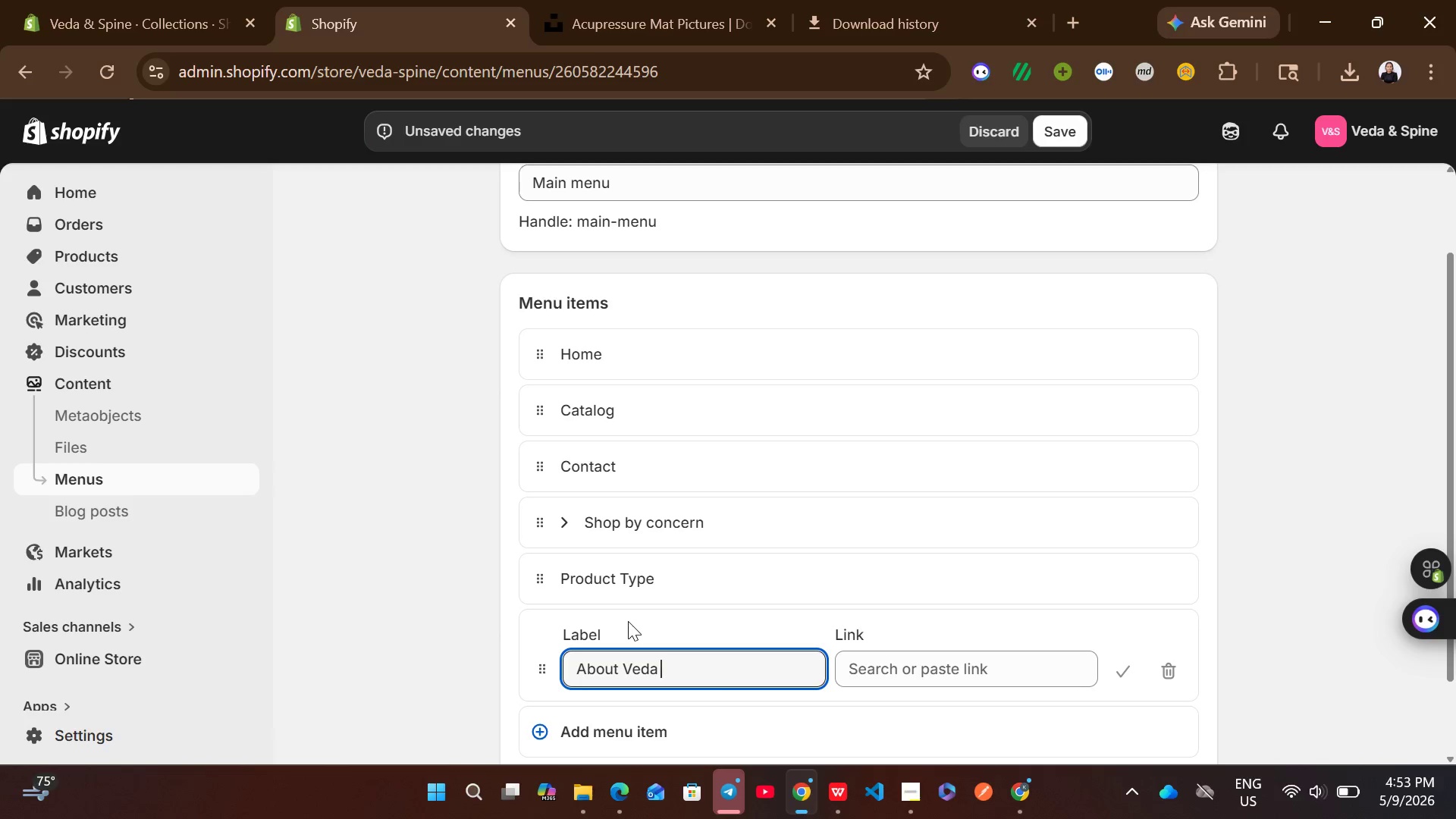 
wait(21.84)
 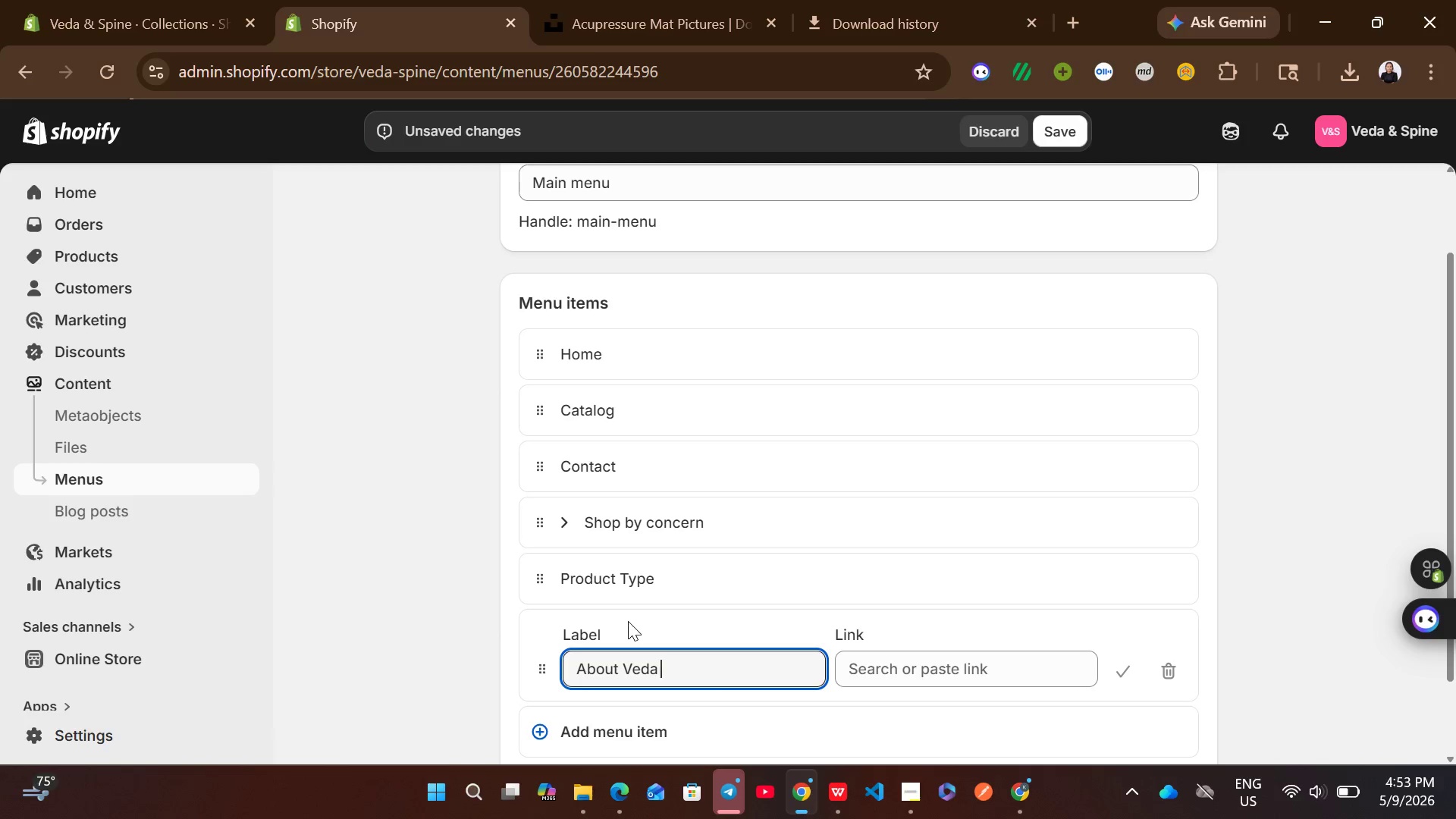 
hold_key(key=ShiftLeft, duration=0.67)
 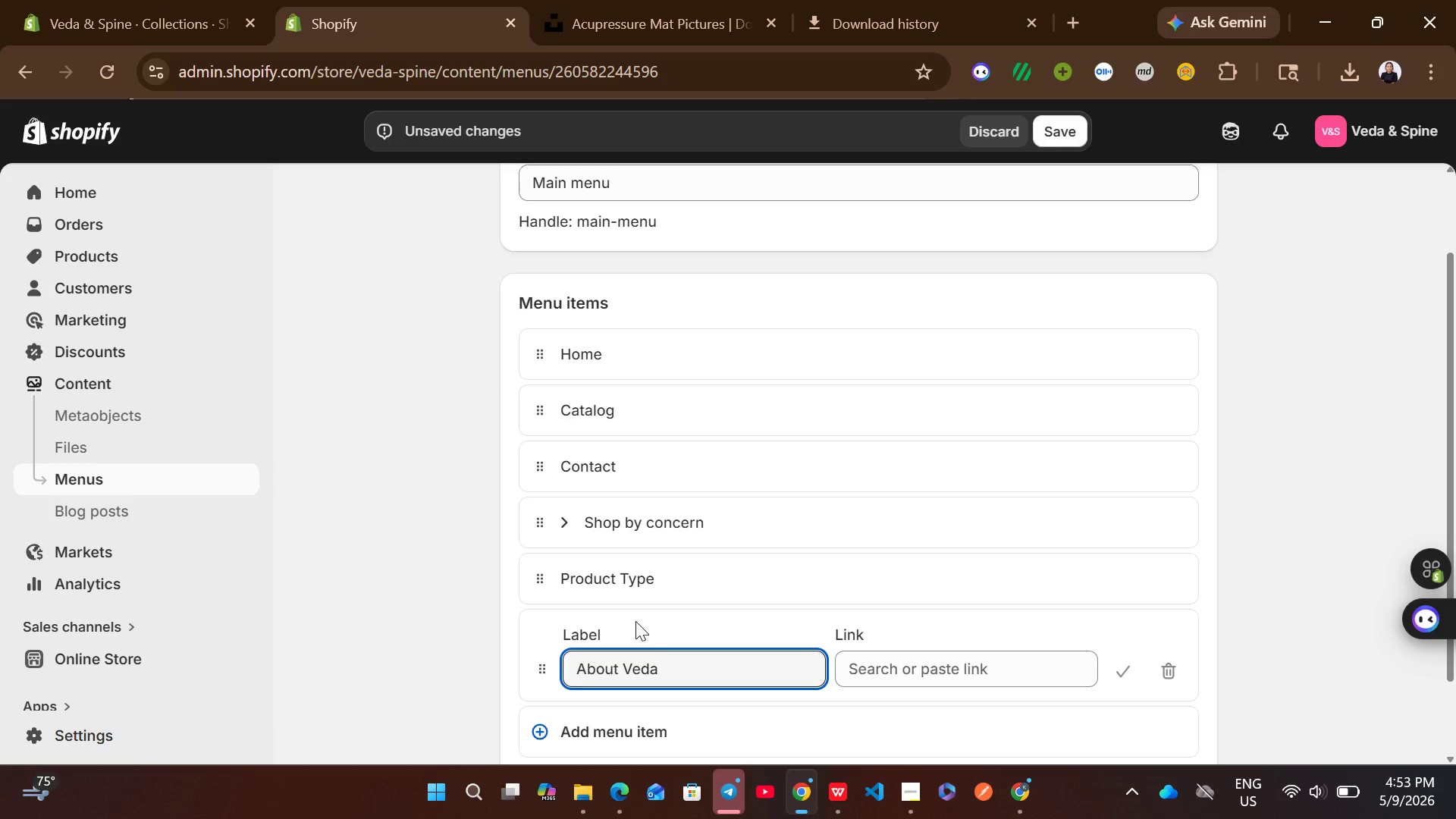 
type(& Spine)
 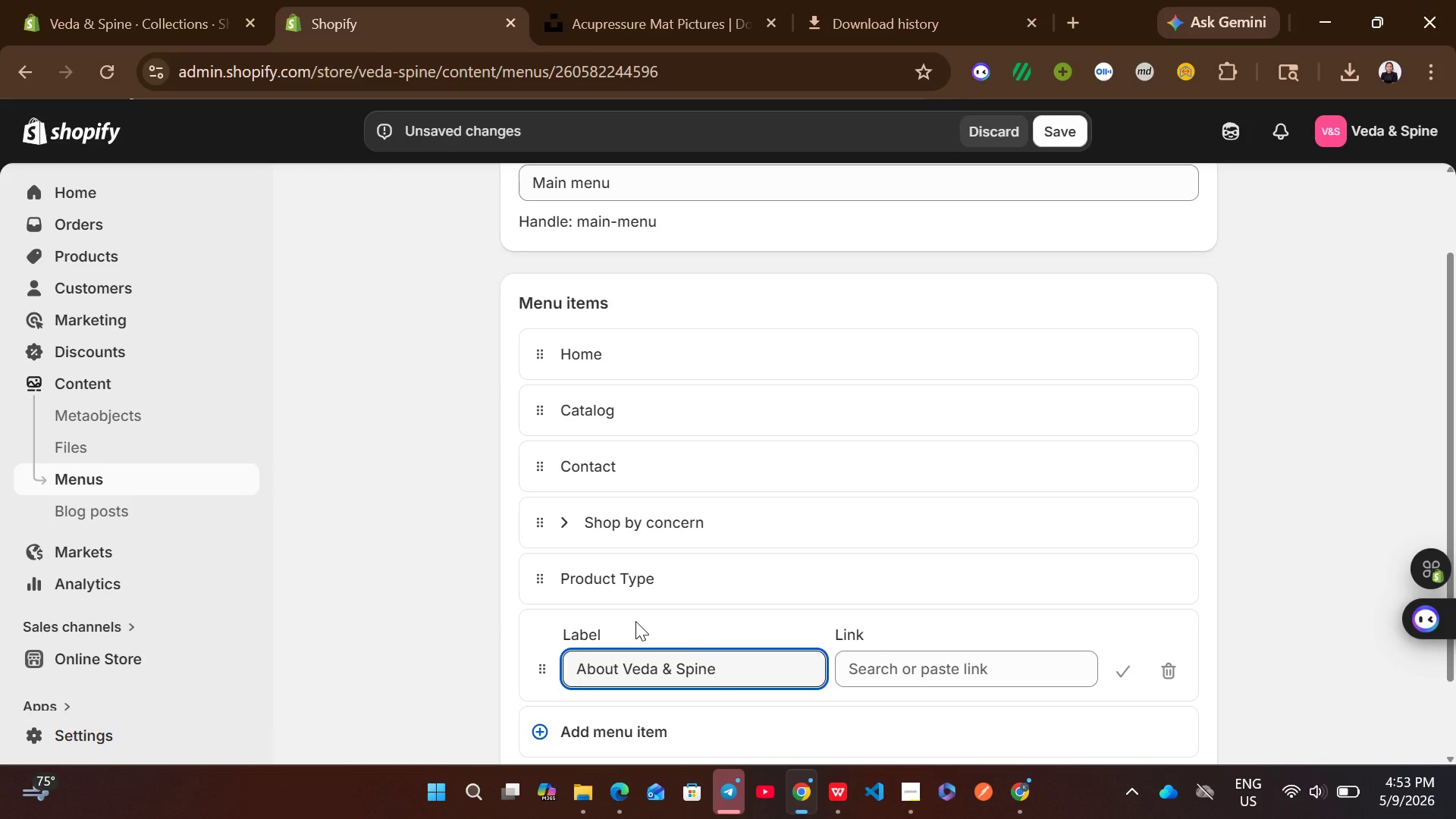 
left_click([926, 679])
 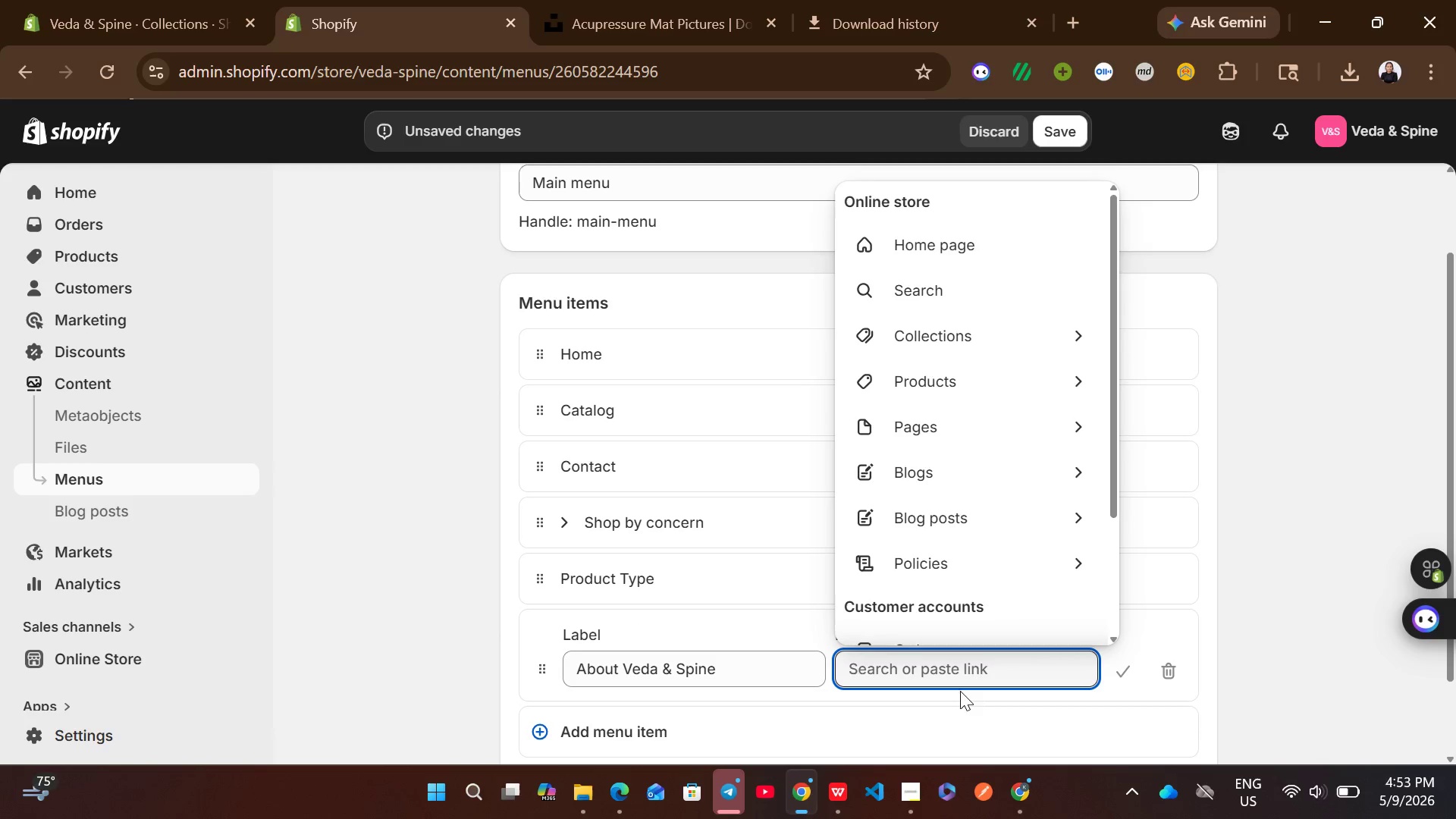 
wait(6.97)
 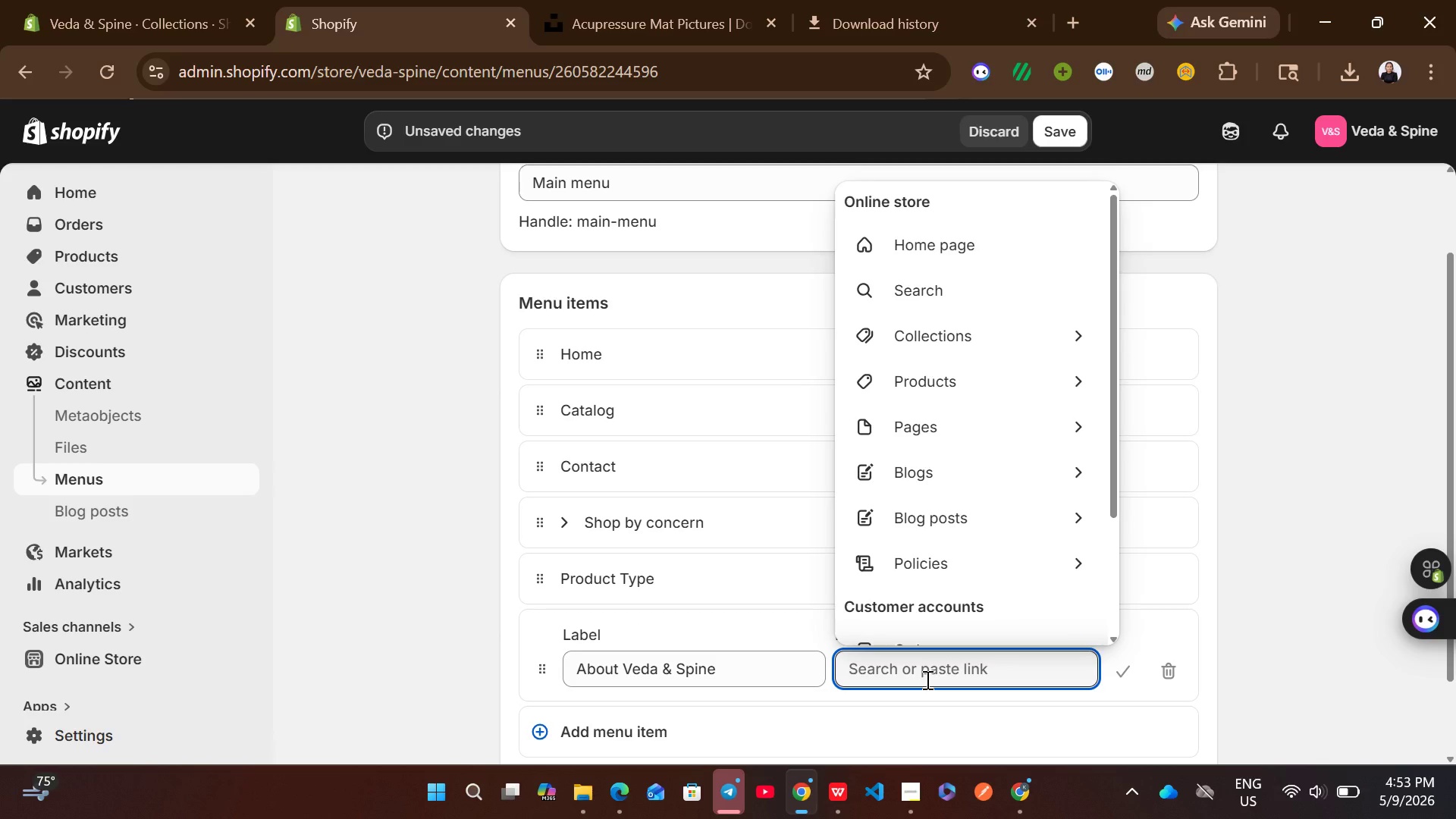 
left_click([987, 431])
 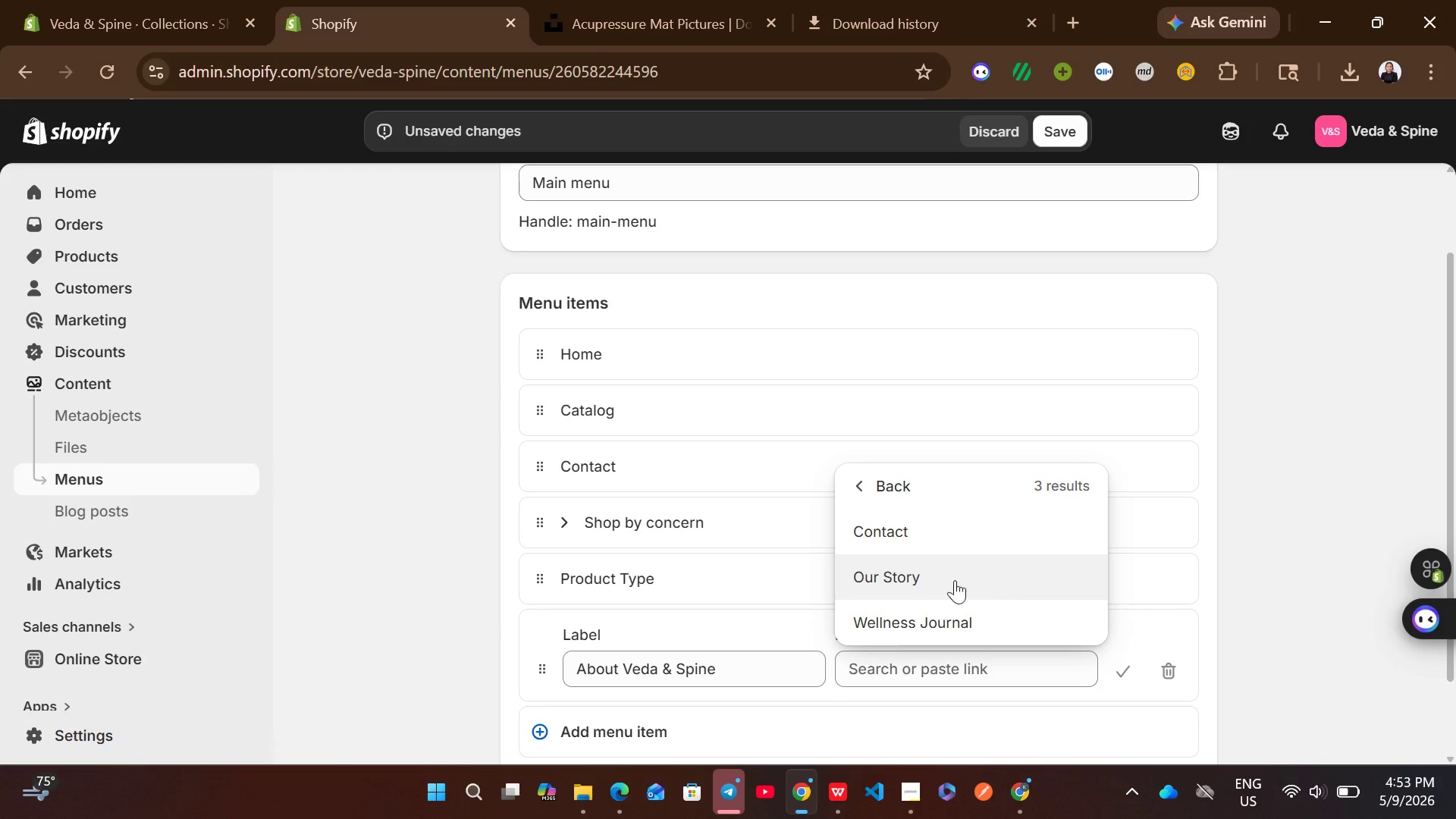 
left_click([932, 569])
 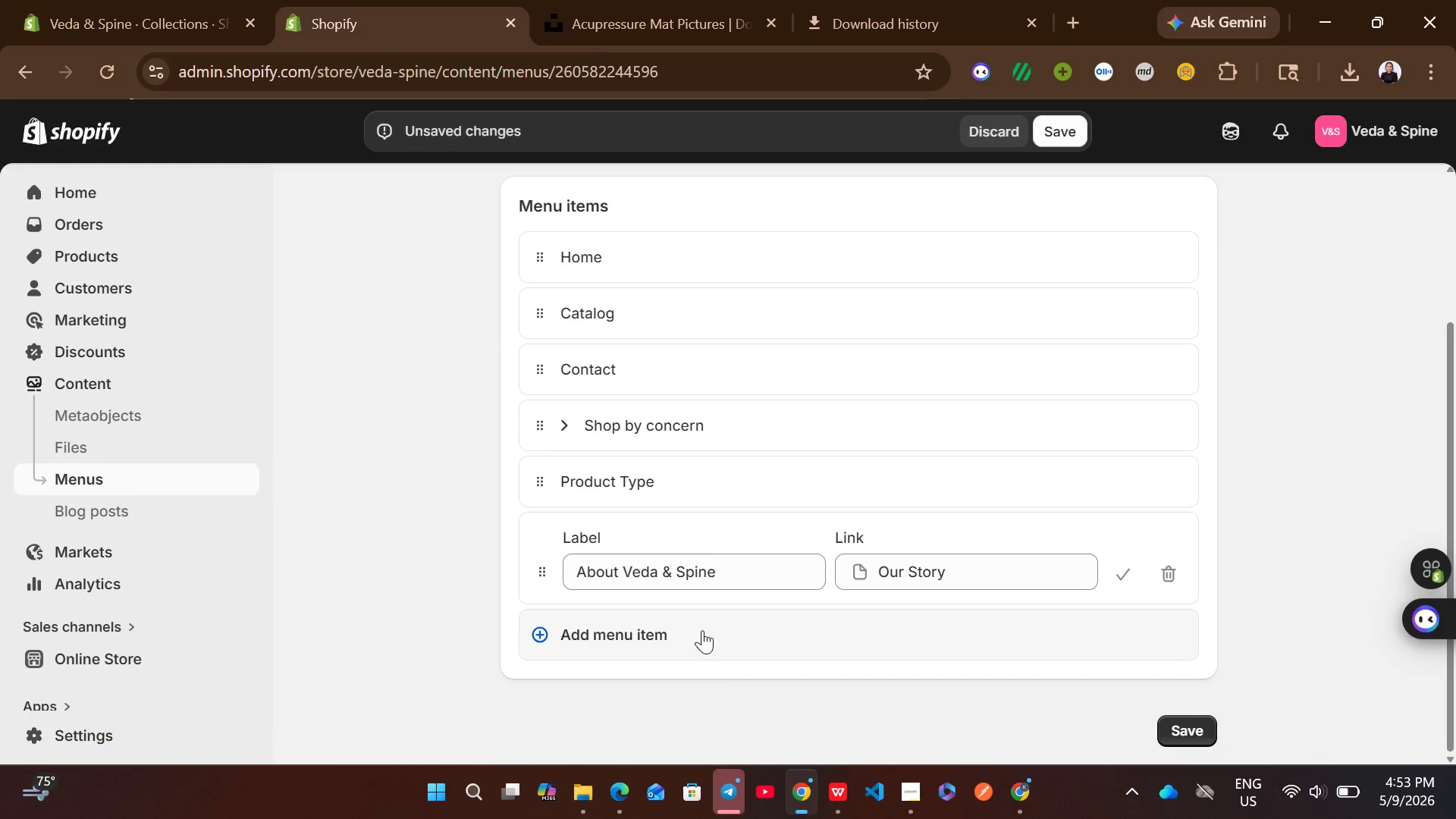 
left_click([644, 650])
 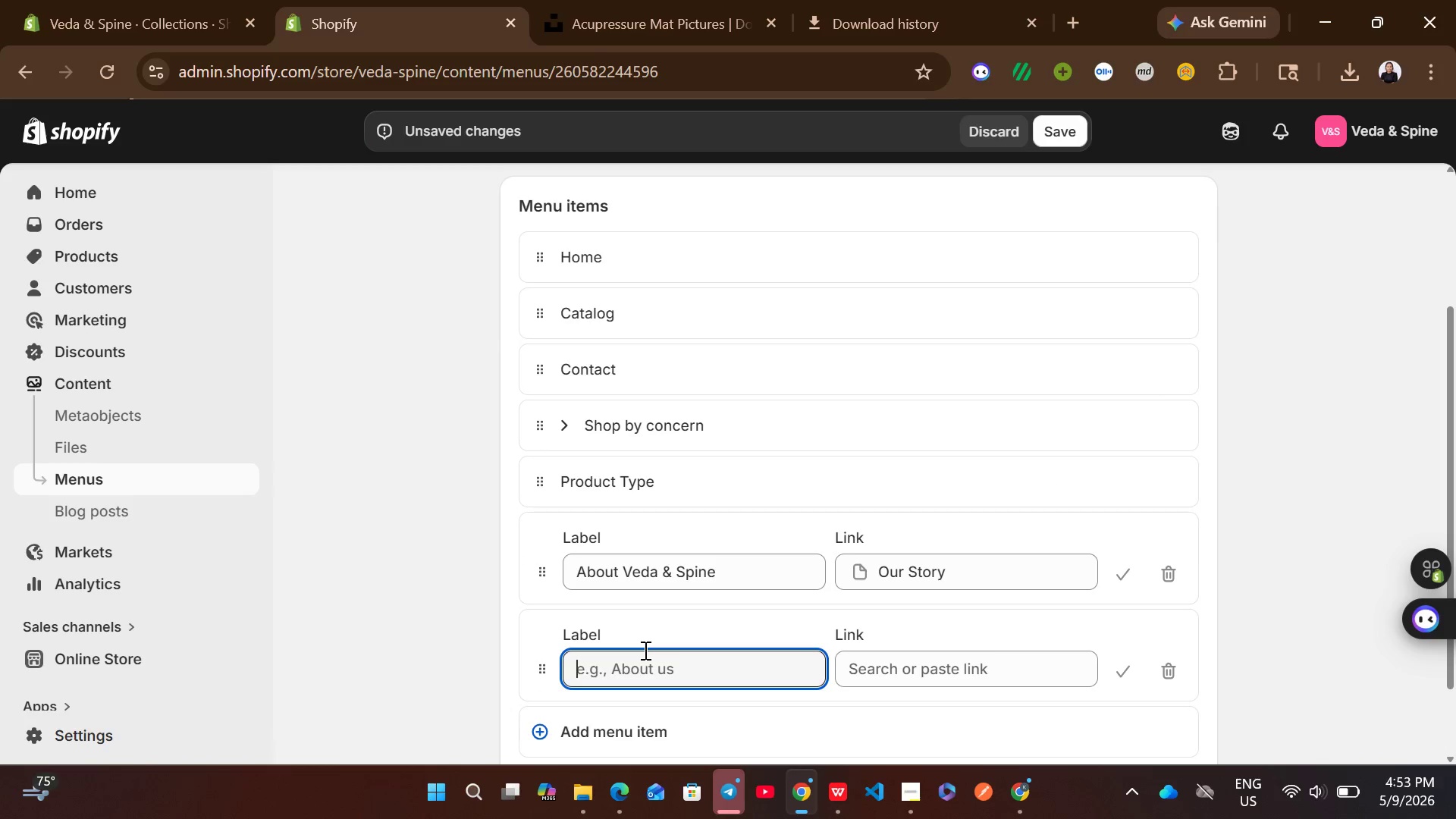 
type(THe Wellness K)
key(Backspace)
type(Journal)
 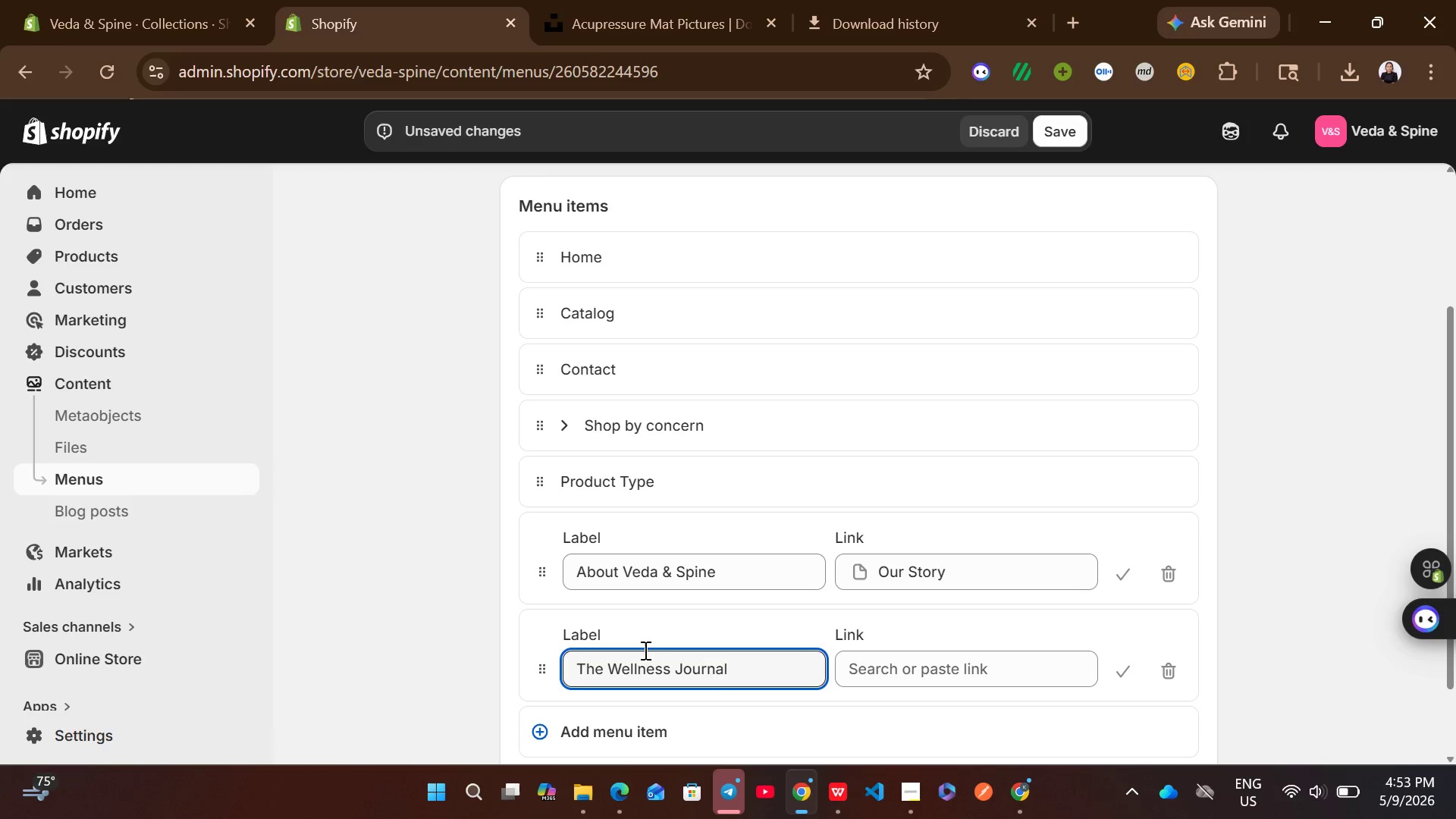 
left_click([952, 660])
 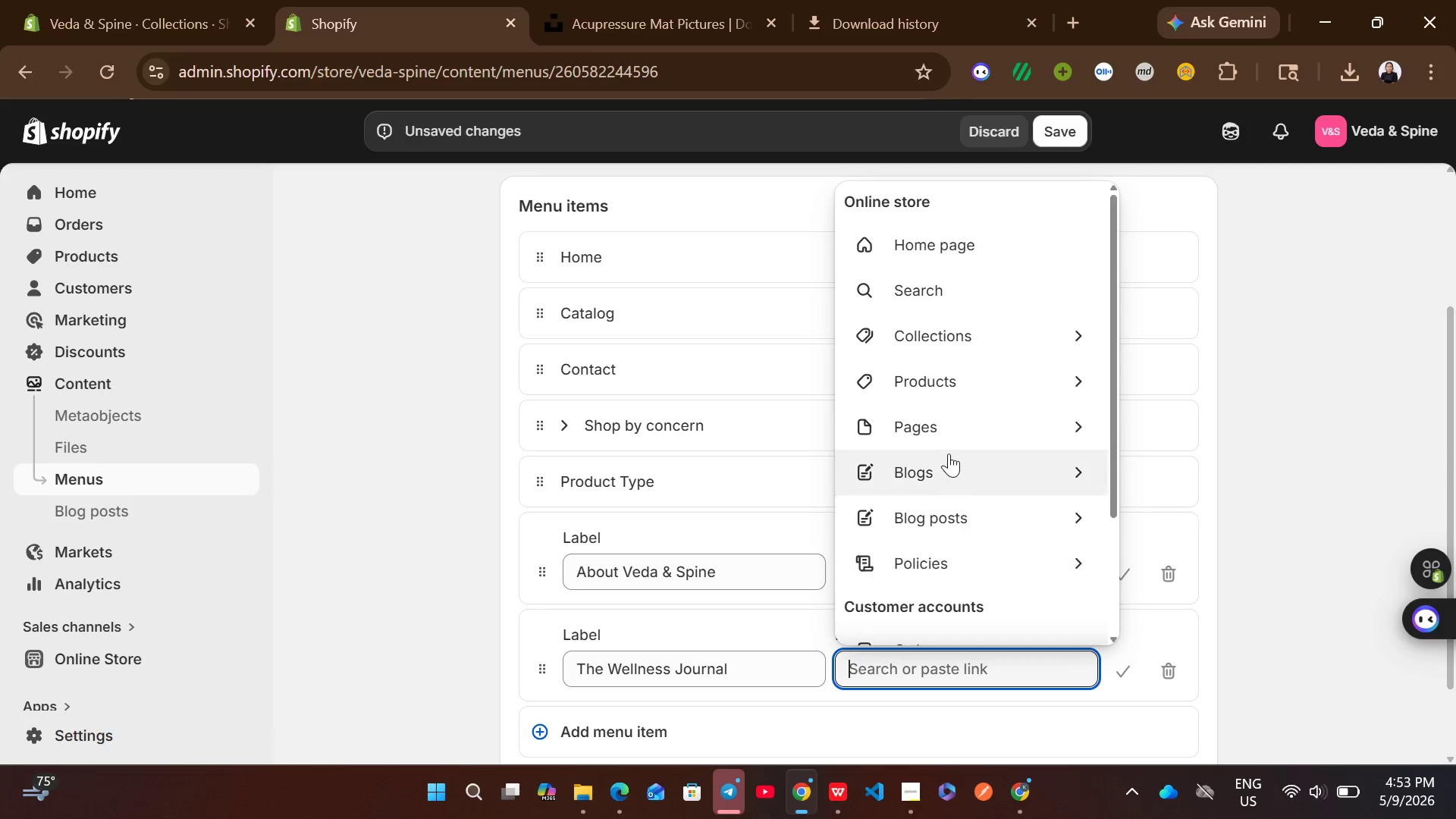 
left_click([952, 430])
 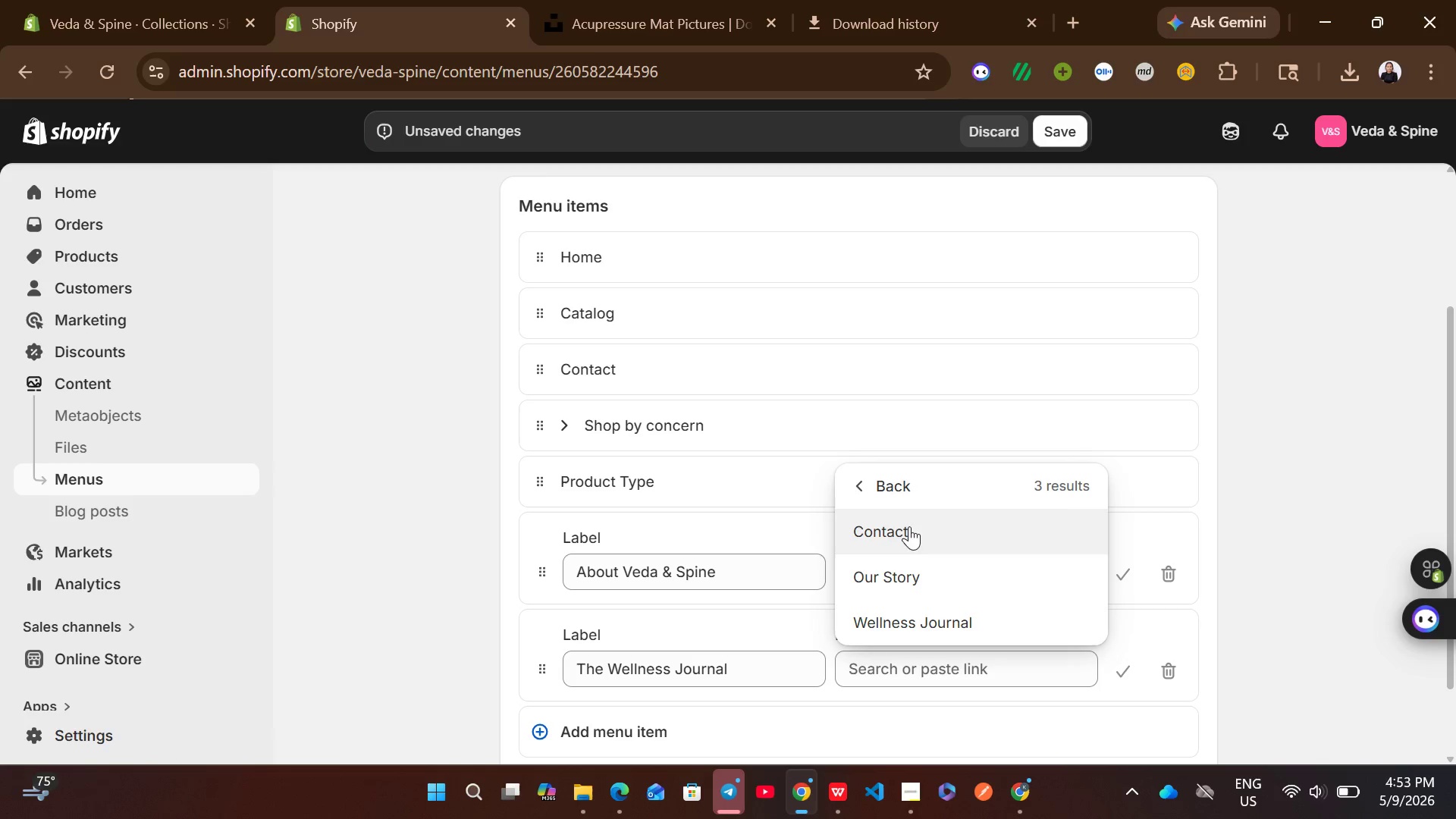 
left_click([950, 613])
 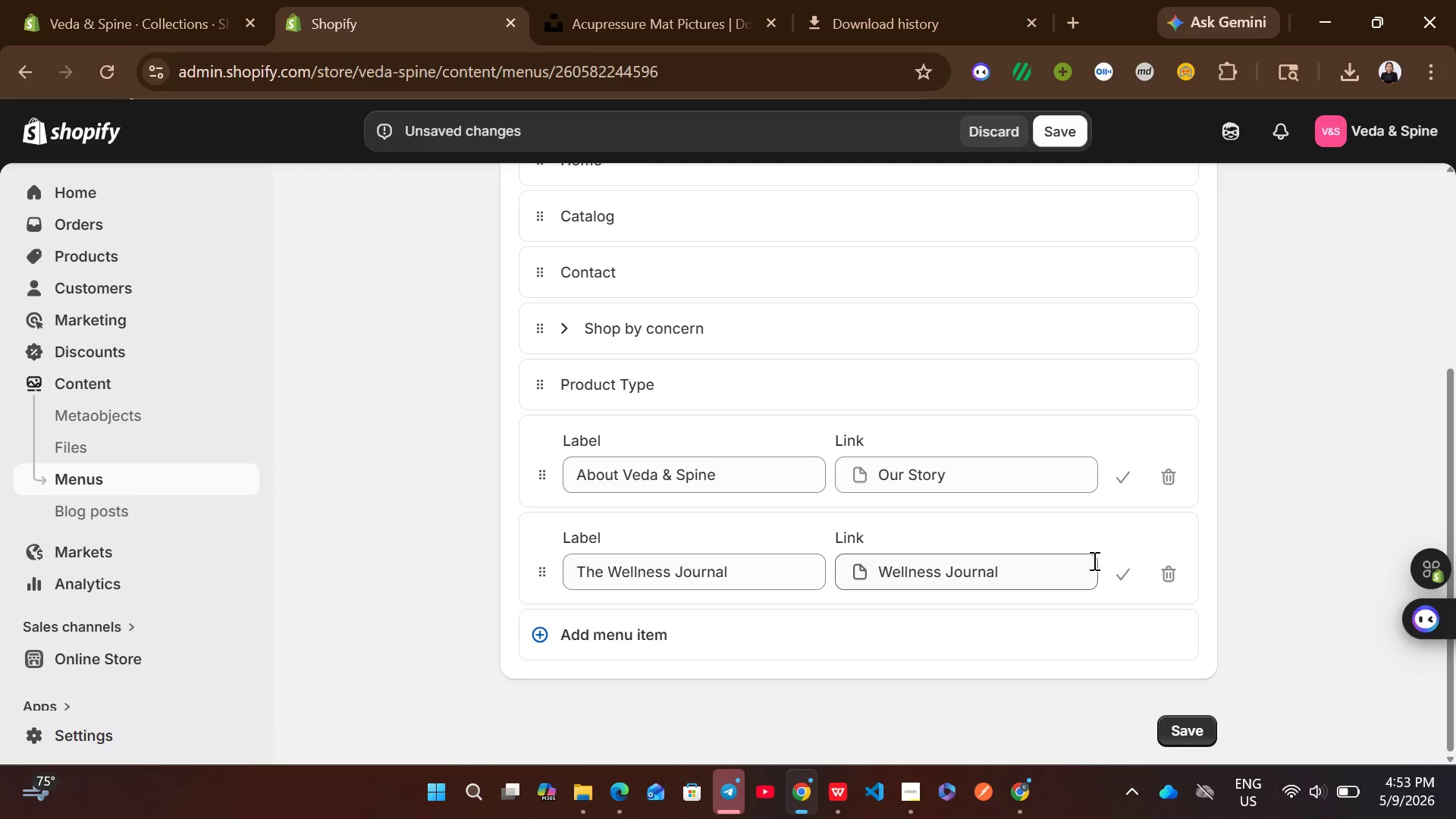 
left_click([1133, 587])
 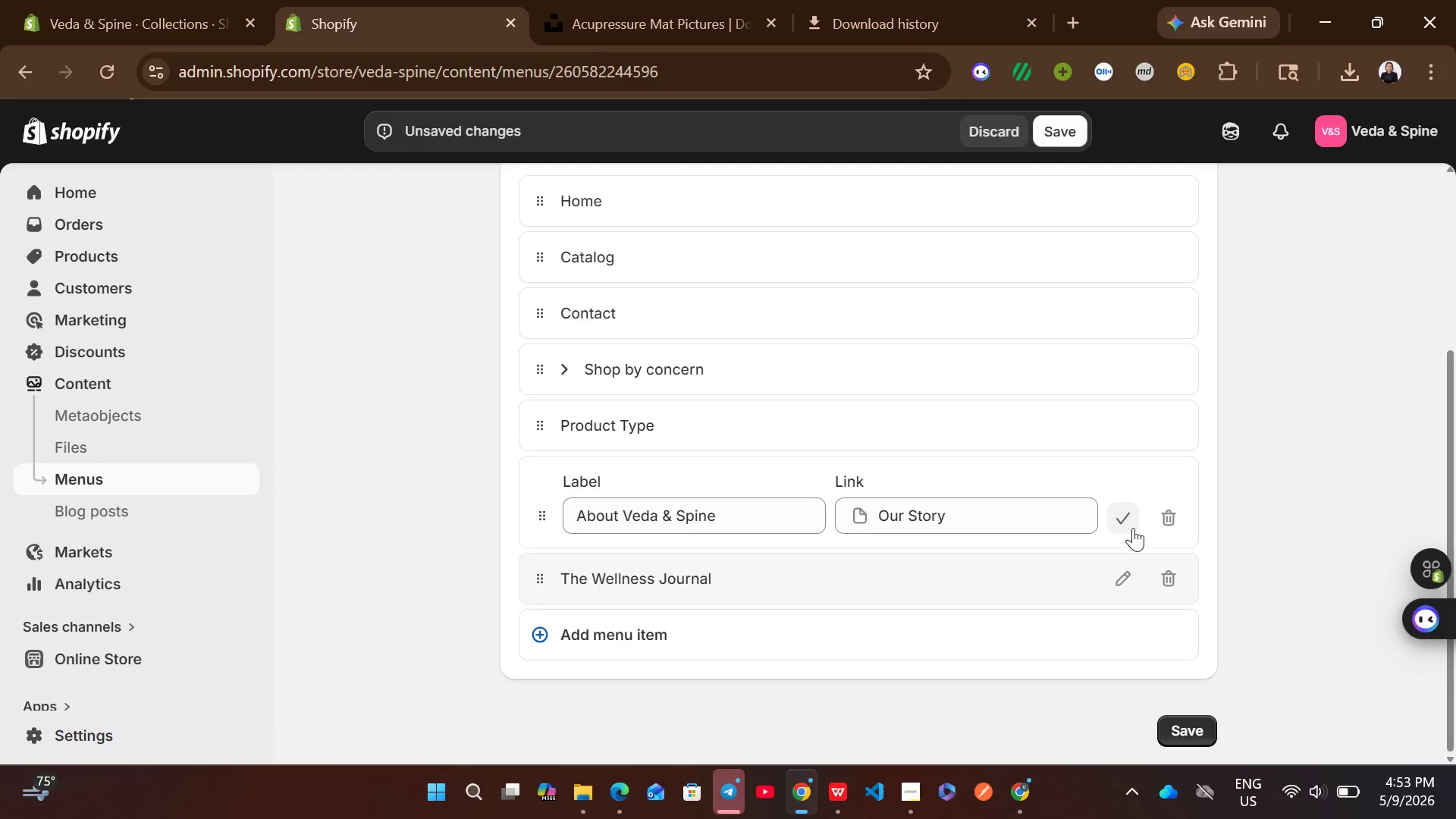 
left_click([1133, 528])
 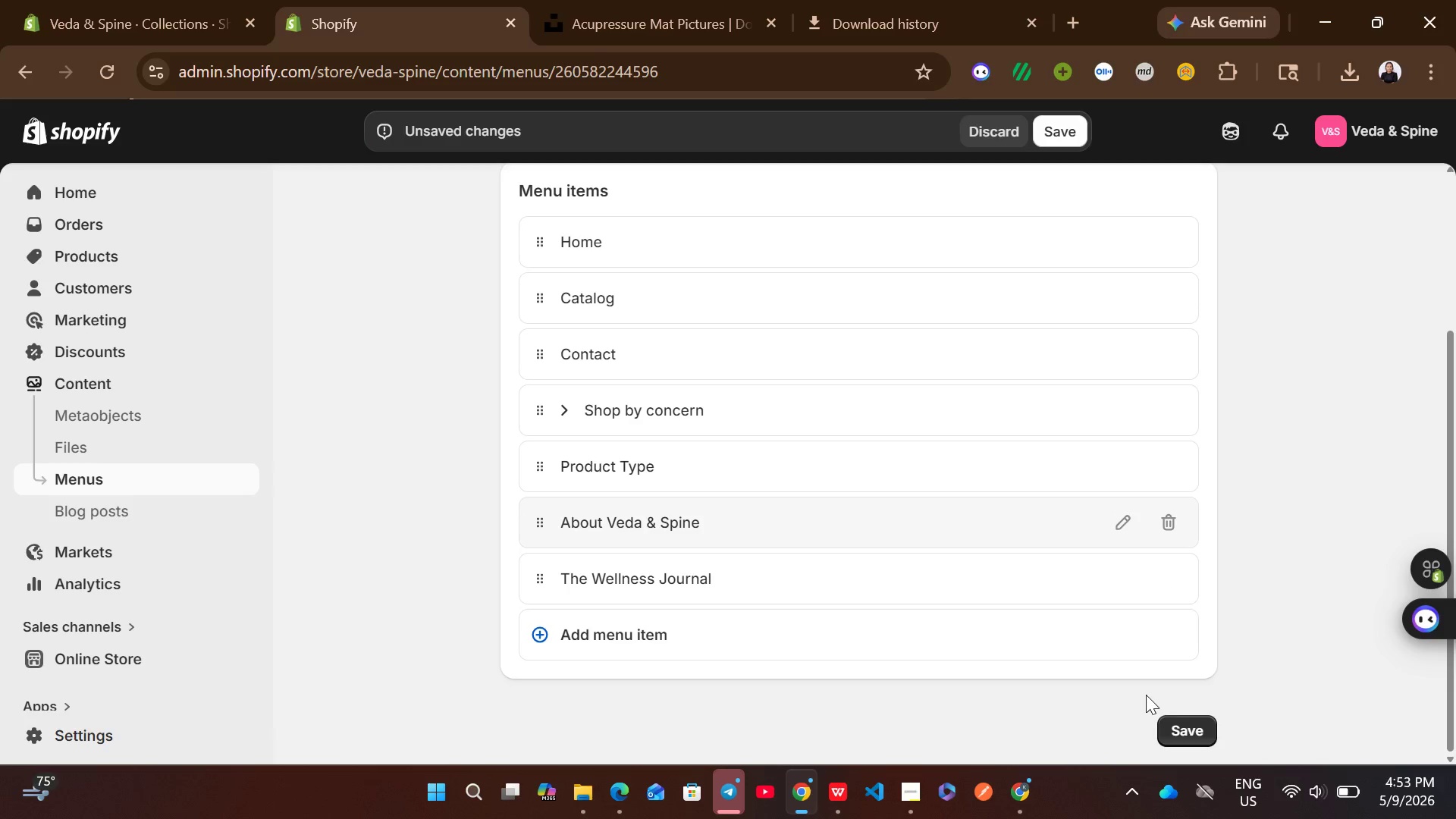 
left_click([1185, 726])
 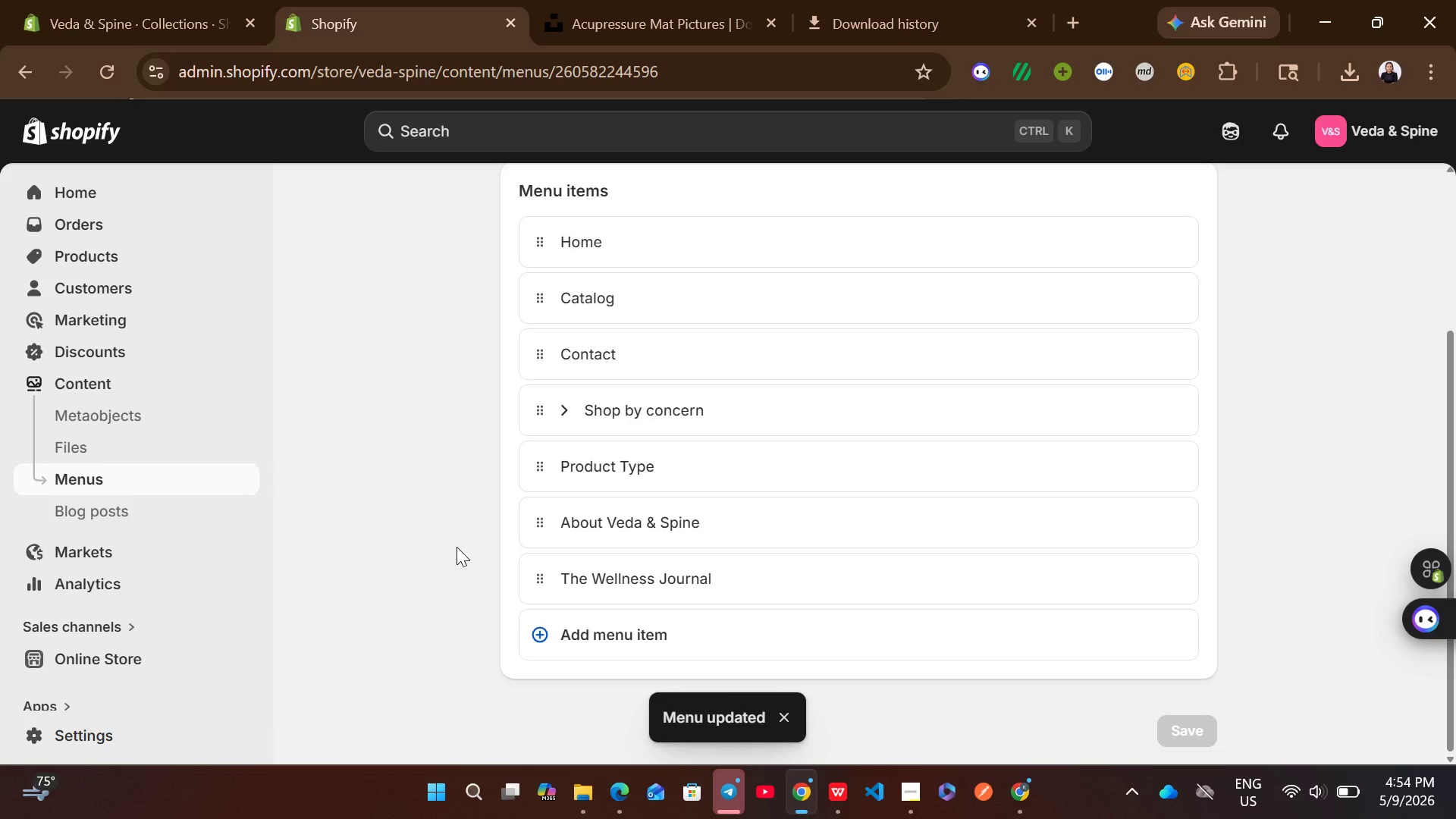 
wait(8.12)
 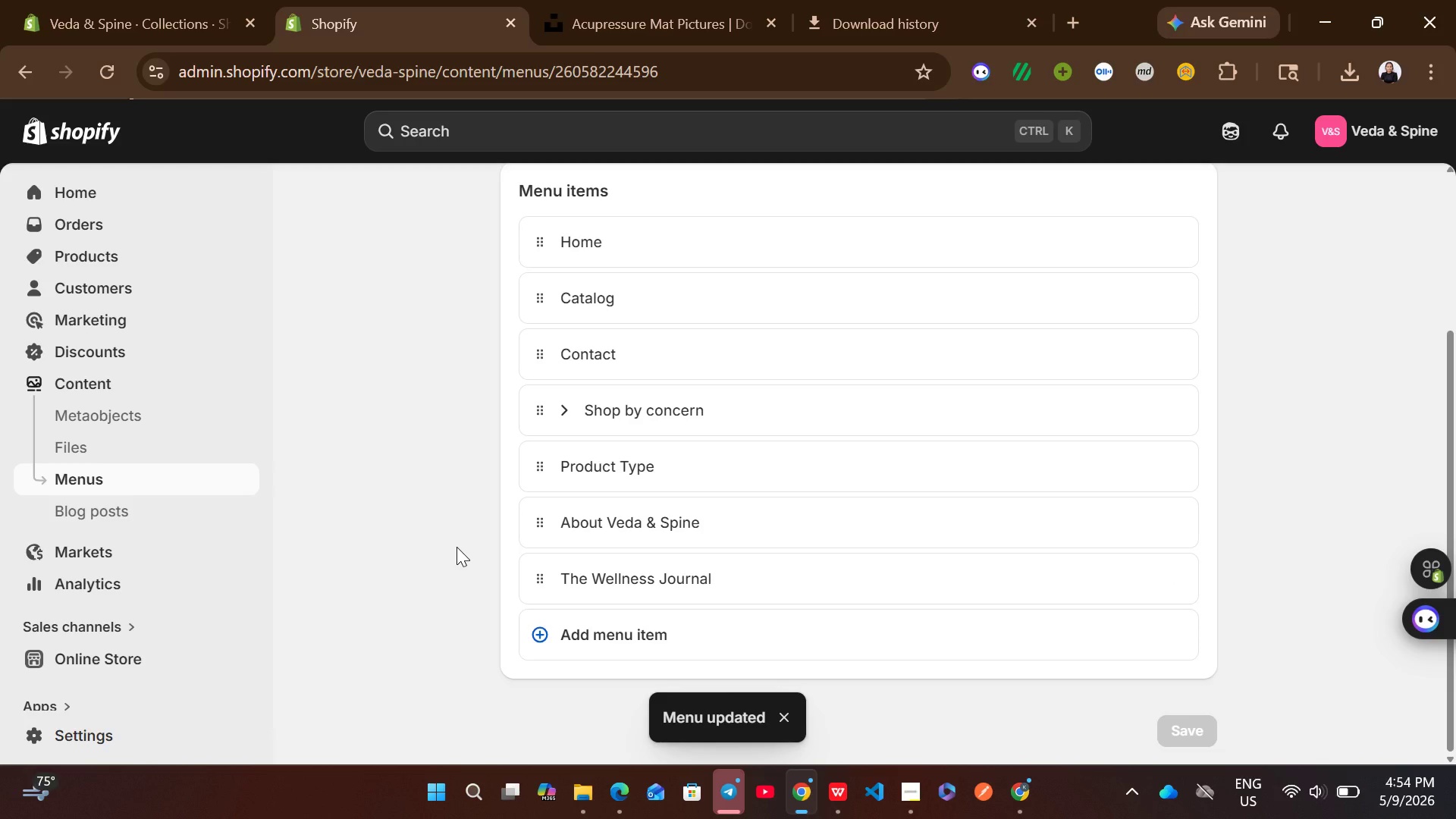 
left_click([519, 200])
 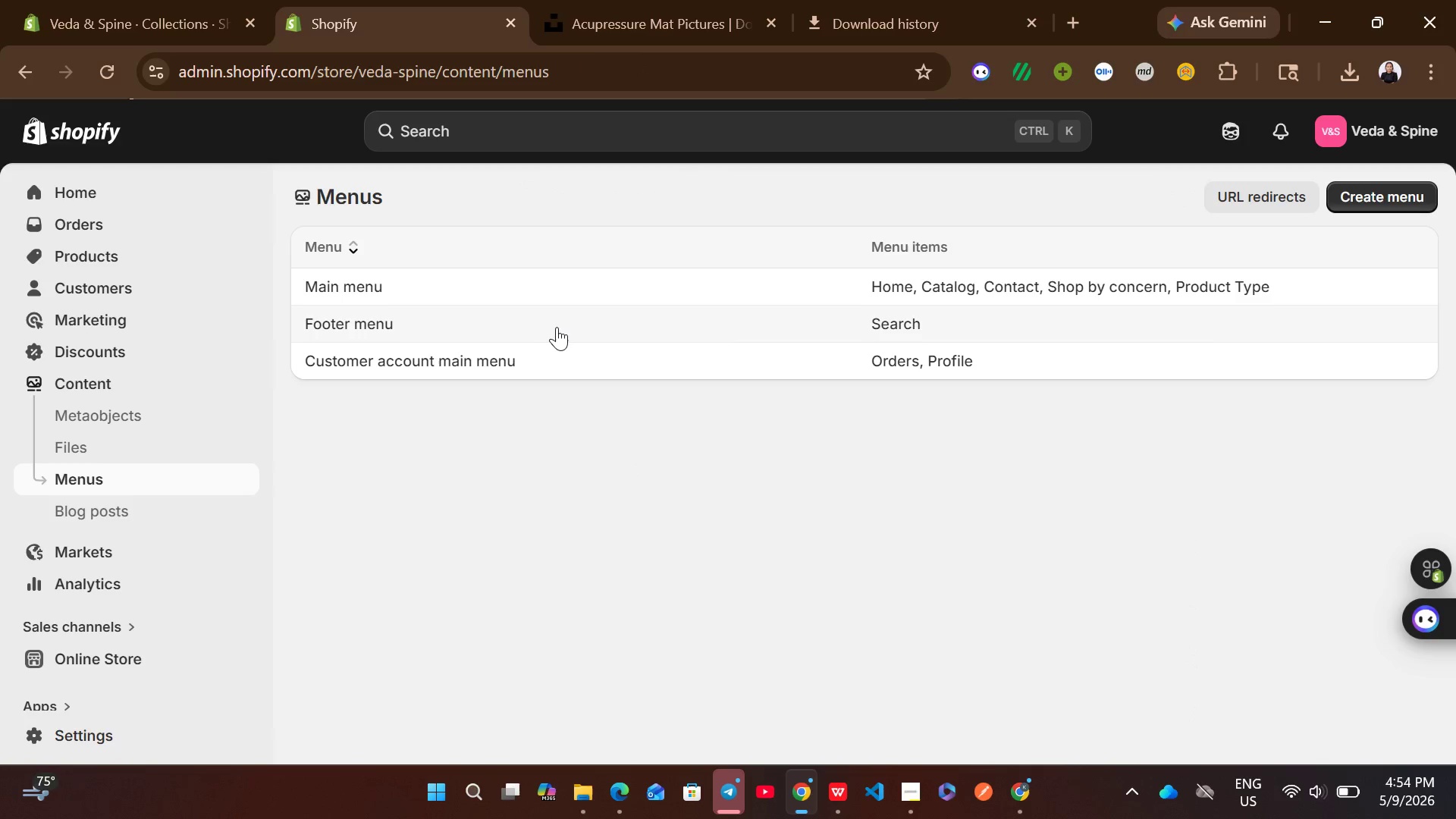 
left_click([545, 326])
 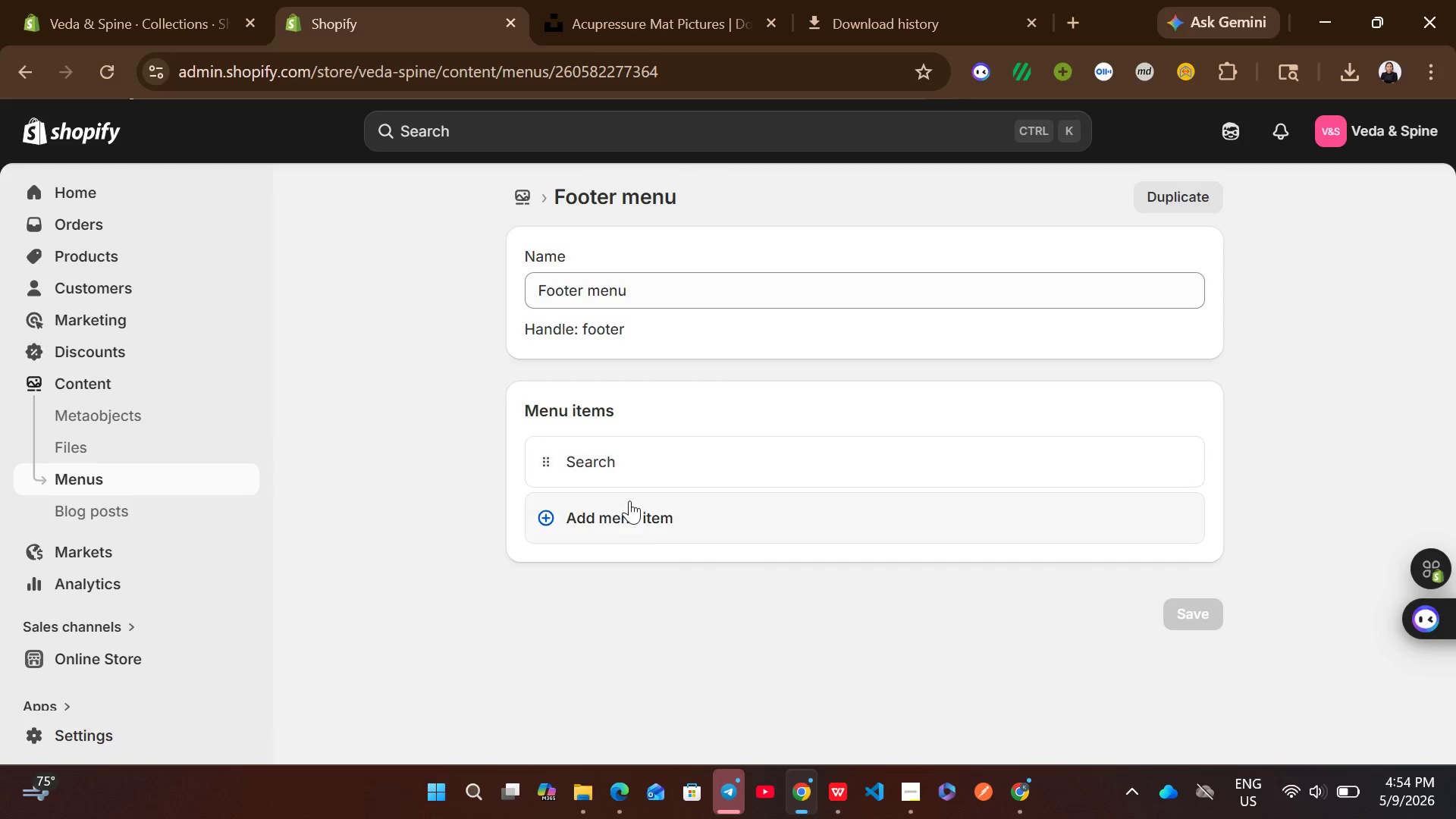 
left_click([623, 523])
 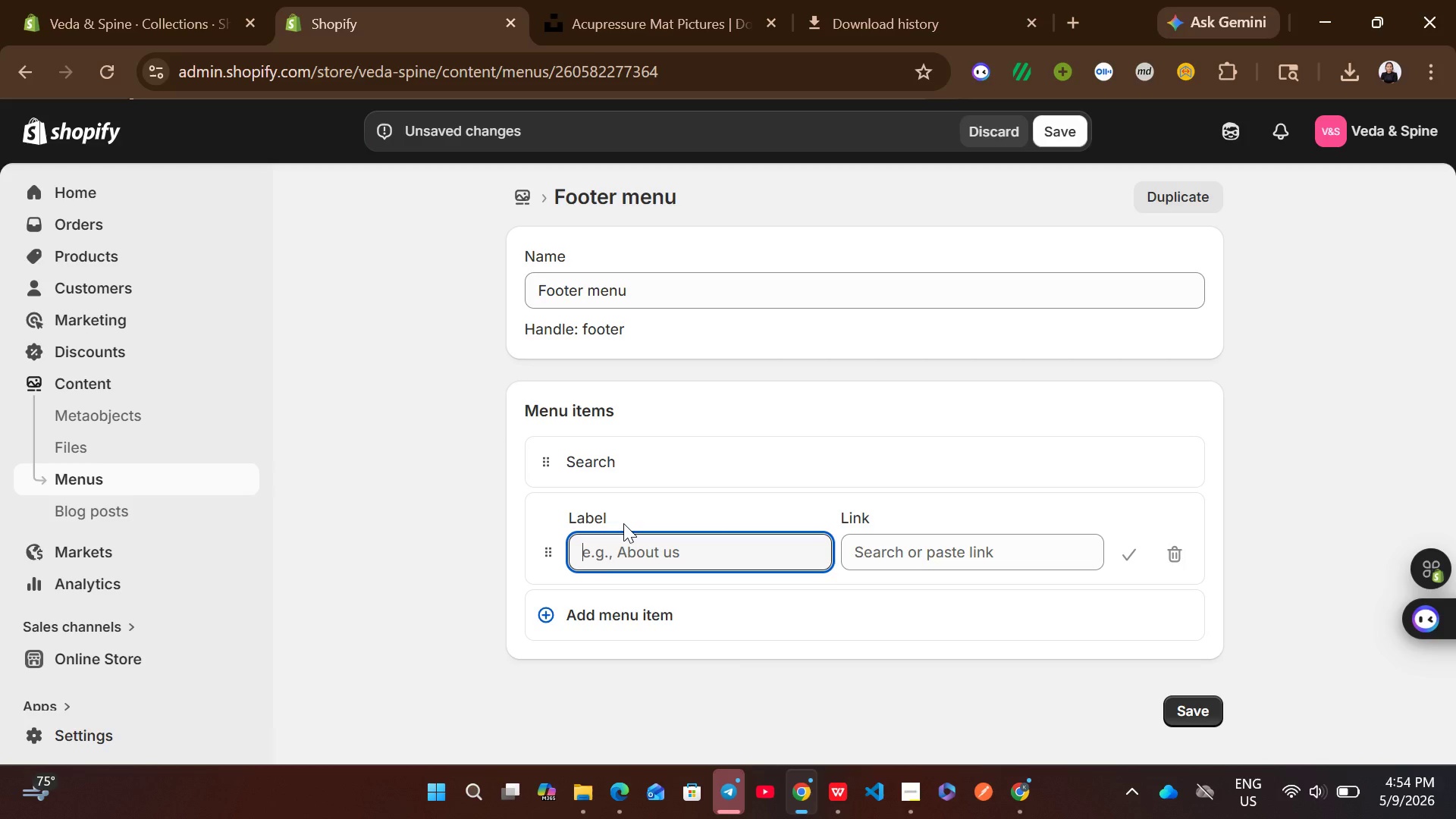 
wait(6.92)
 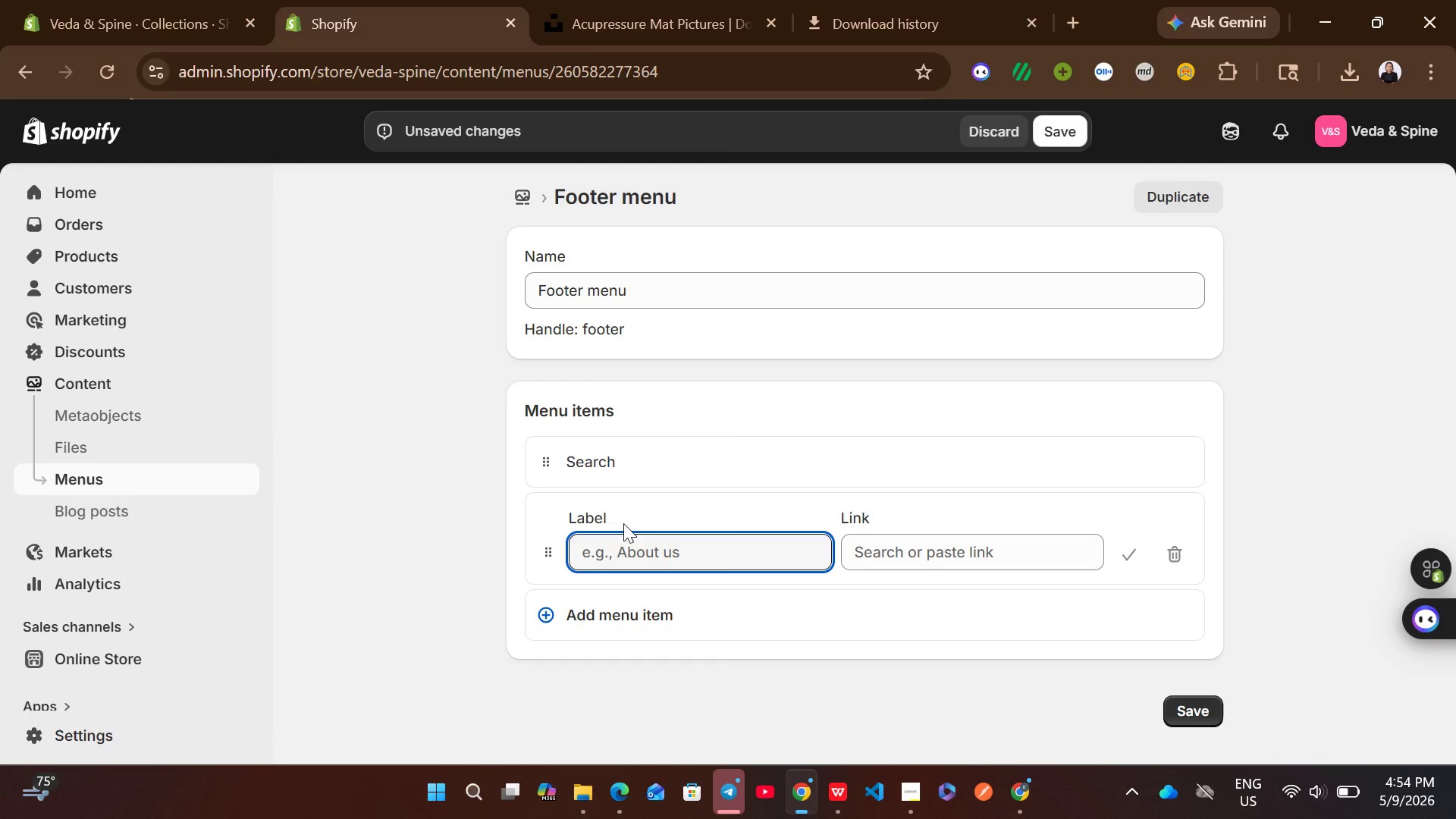 
type(Suppirt)
key(Backspace)
key(Backspace)
key(Backspace)
type(ort)
 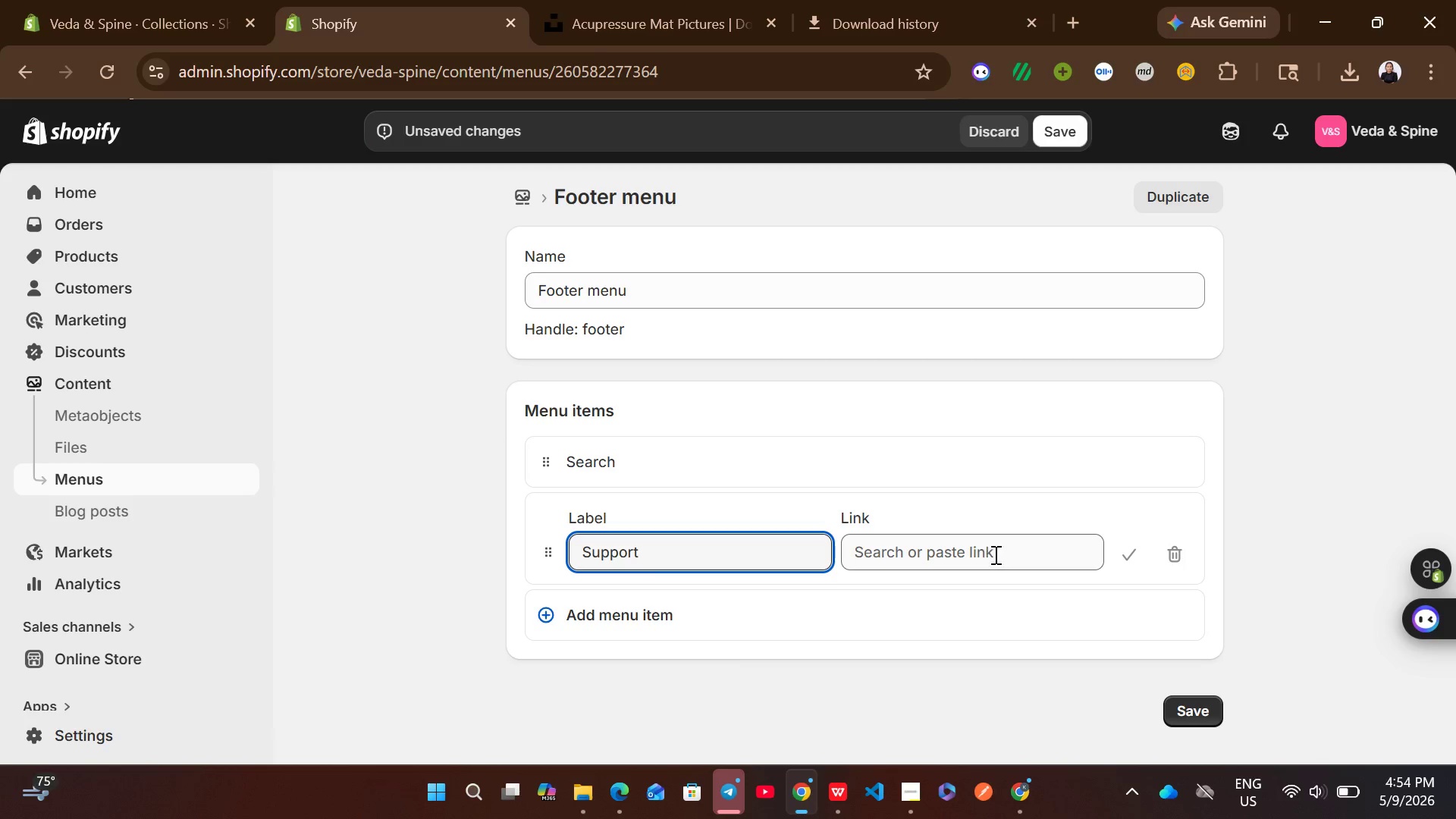 
left_click([994, 554])
 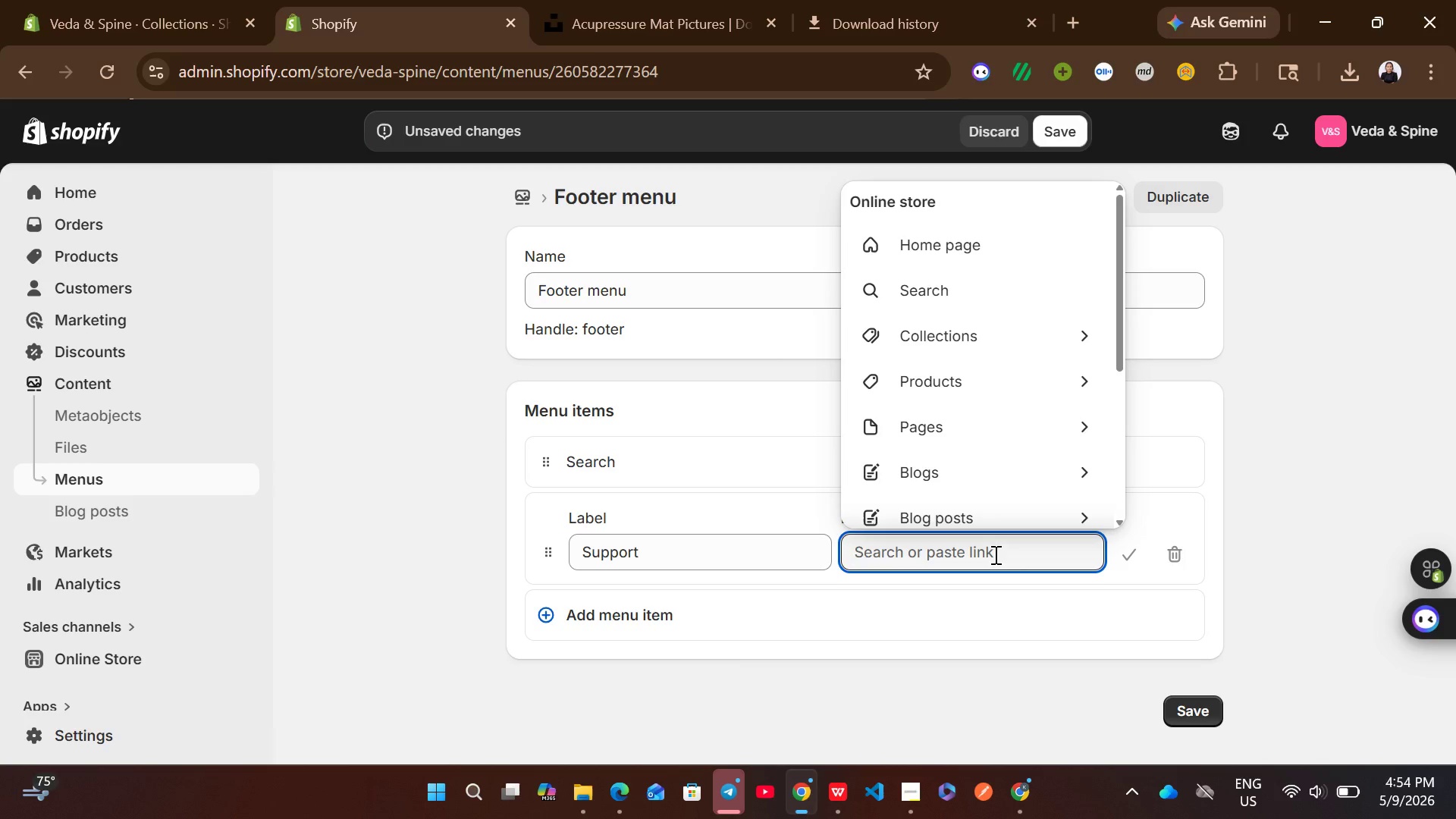 
wait(9.09)
 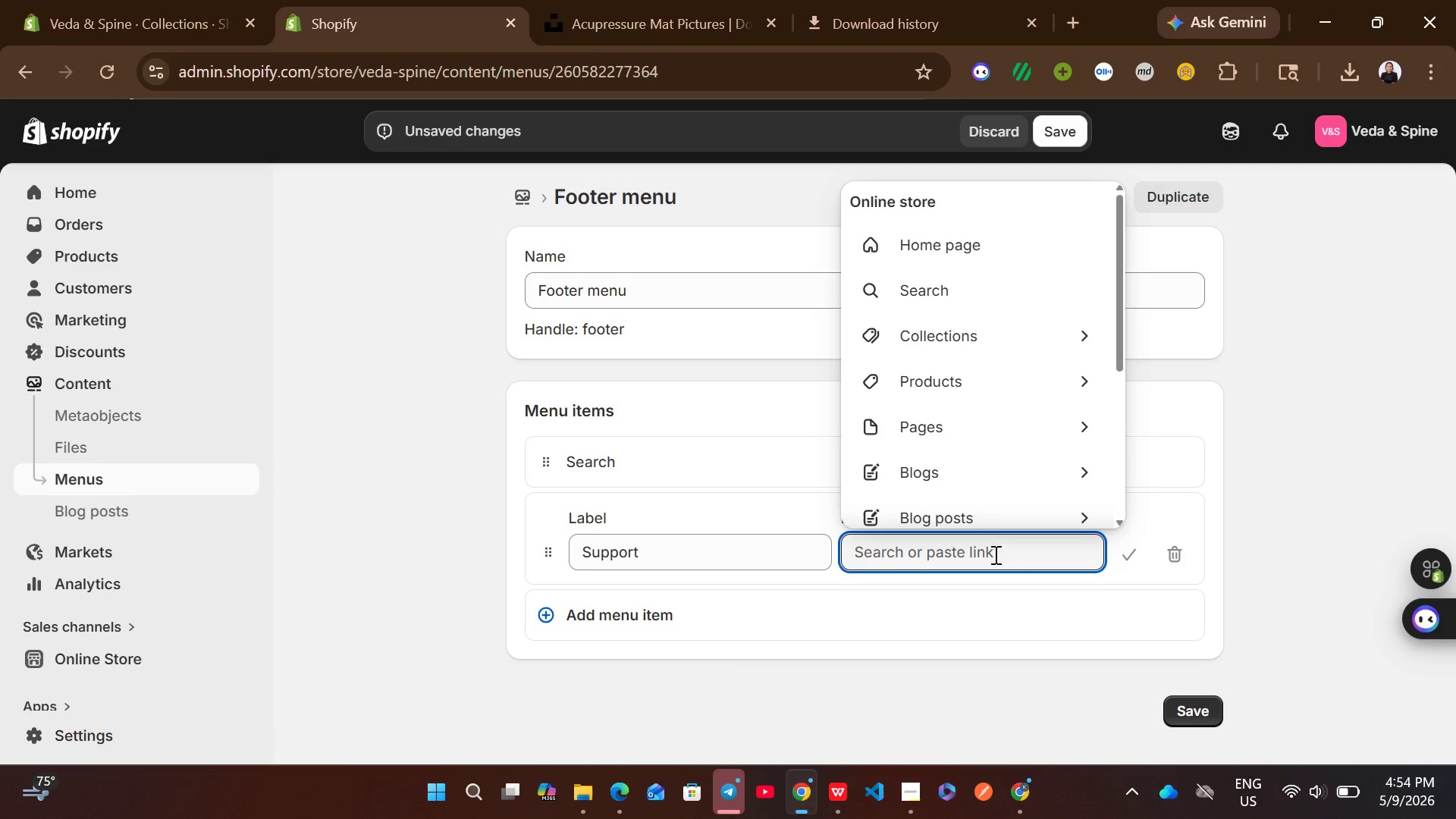 
left_click([955, 400])
 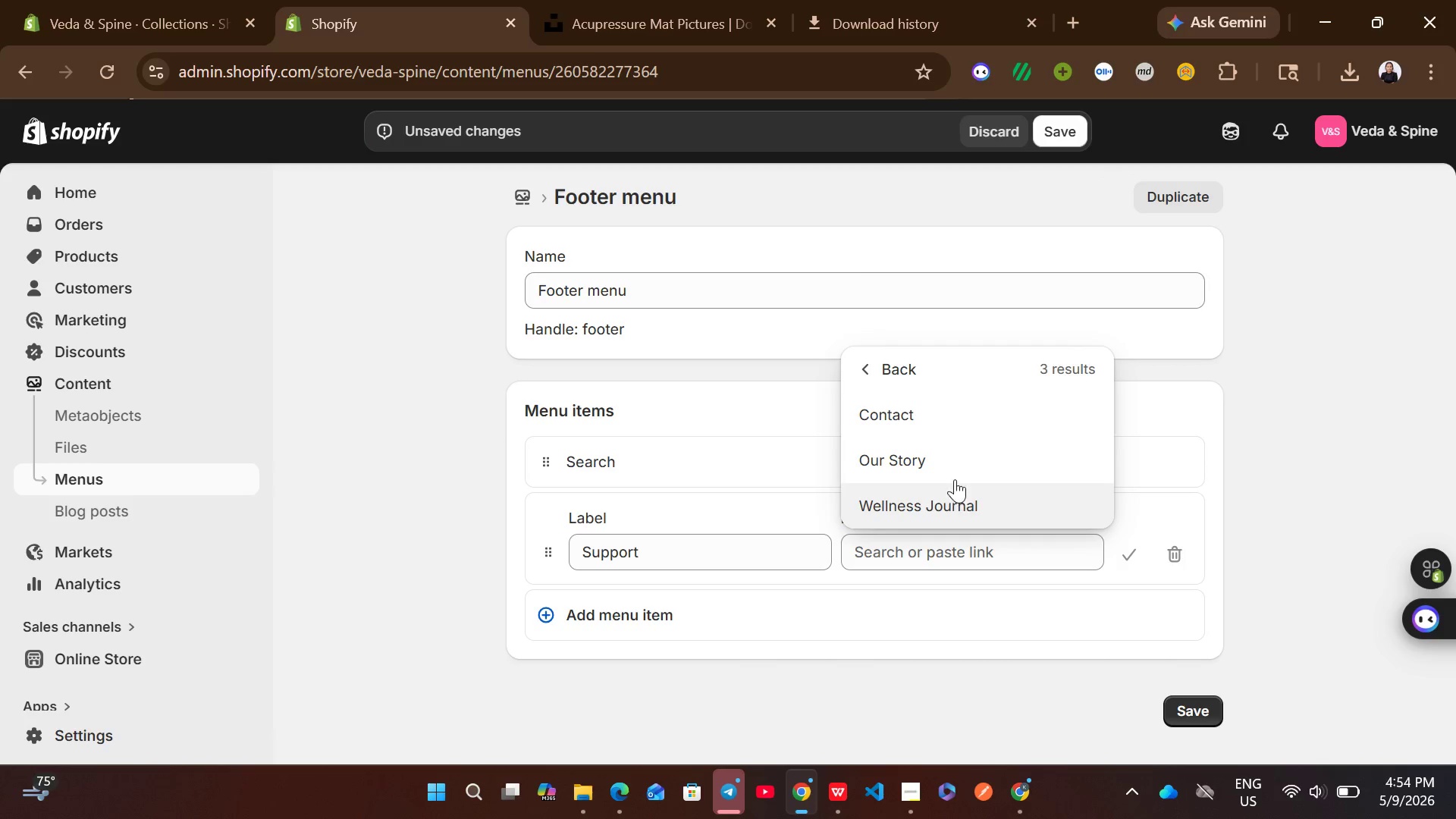 
left_click([912, 418])
 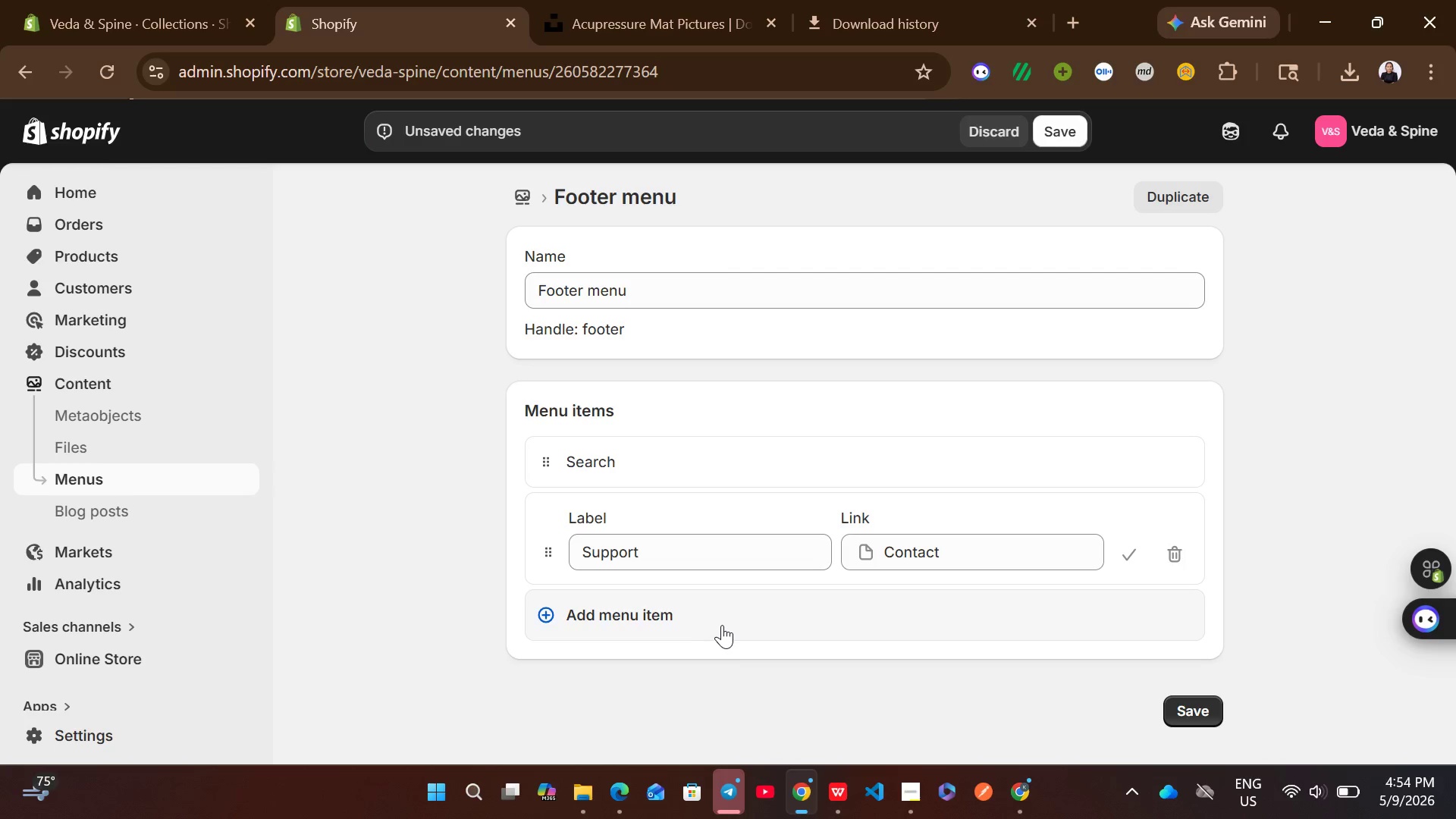 
left_click([736, 619])
 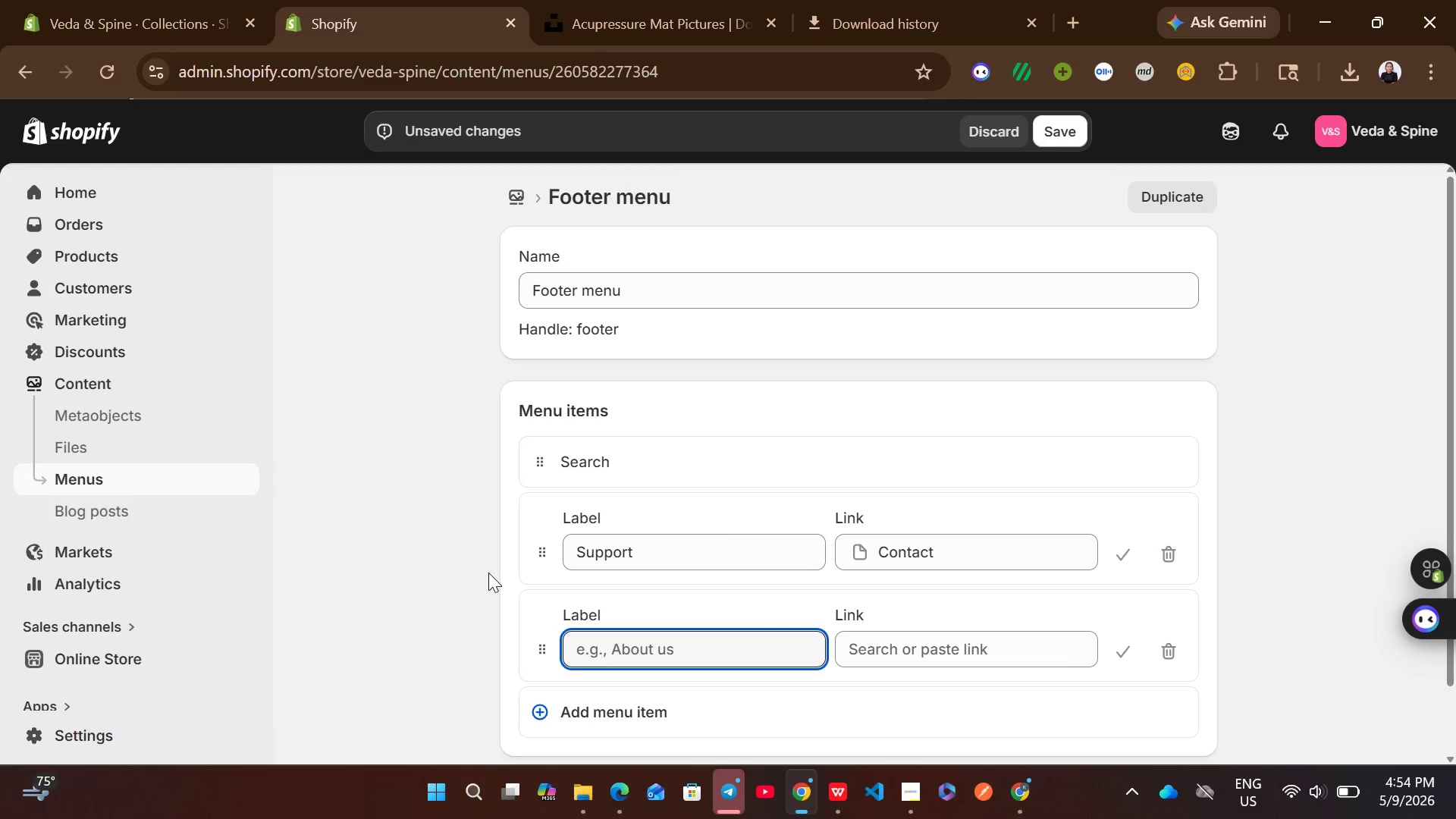 
wait(9.12)
 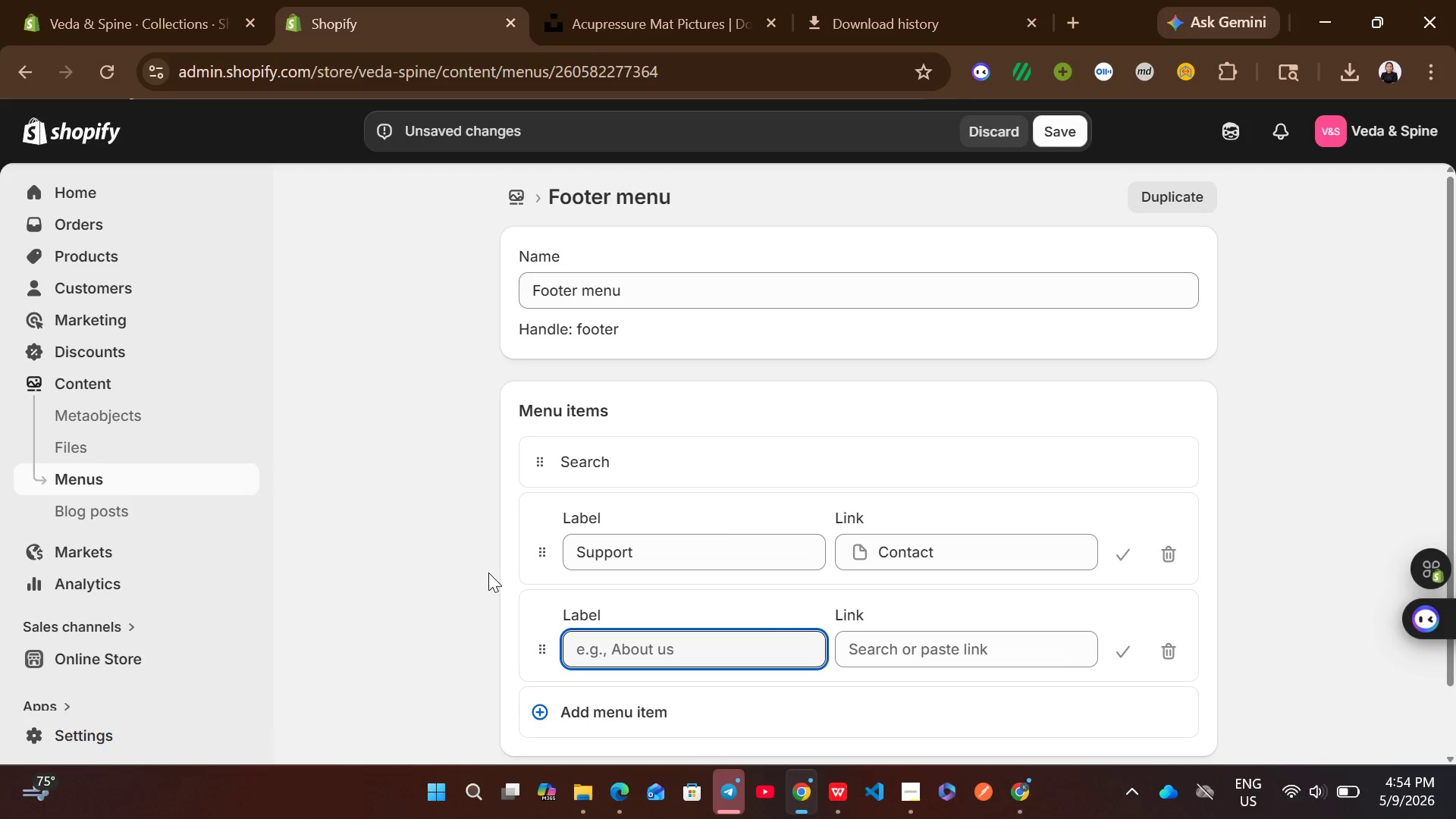 
left_click([999, 140])
 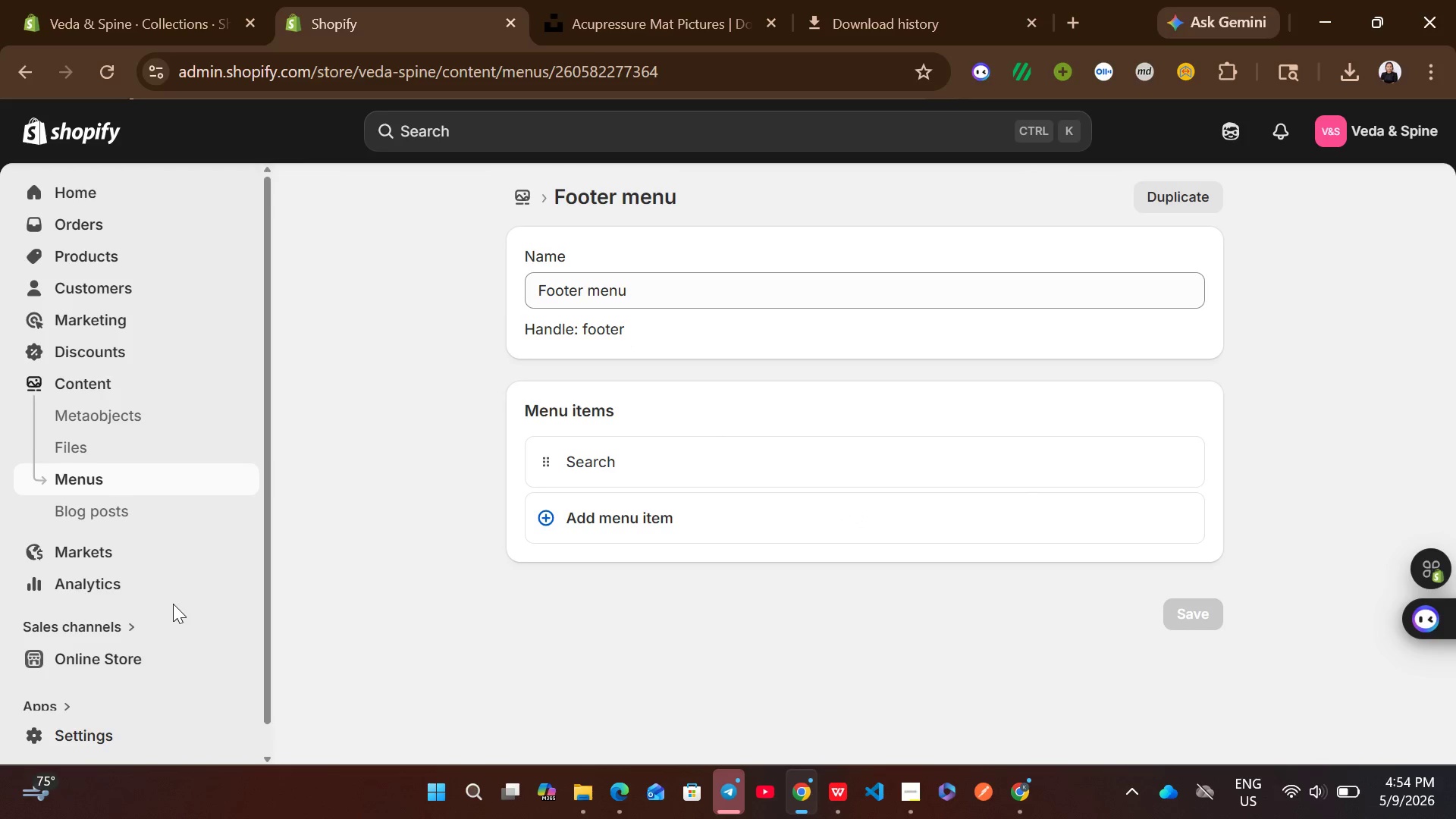 
left_click([82, 626])
 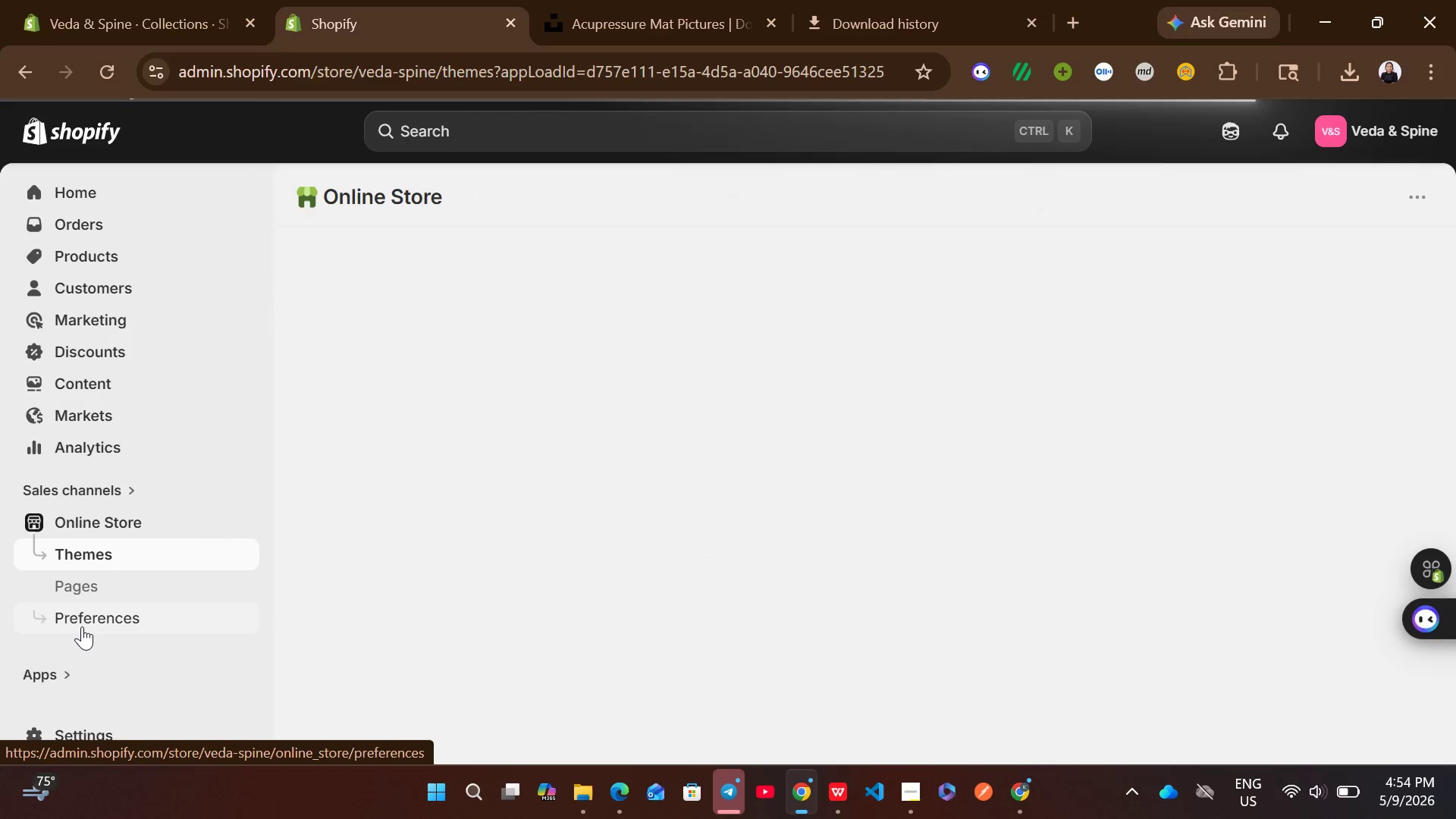 
wait(7.5)
 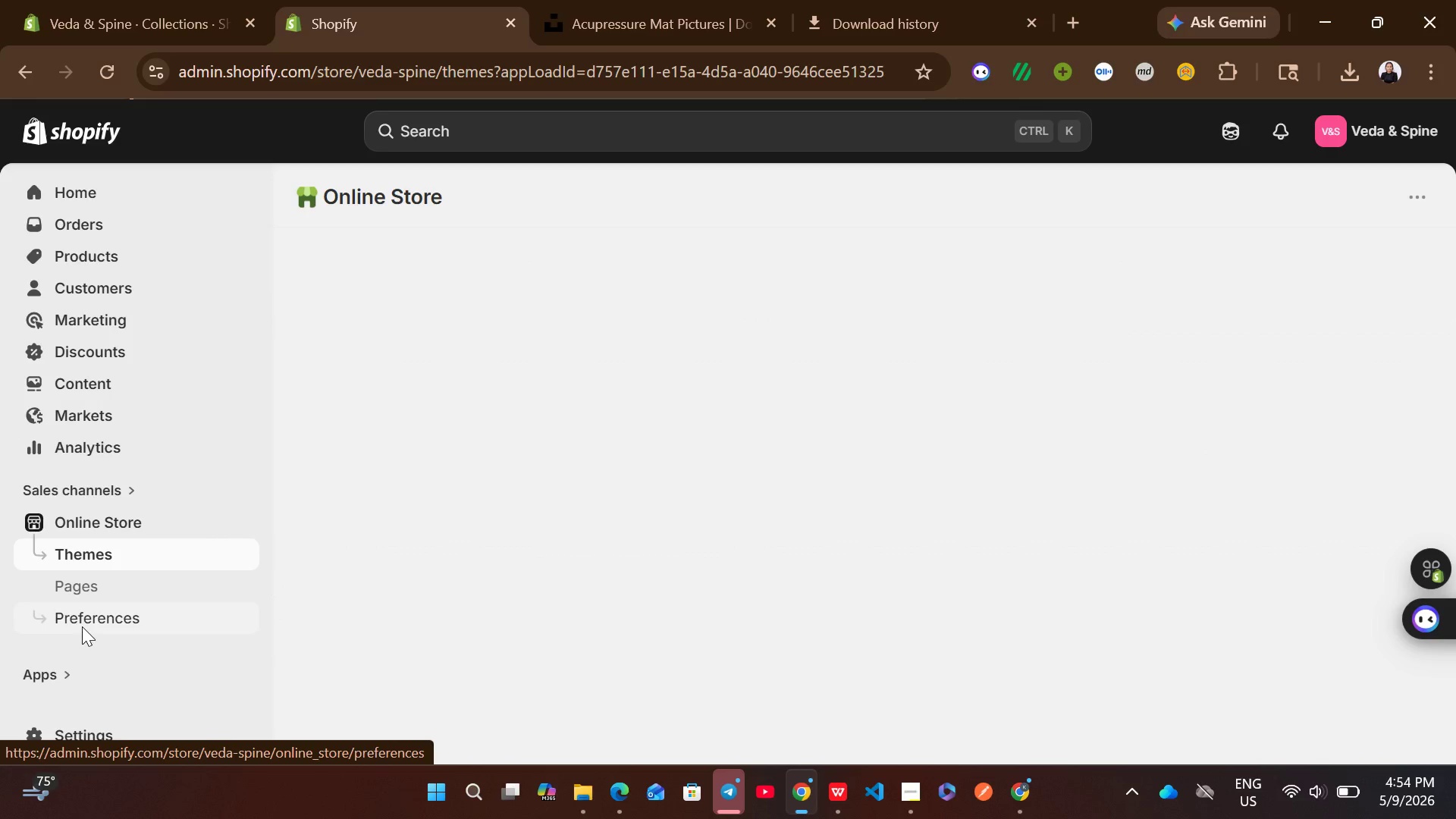 
mouse_move([573, 490])
 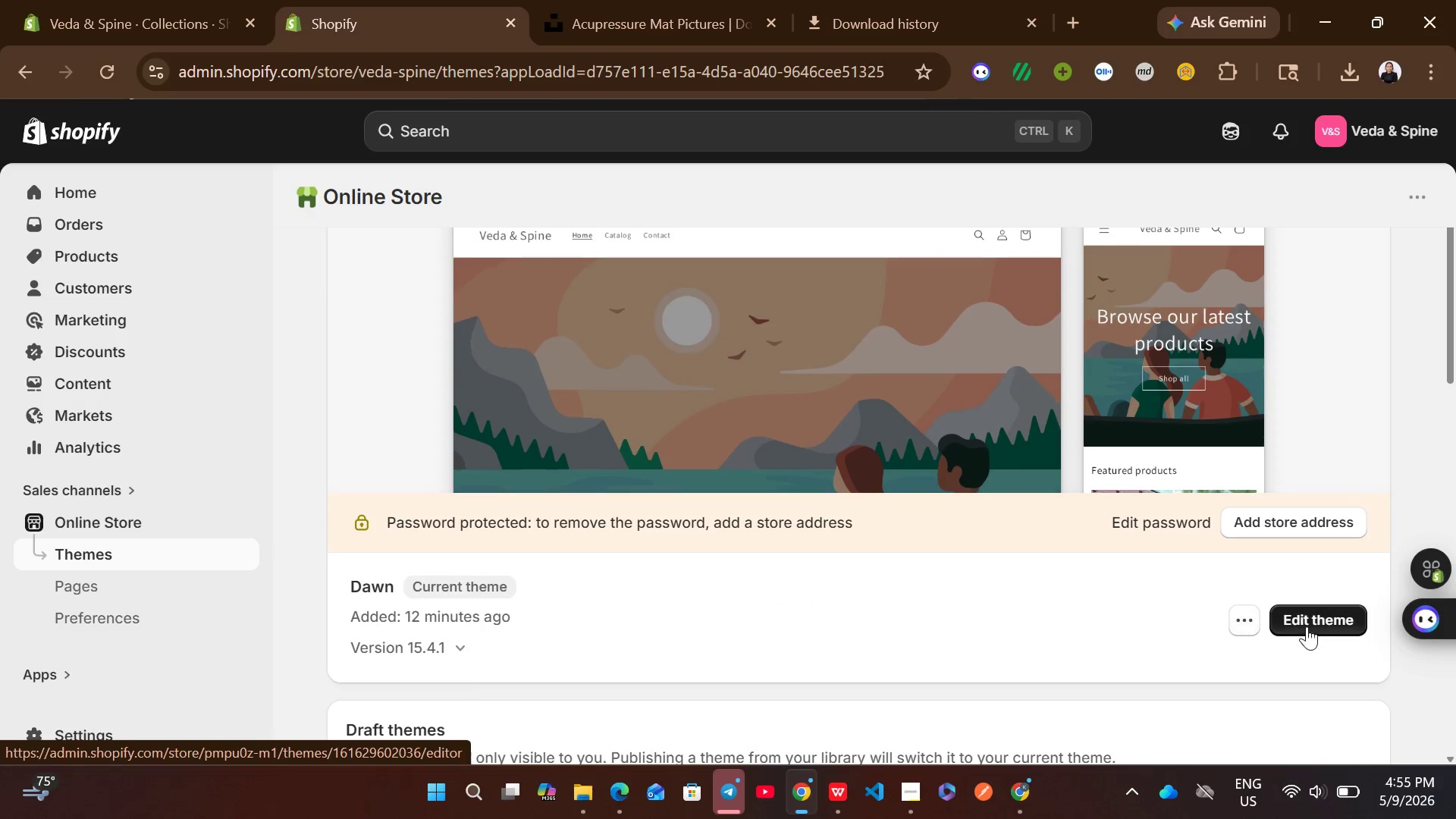 
left_click([1319, 619])
 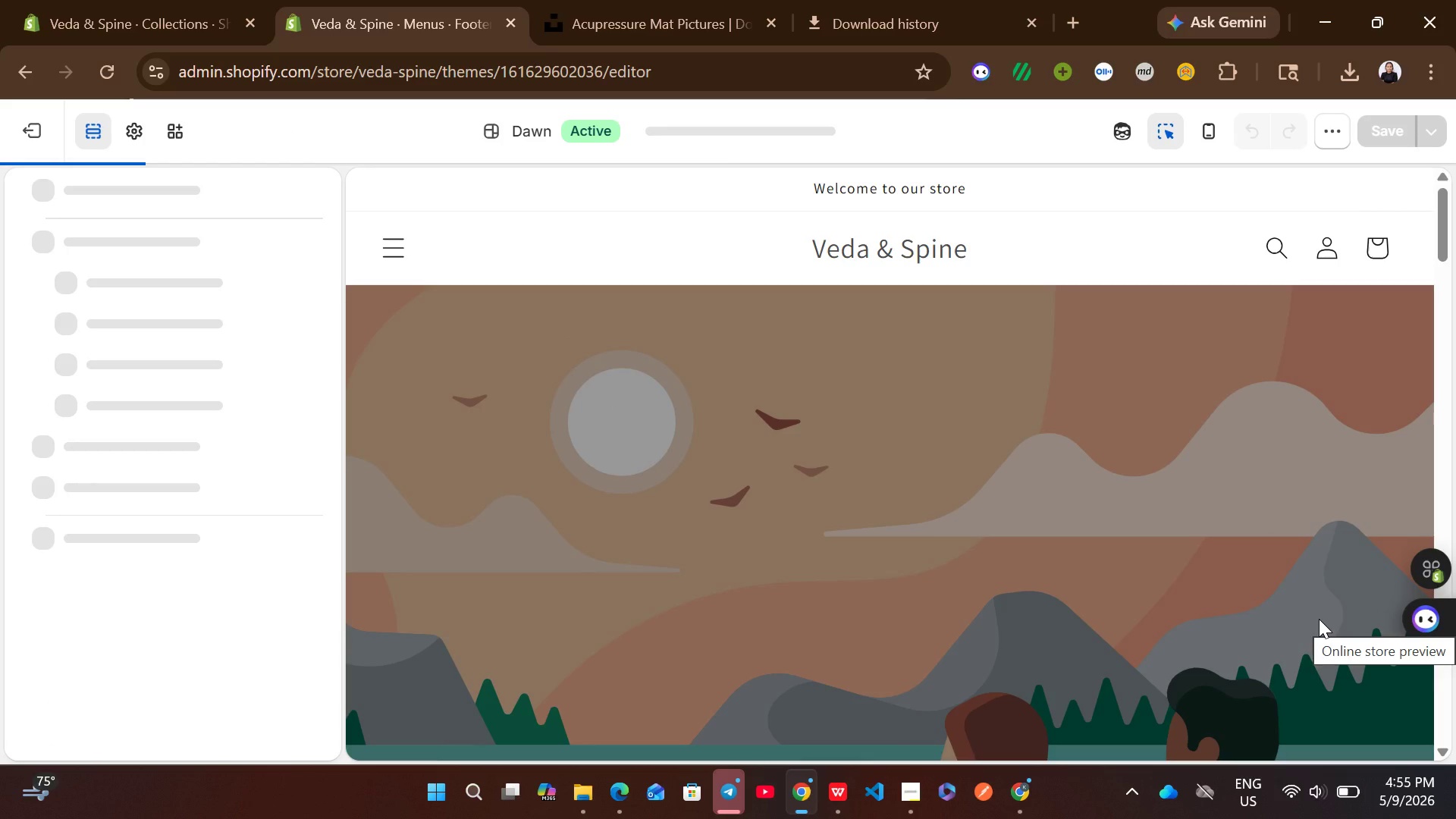 
wait(7.03)
 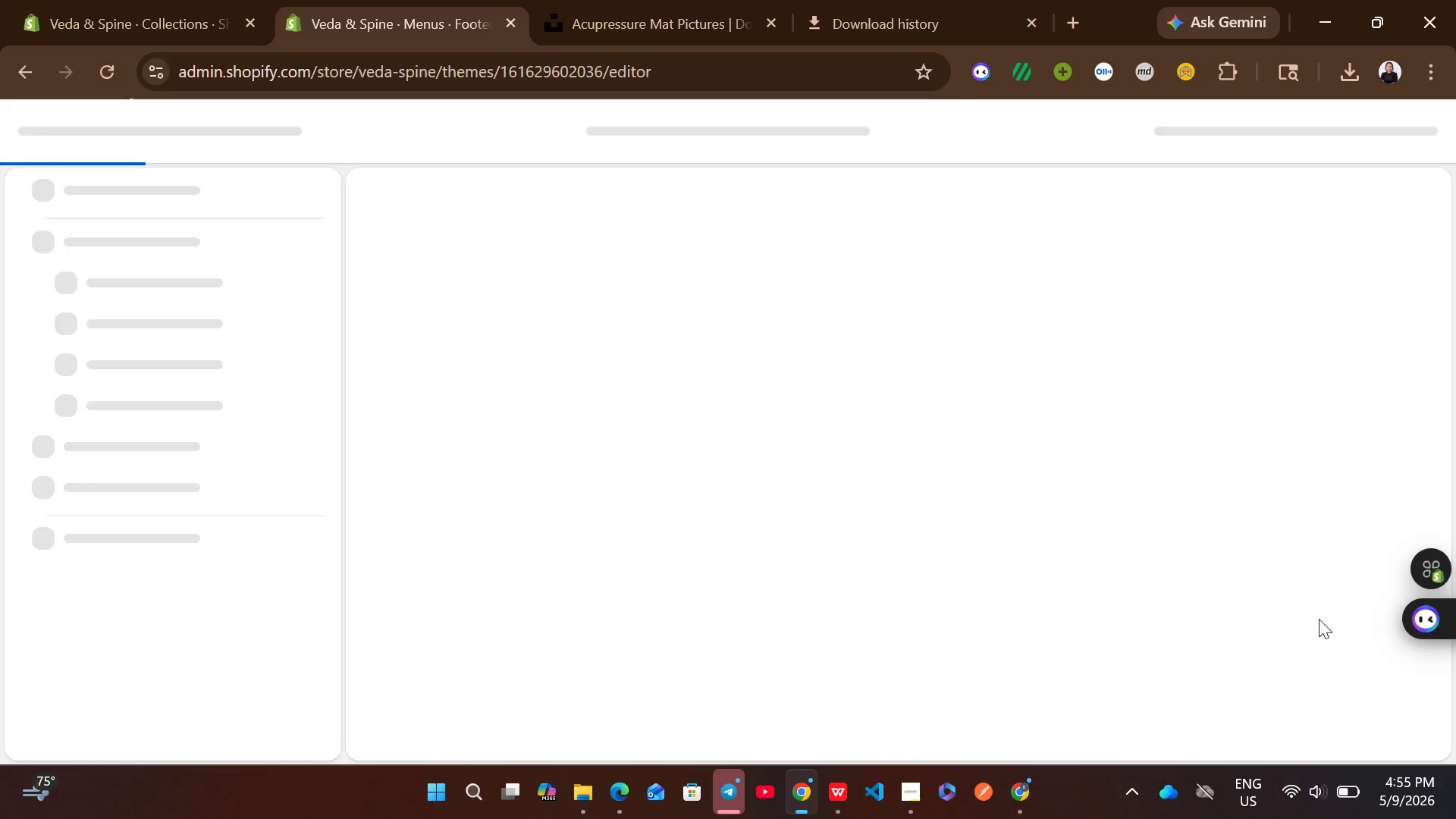 
left_click([133, 130])
 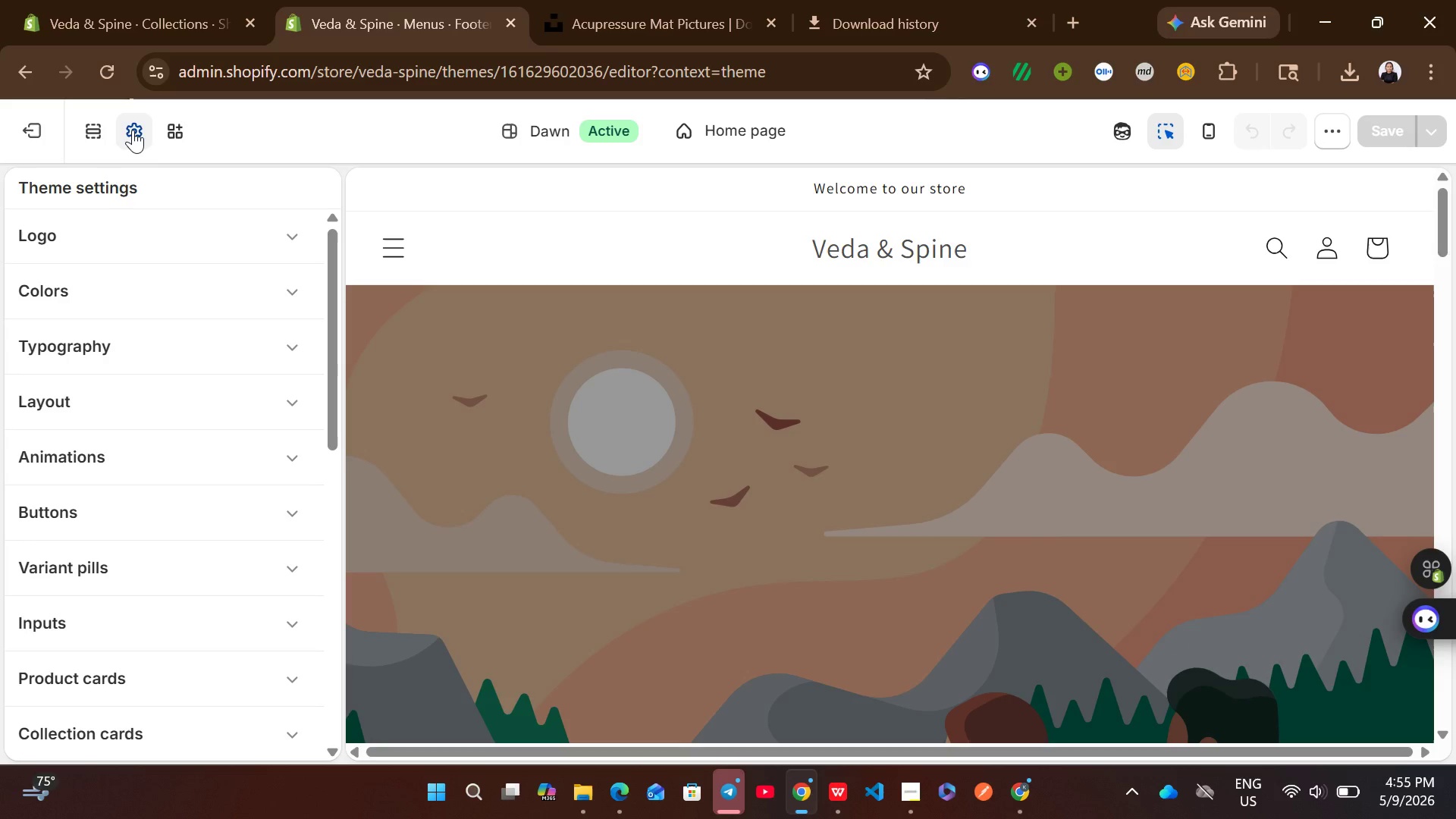 
left_click([169, 302])
 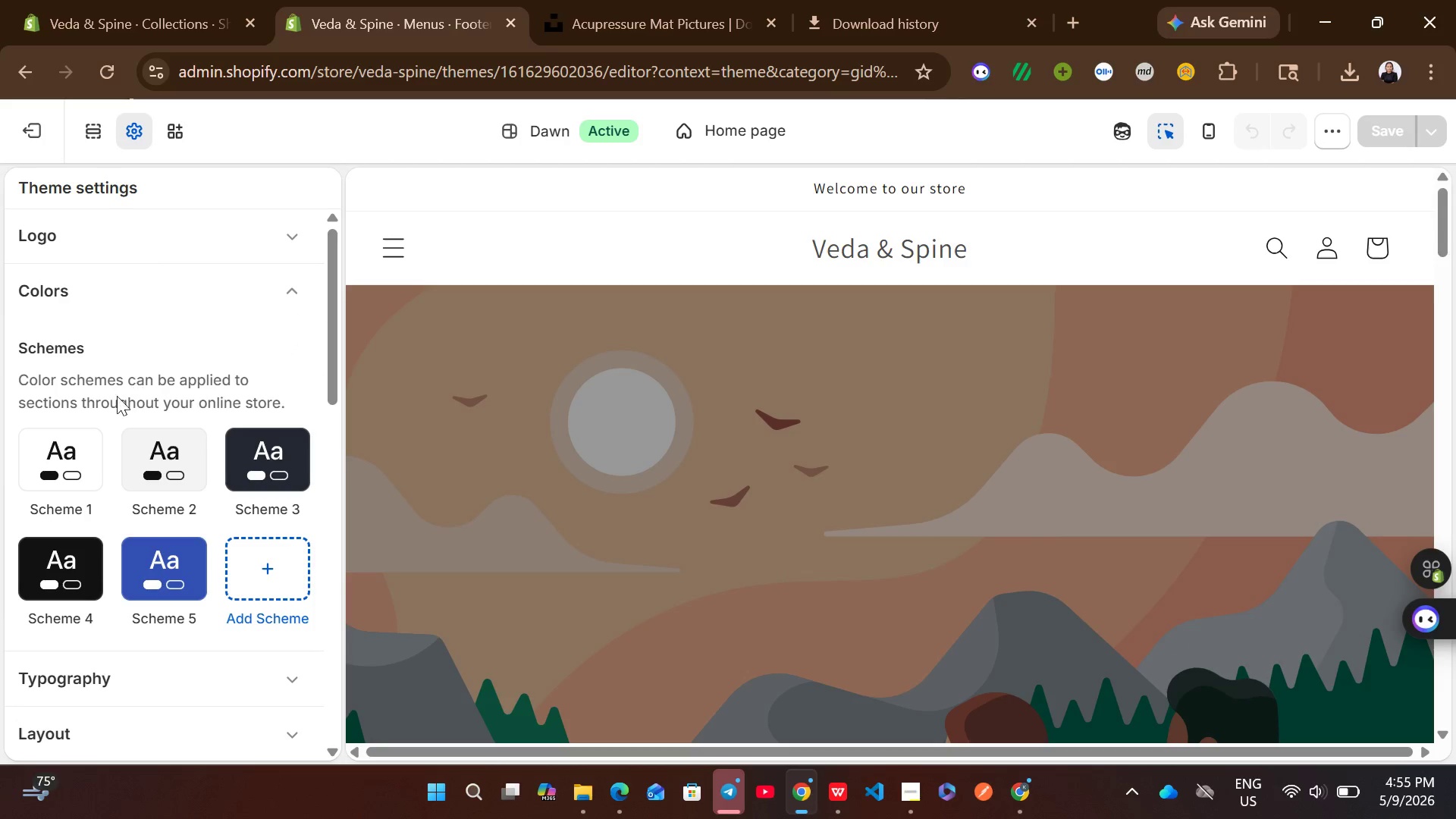 
left_click([68, 454])
 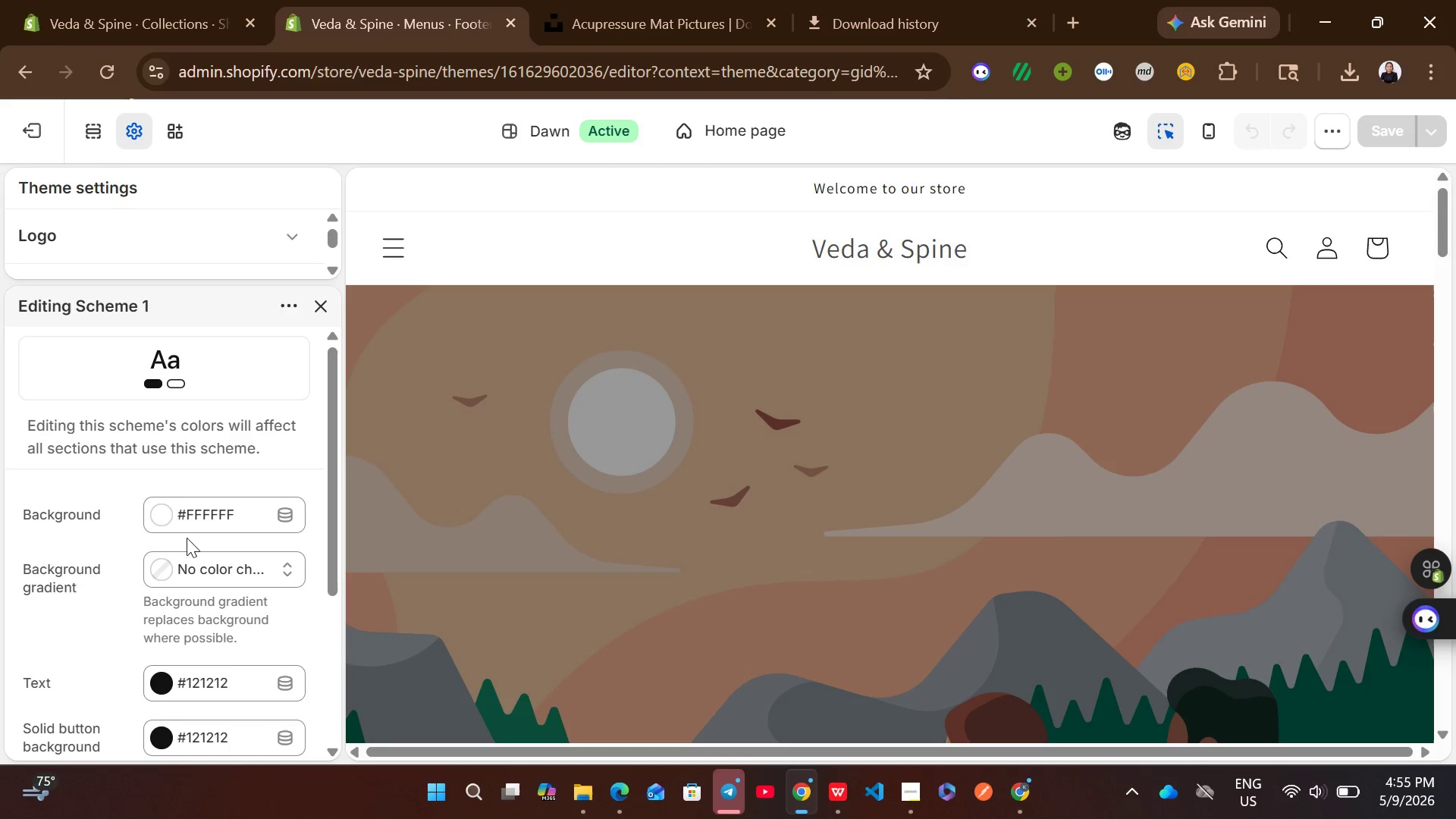 
left_click([218, 519])
 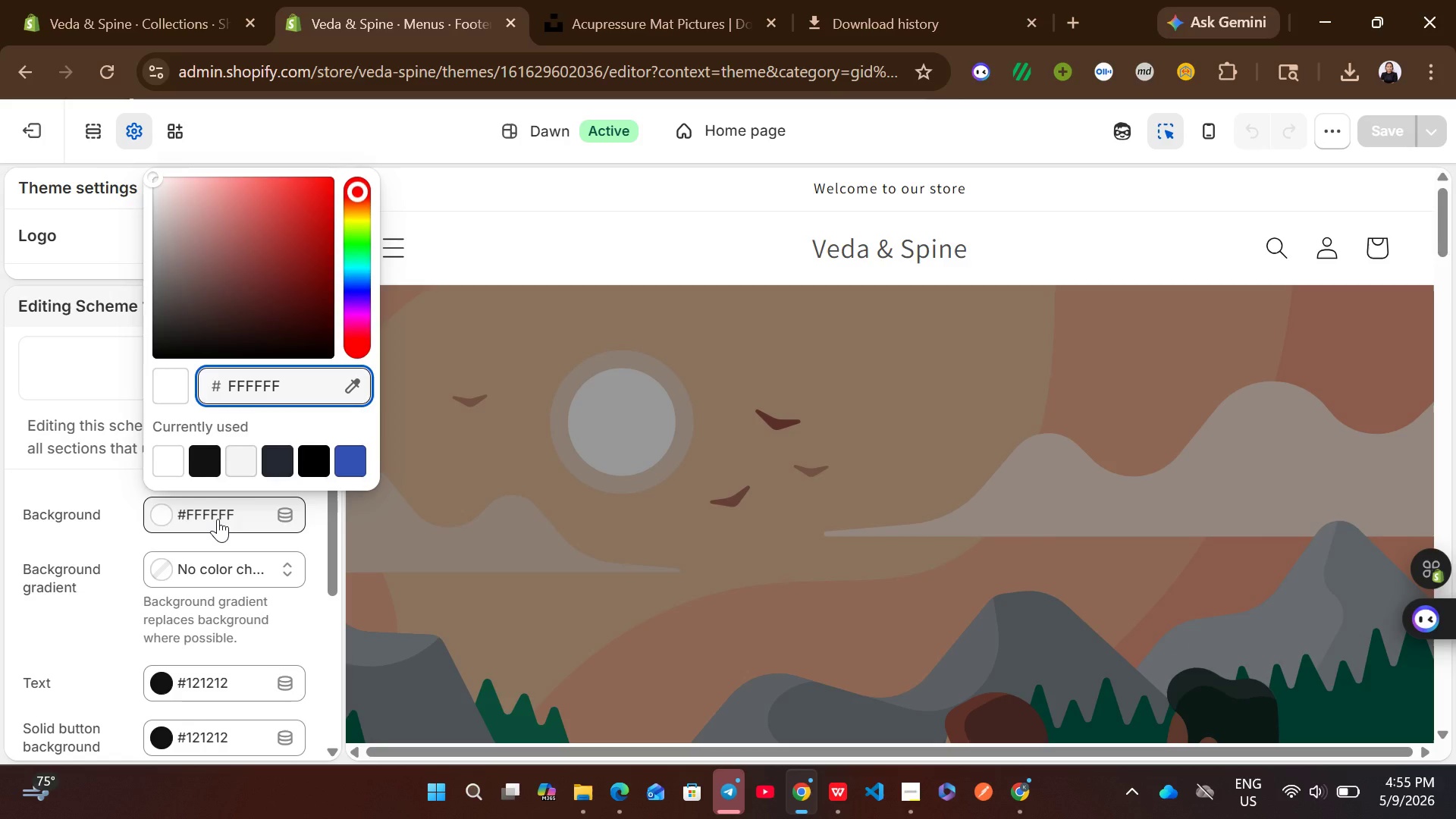 
key(Control+ControlLeft)
 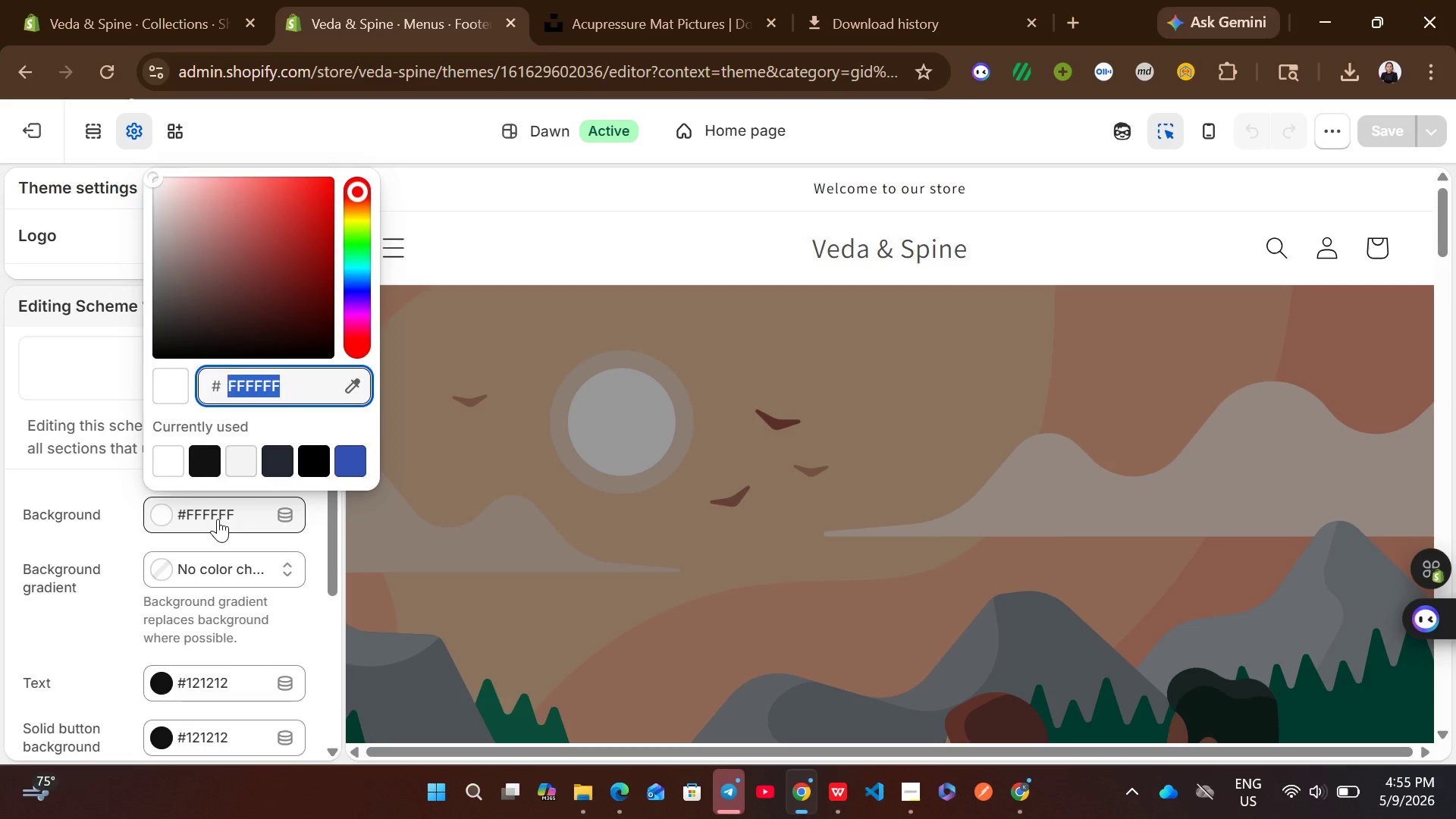 
key(Control+A)
 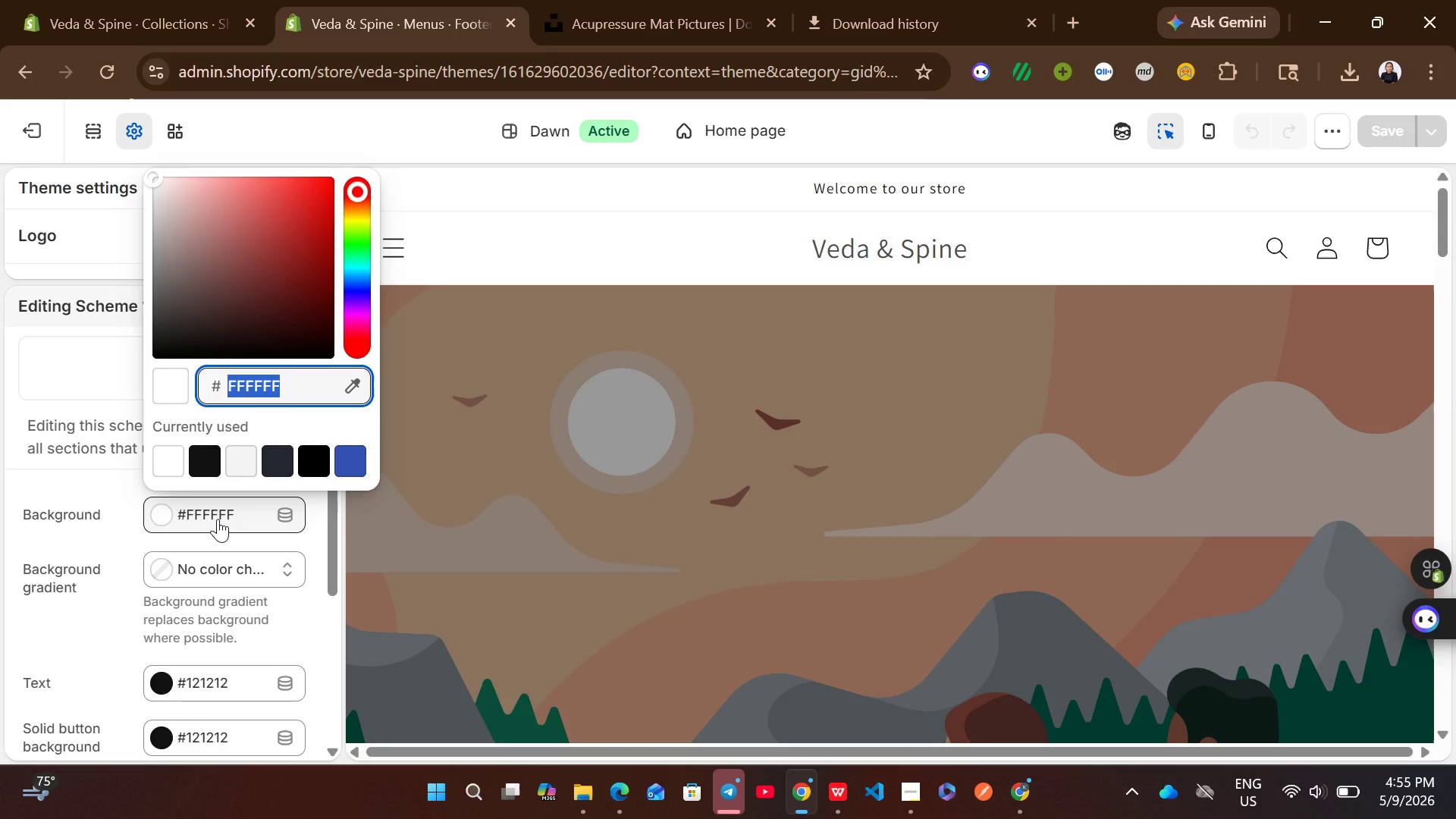 
type(f9)
 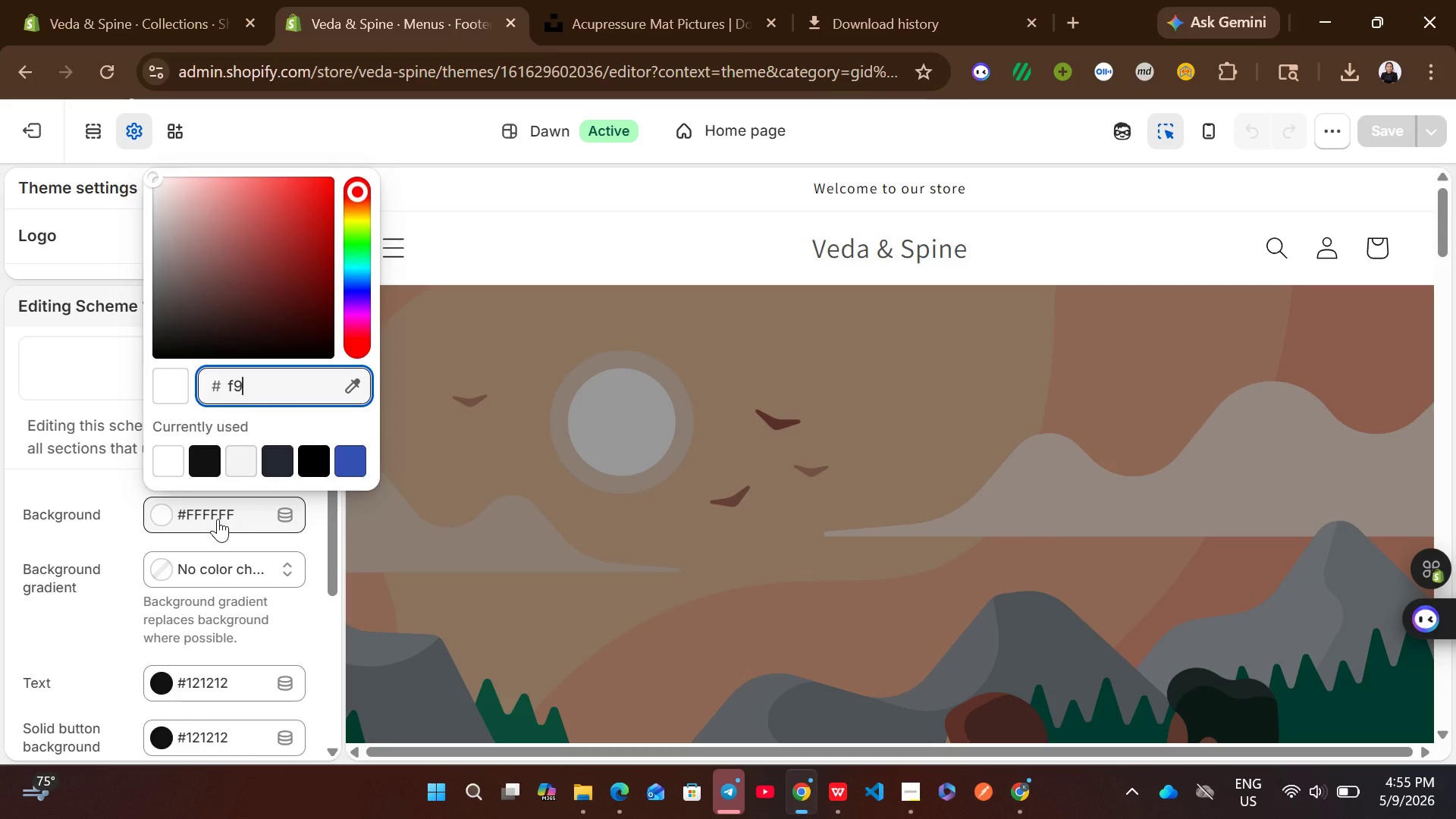 
type(f7f2)
 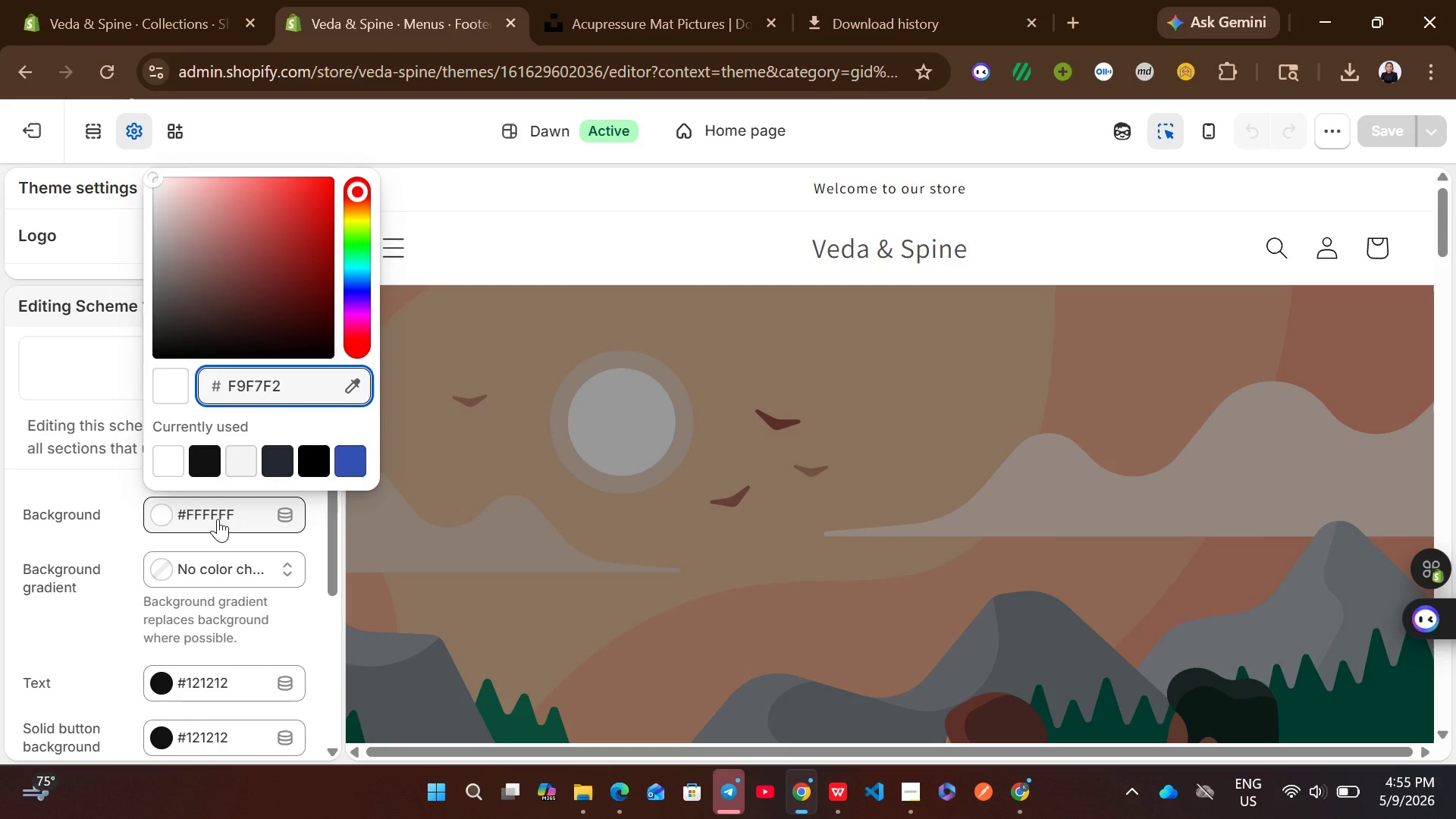 
key(Enter)
 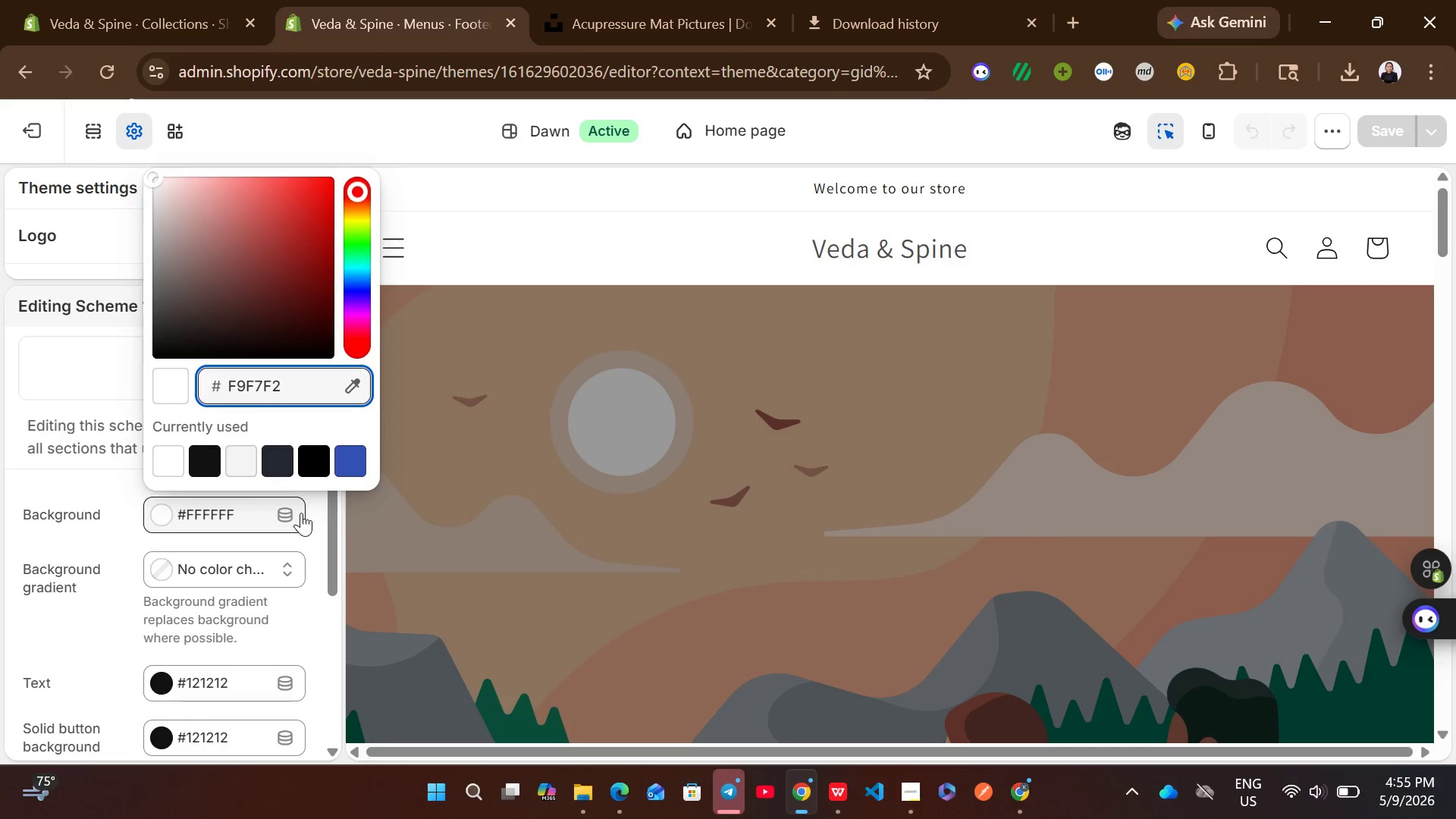 
left_click([312, 501])
 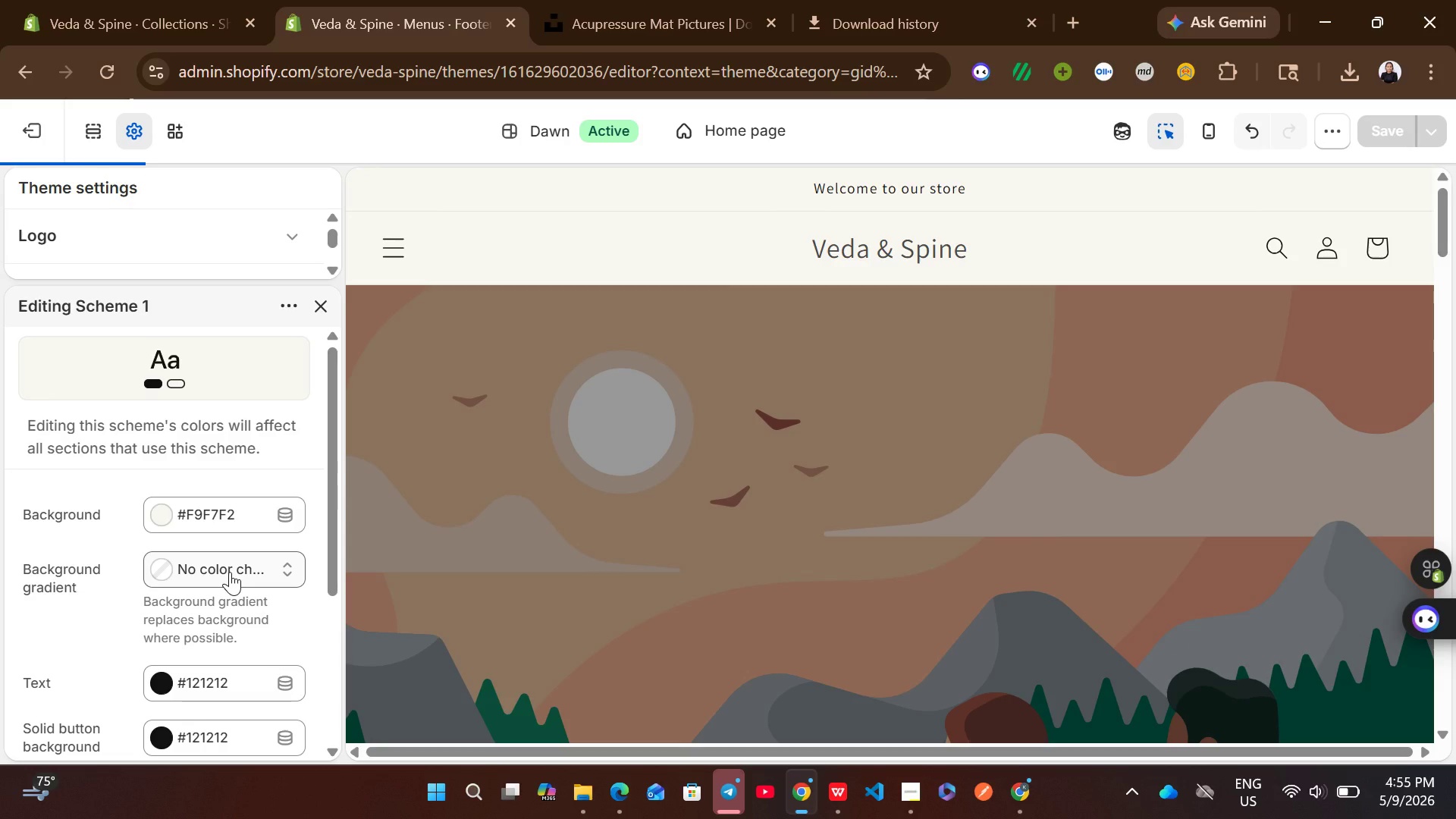 
wait(6.03)
 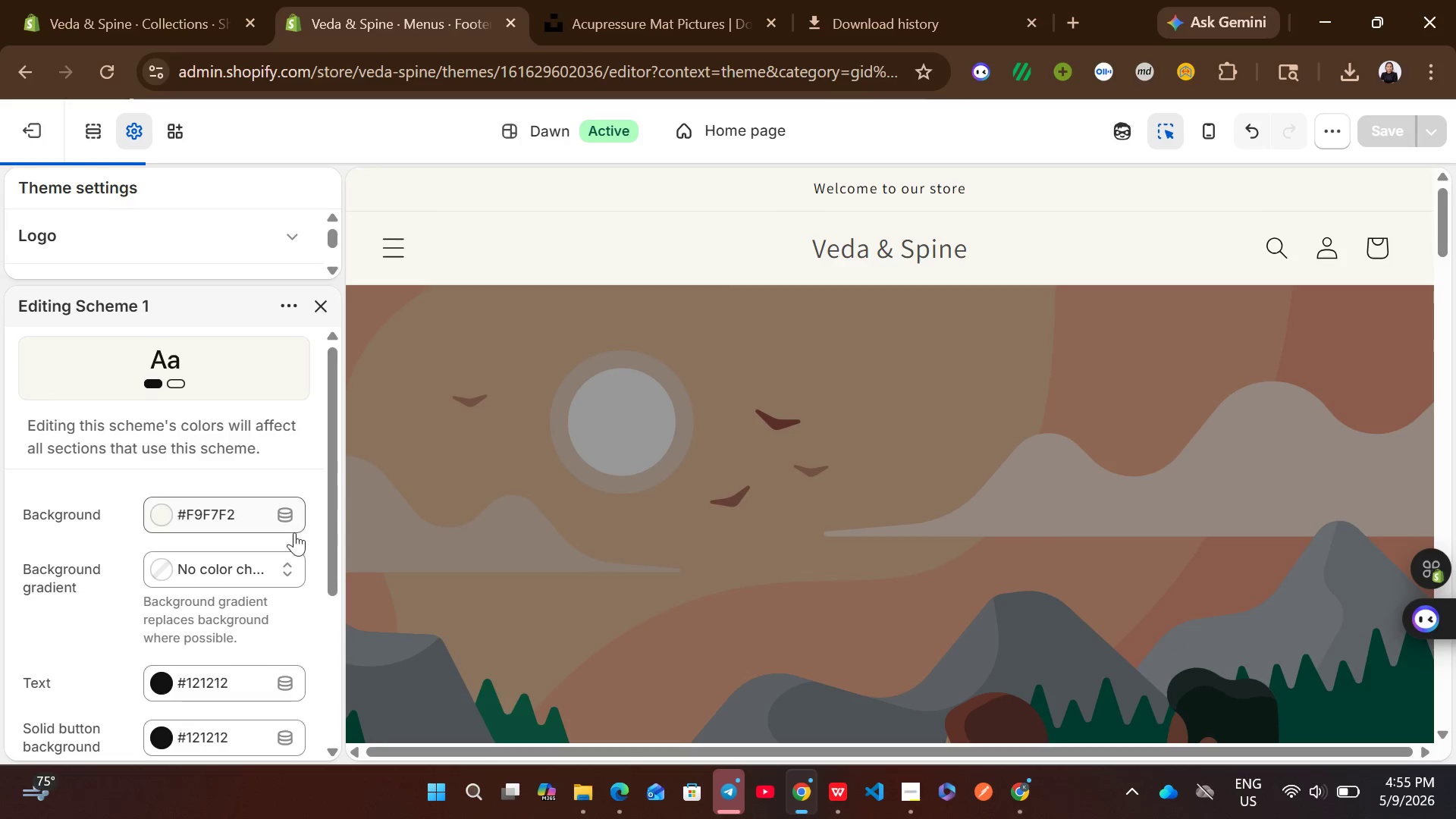 
left_click([212, 628])
 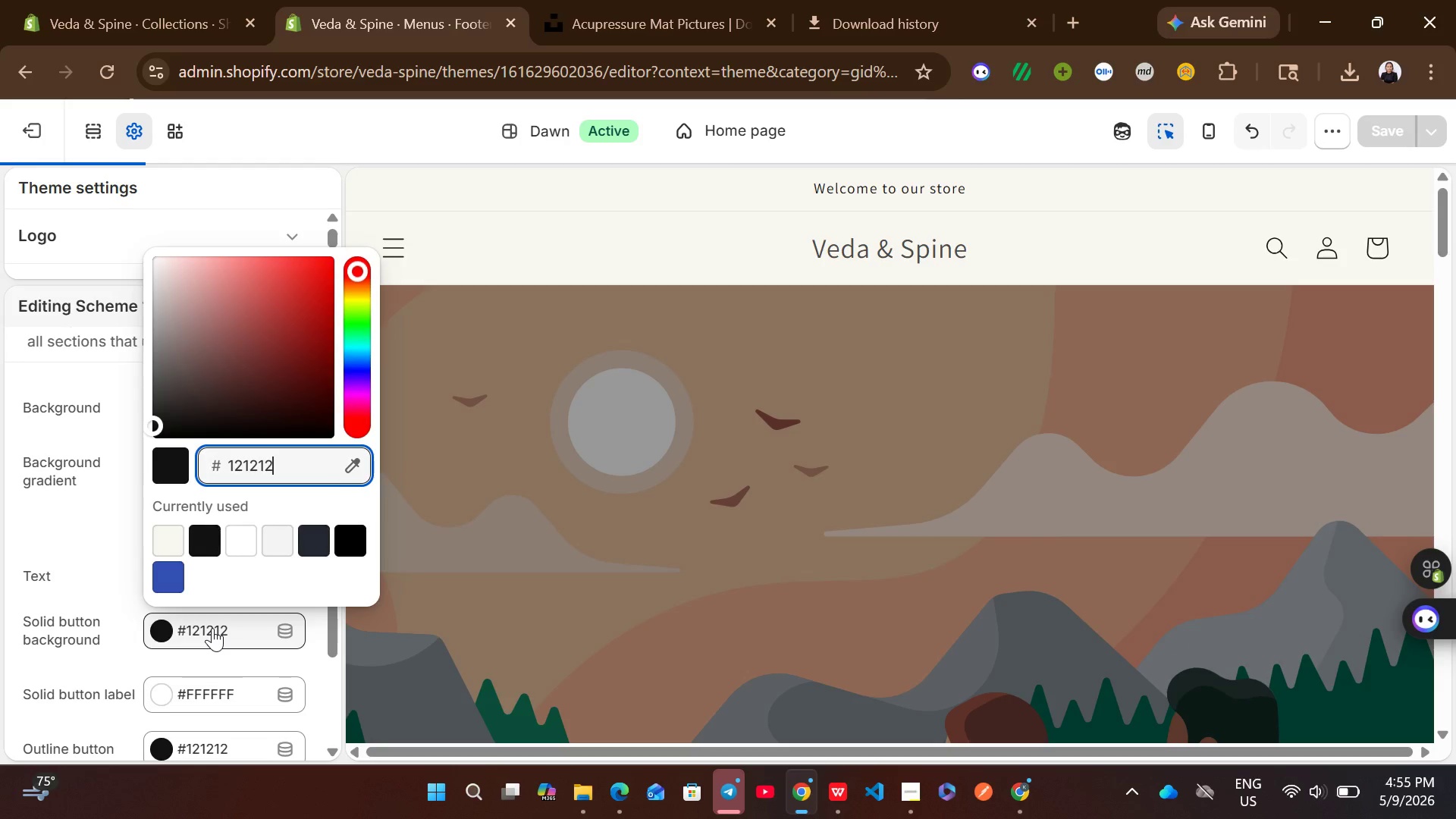 
key(Control+ControlLeft)
 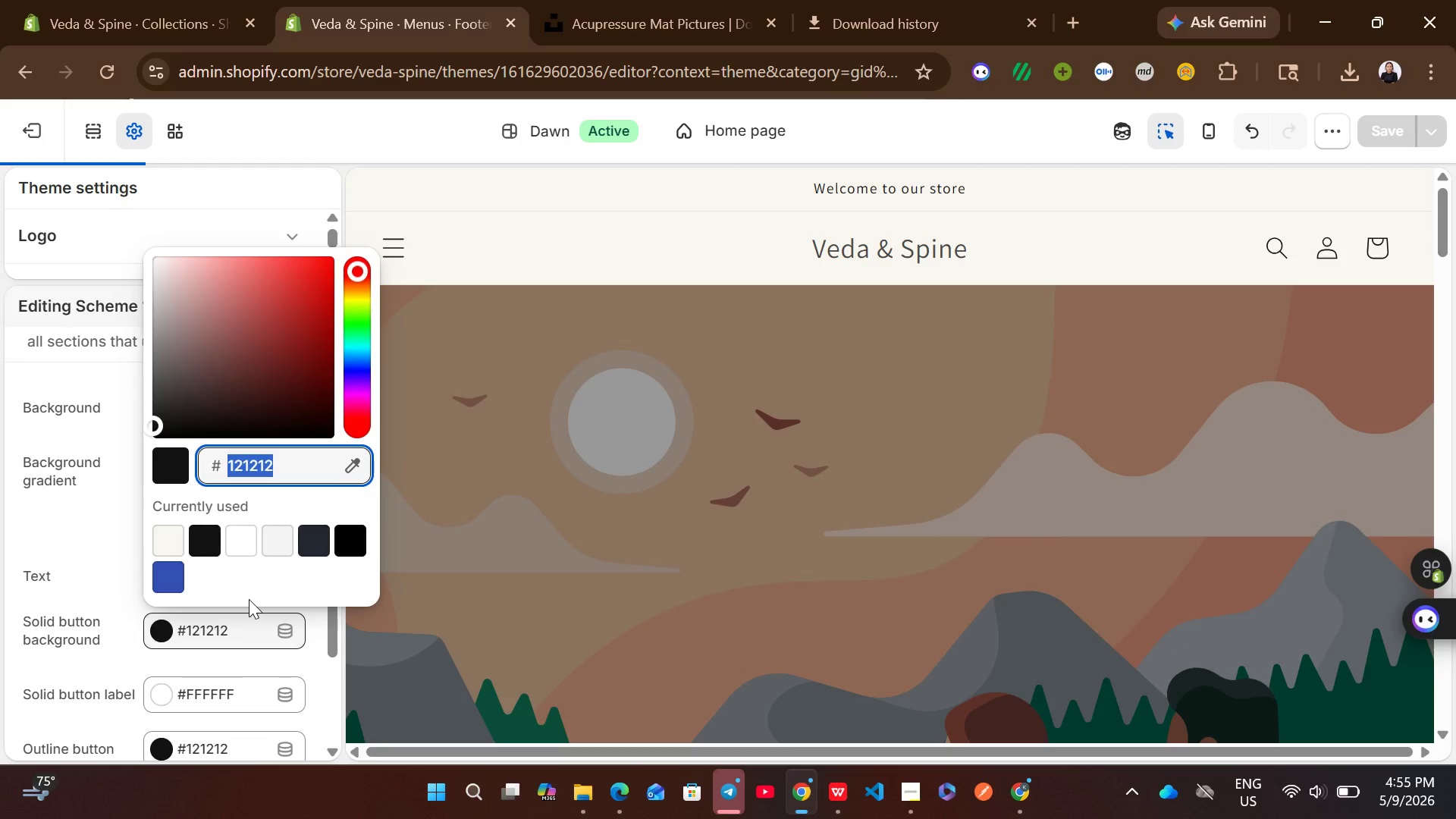 
key(Control+A)
 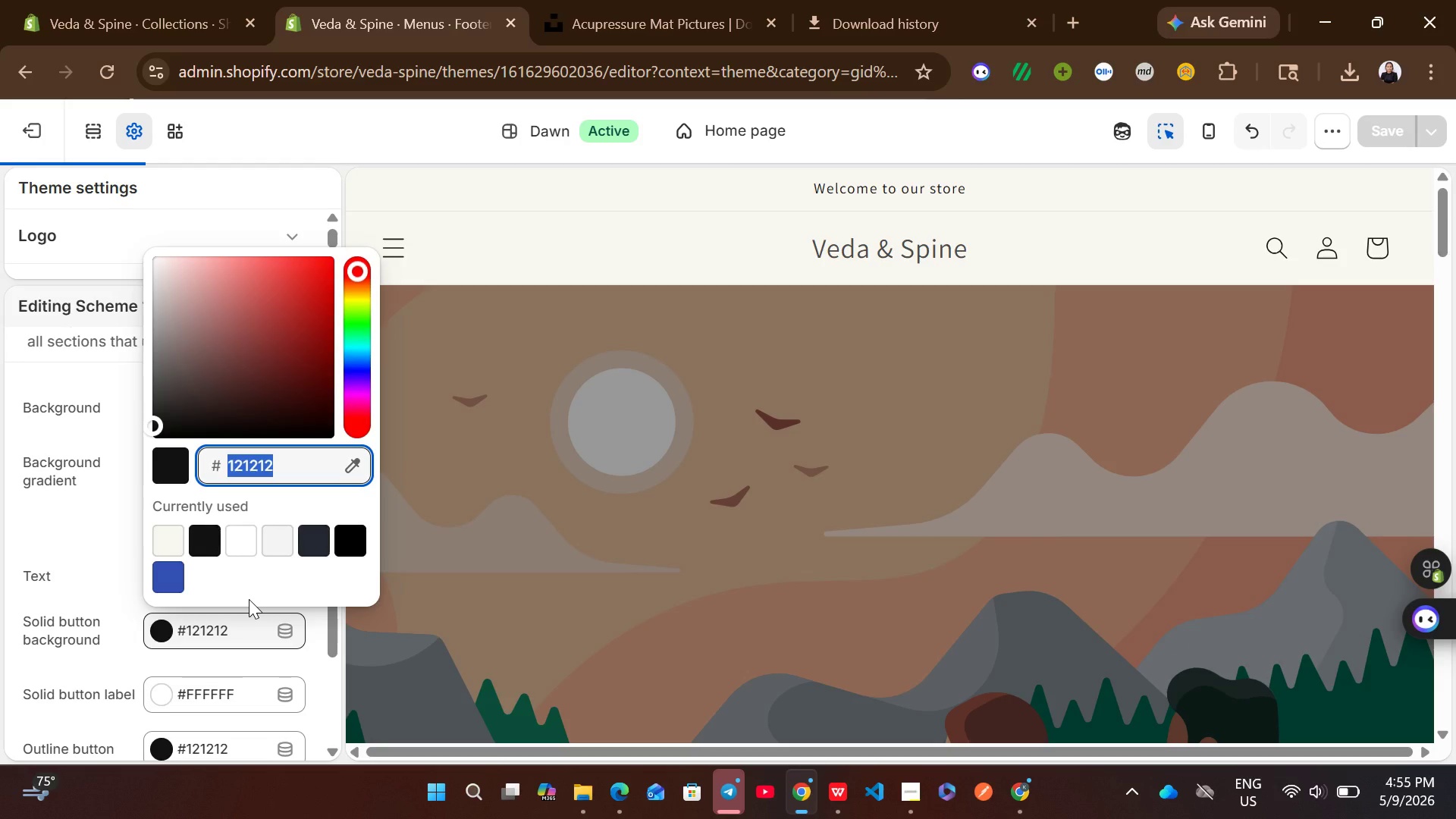 
type(5bb)
key(Backspace)
 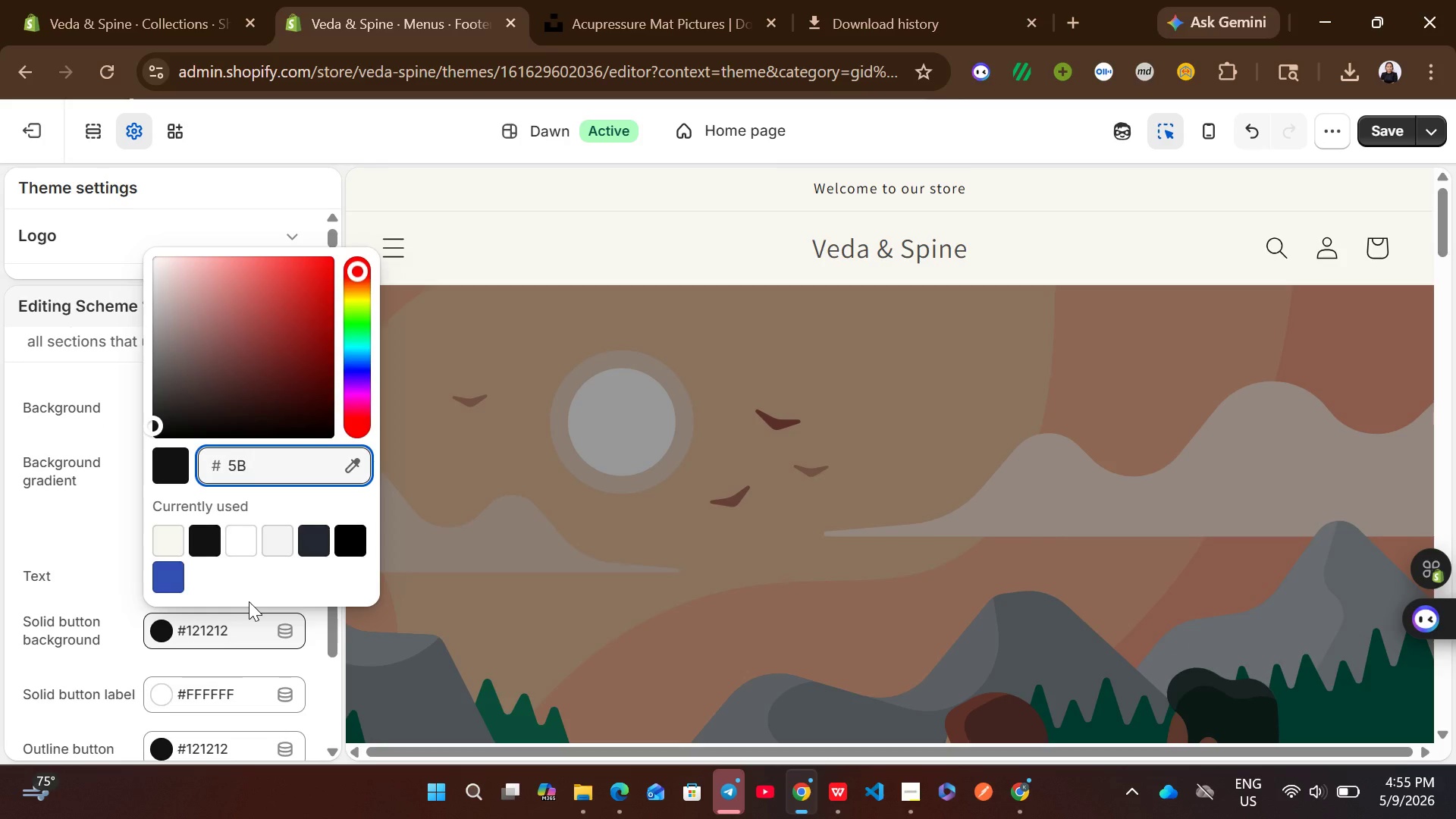 
type(6d)
 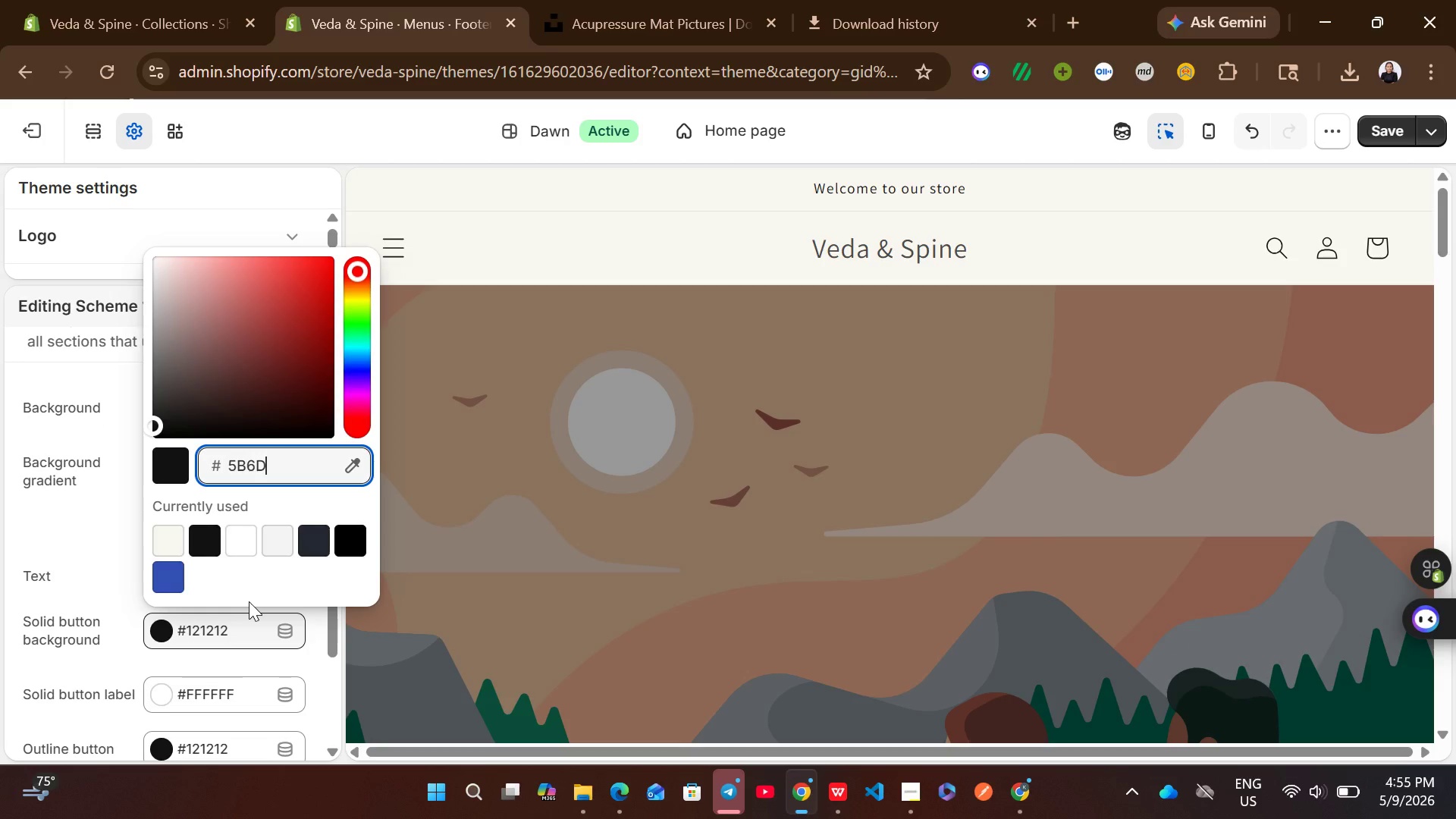 
type(5b)
 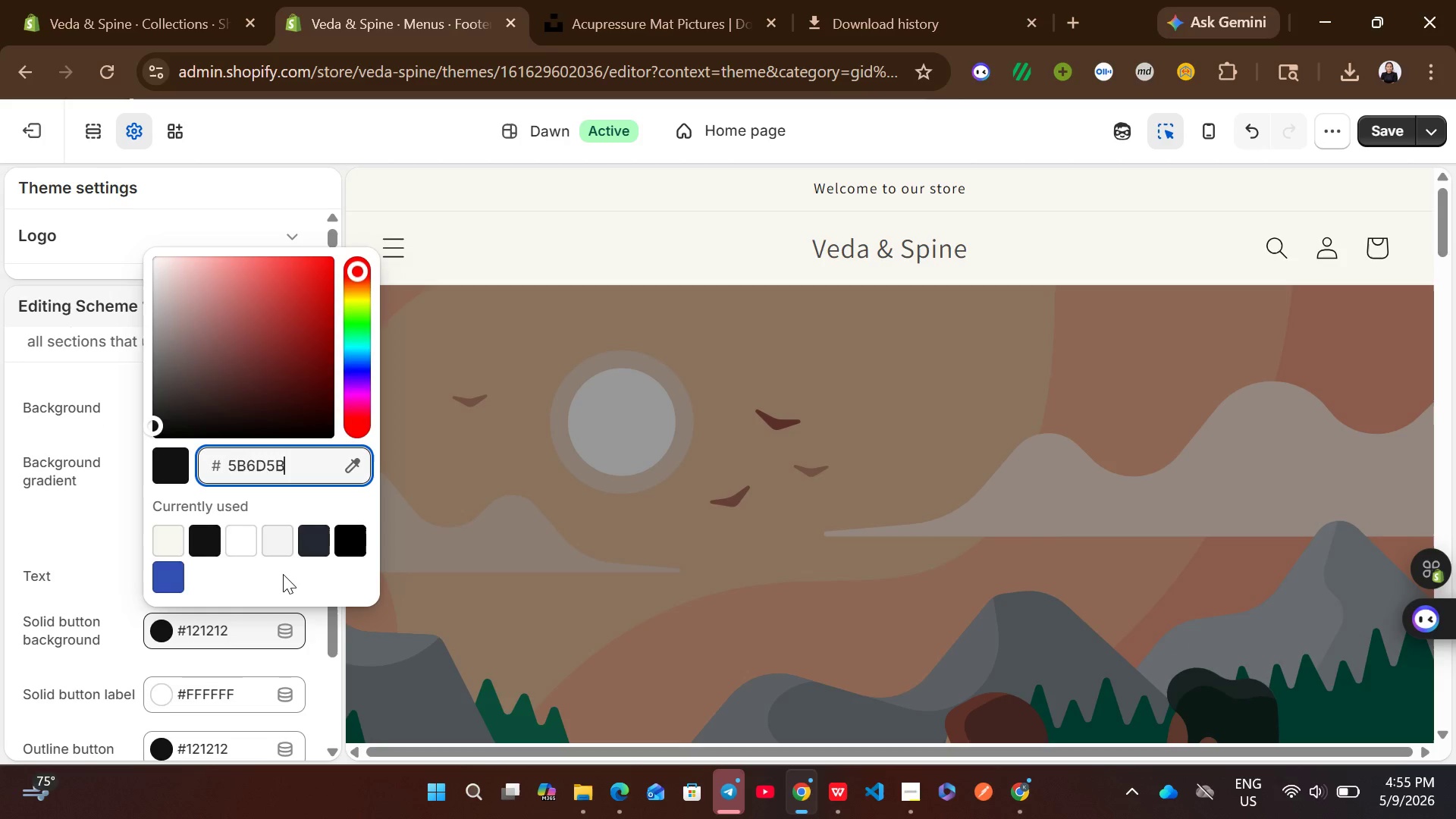 
key(Enter)
 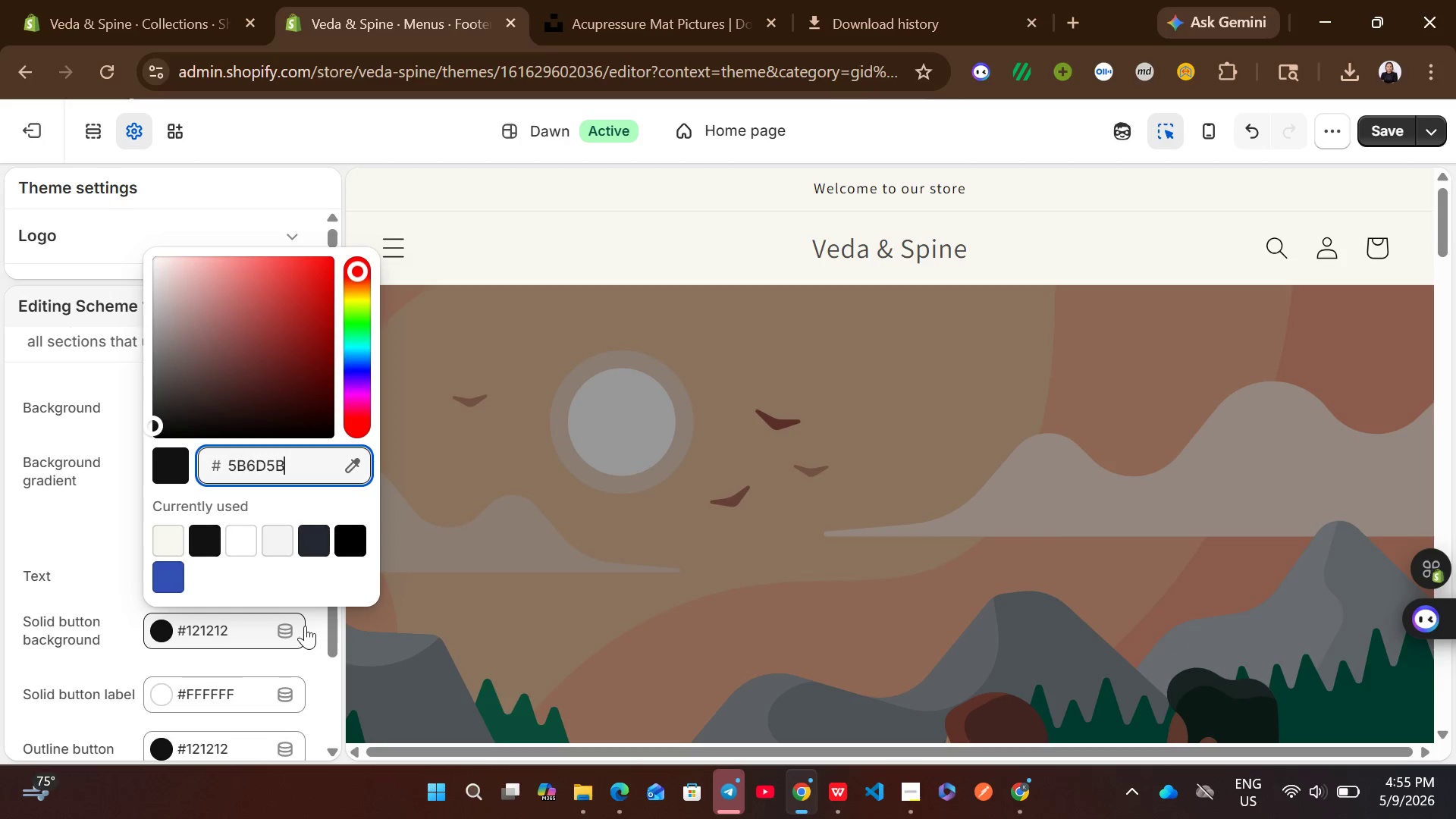 
left_click([317, 619])
 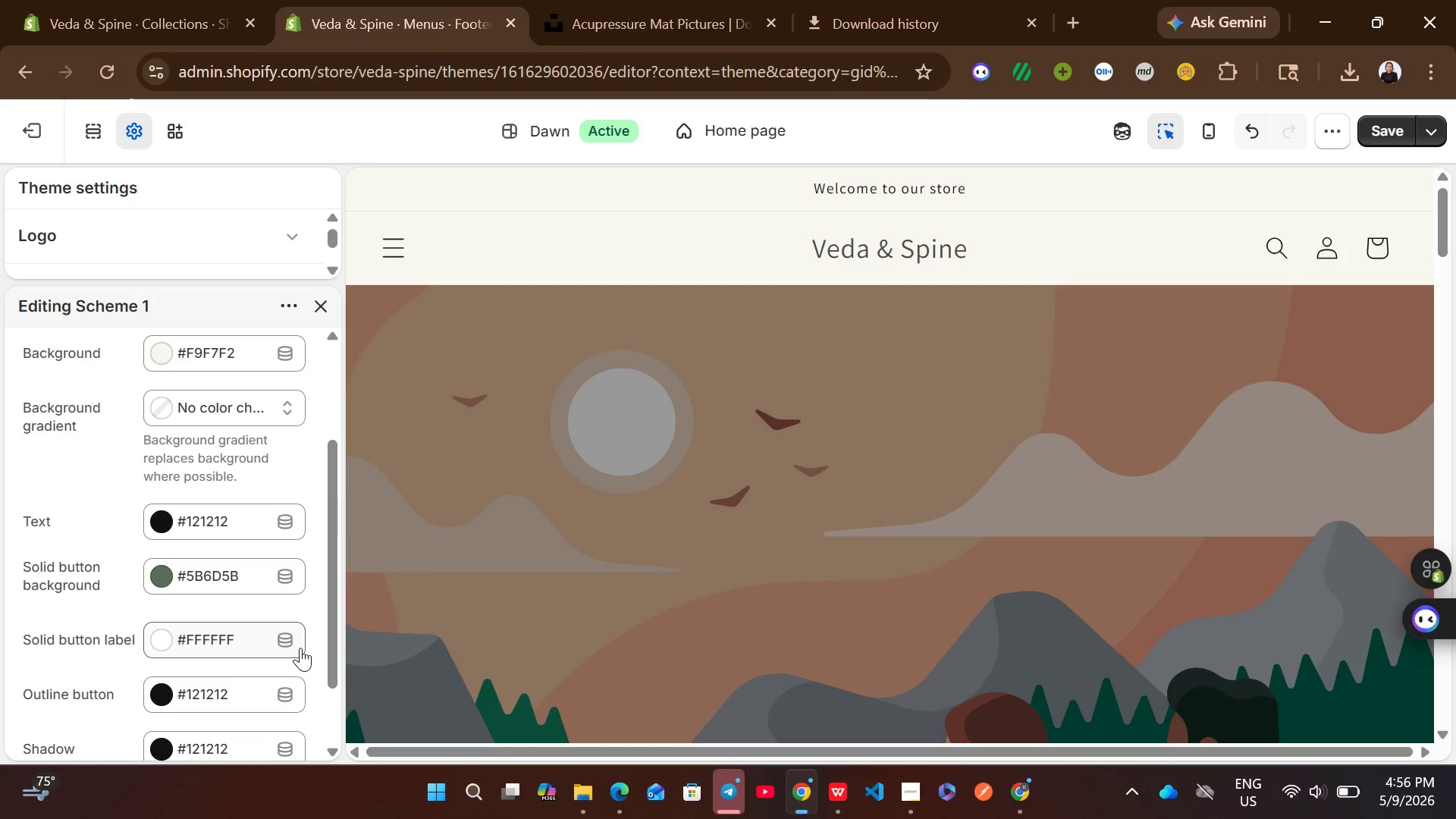 
wait(9.12)
 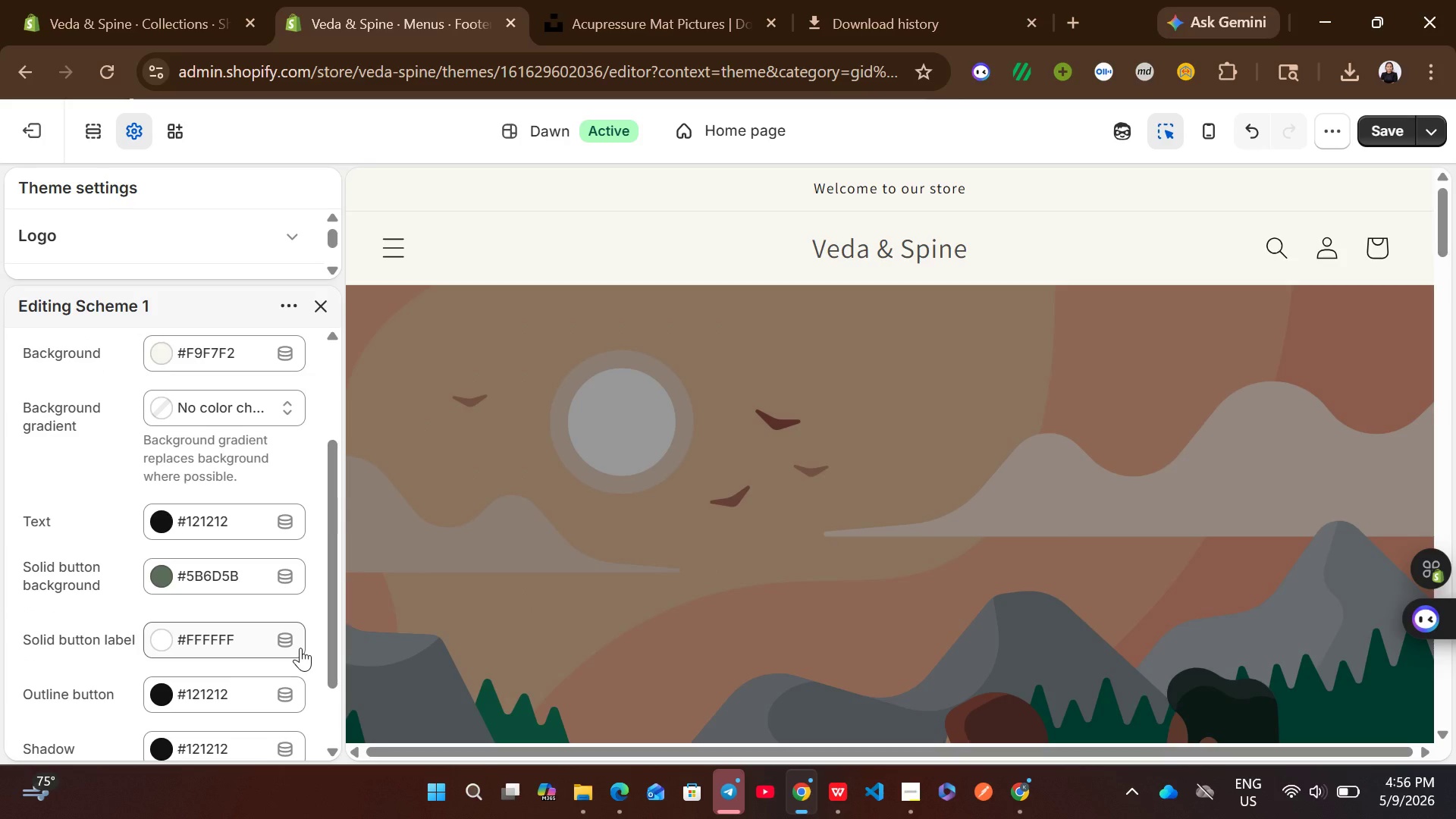 
left_click([224, 519])
 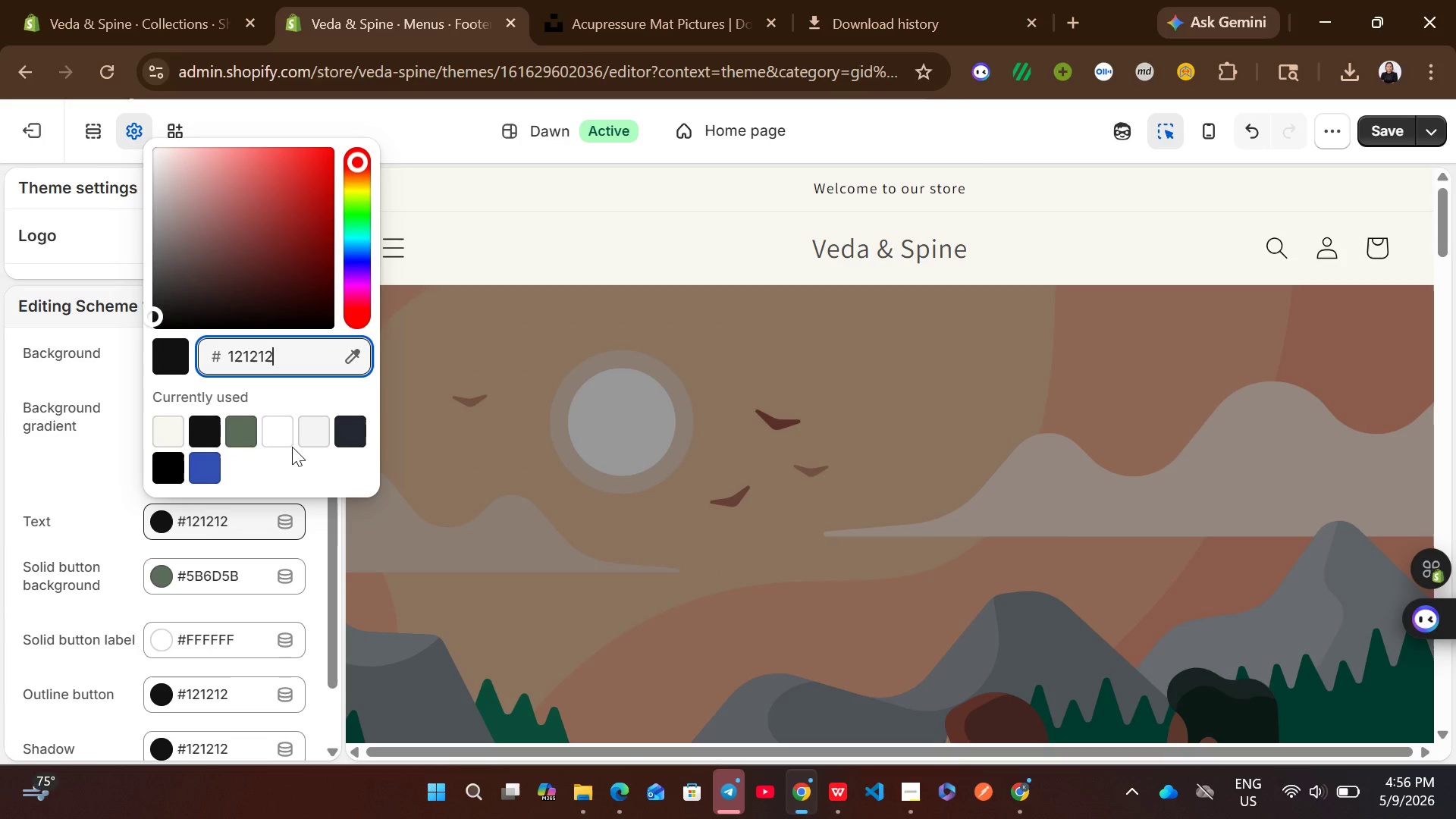 
key(Control+ControlLeft)
 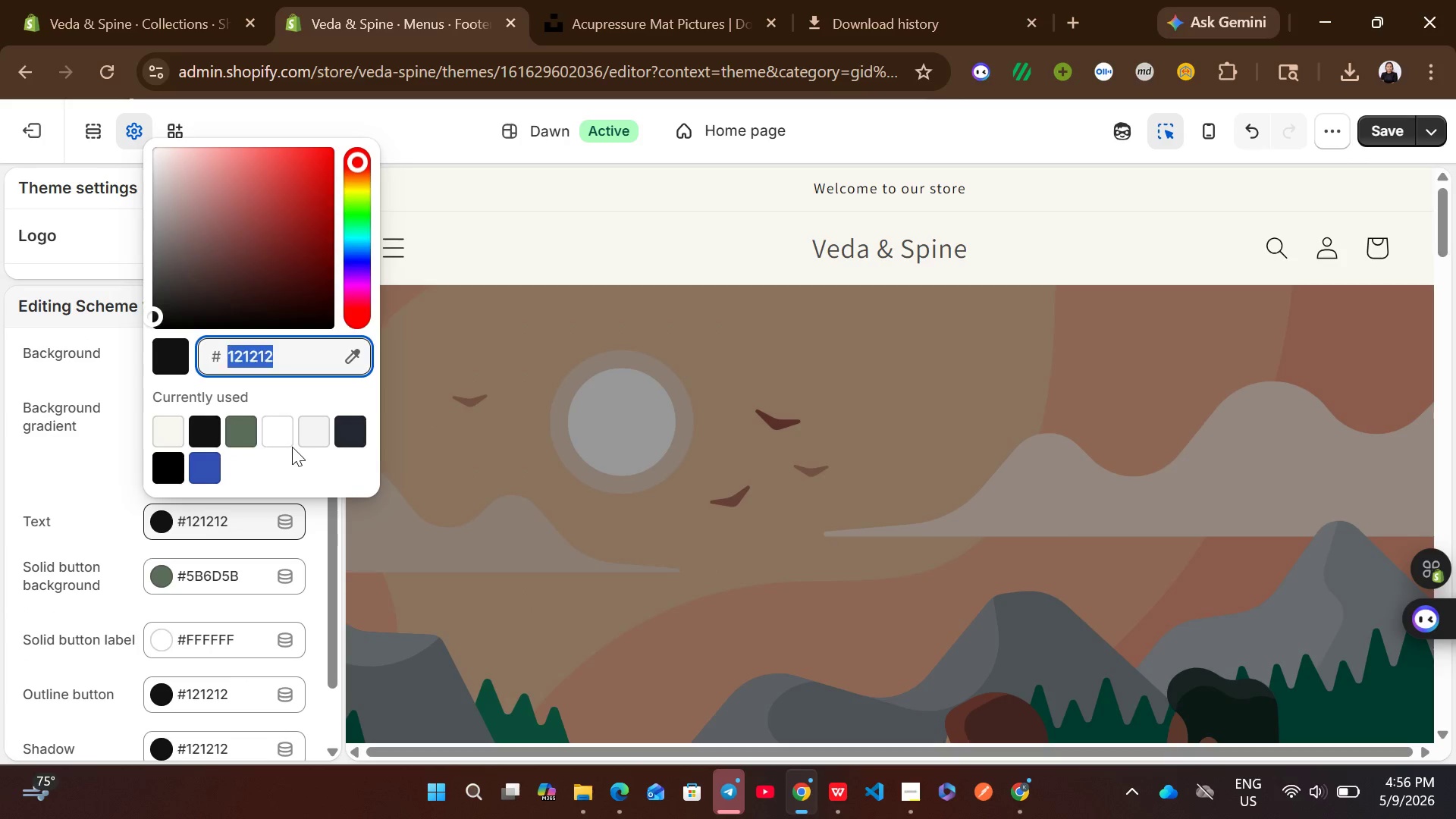 
key(Control+A)
 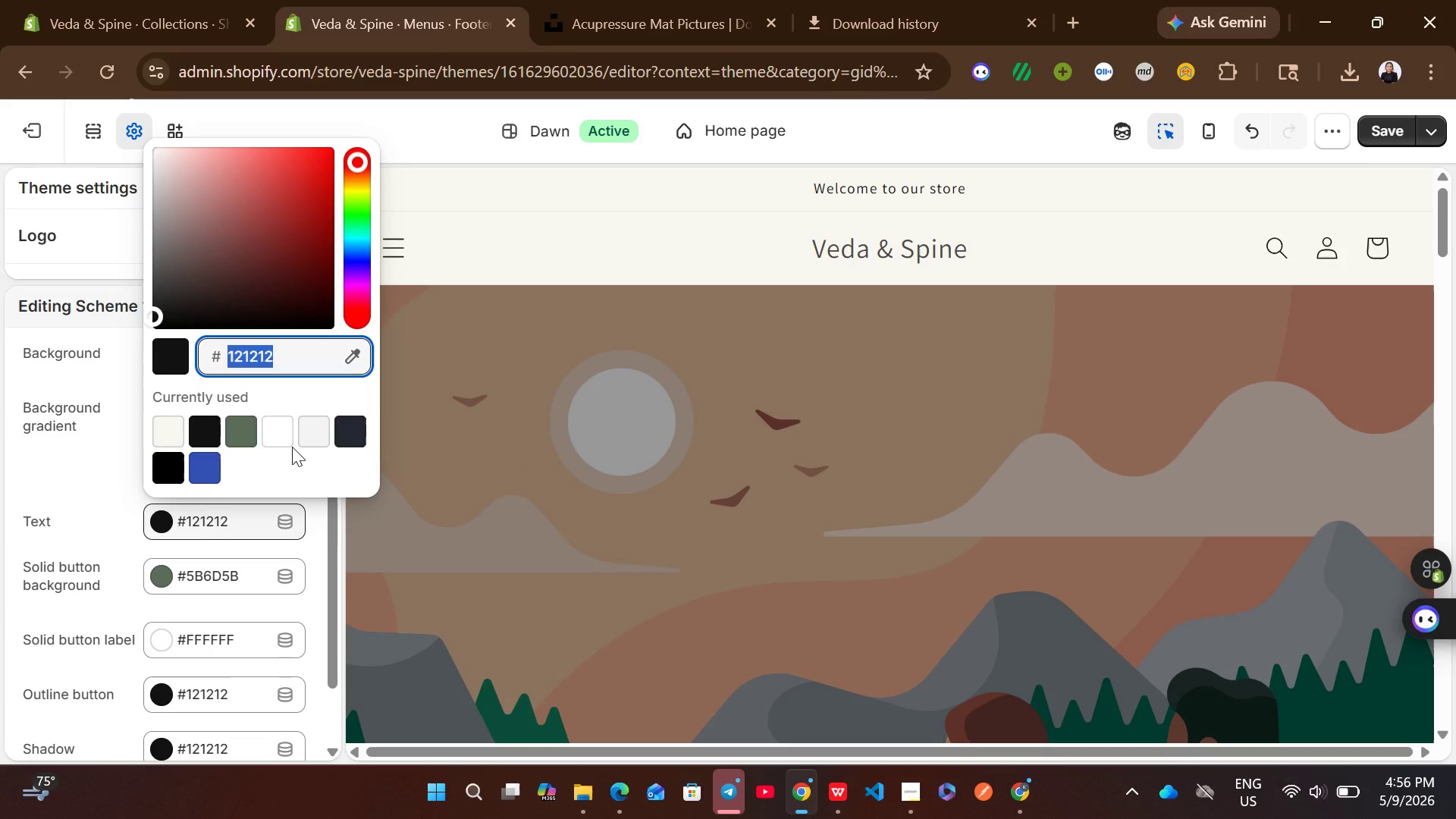 
type(2d2d2d)
 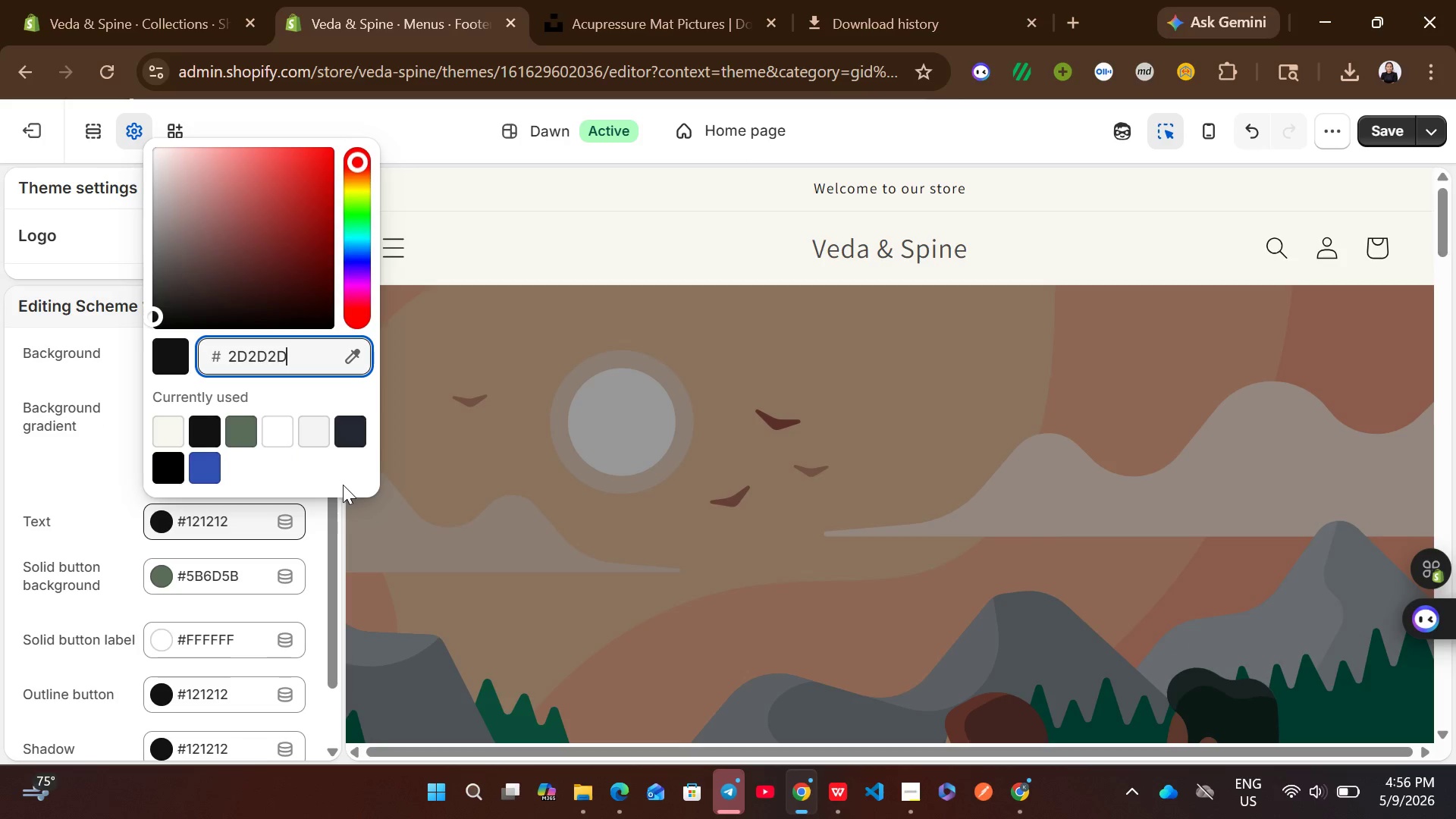 
key(Enter)
 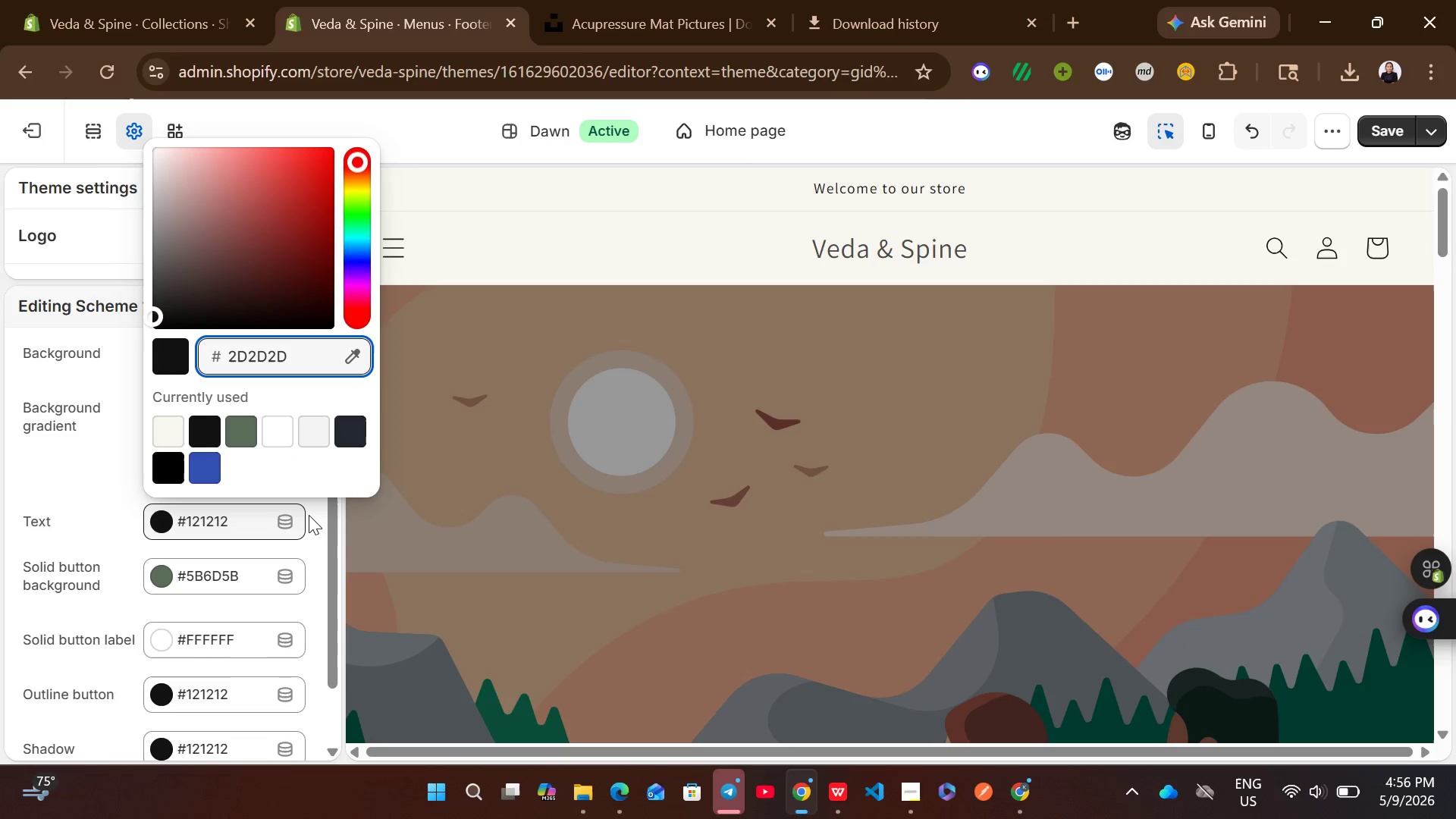 
left_click([309, 515])
 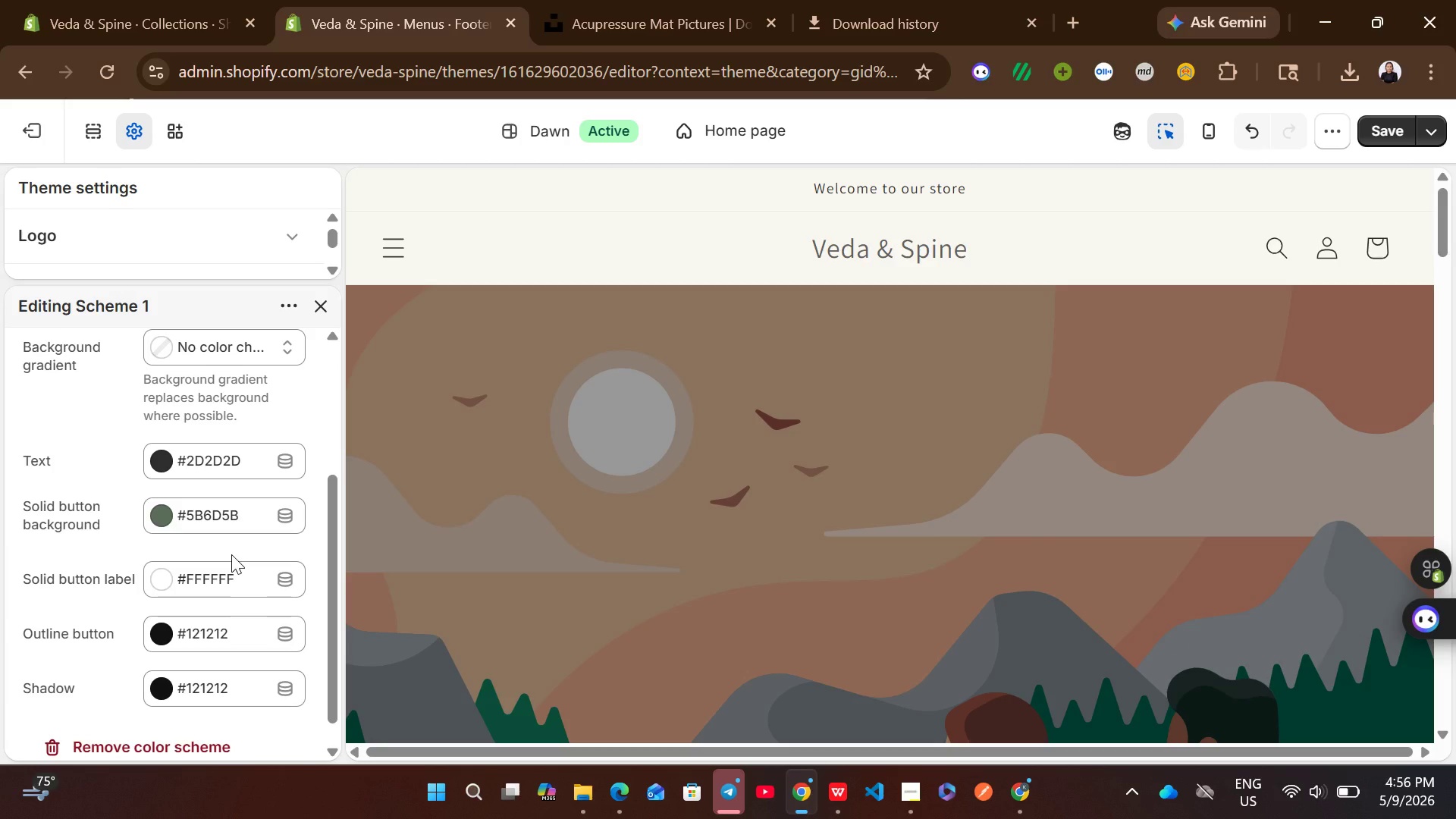 
wait(17.84)
 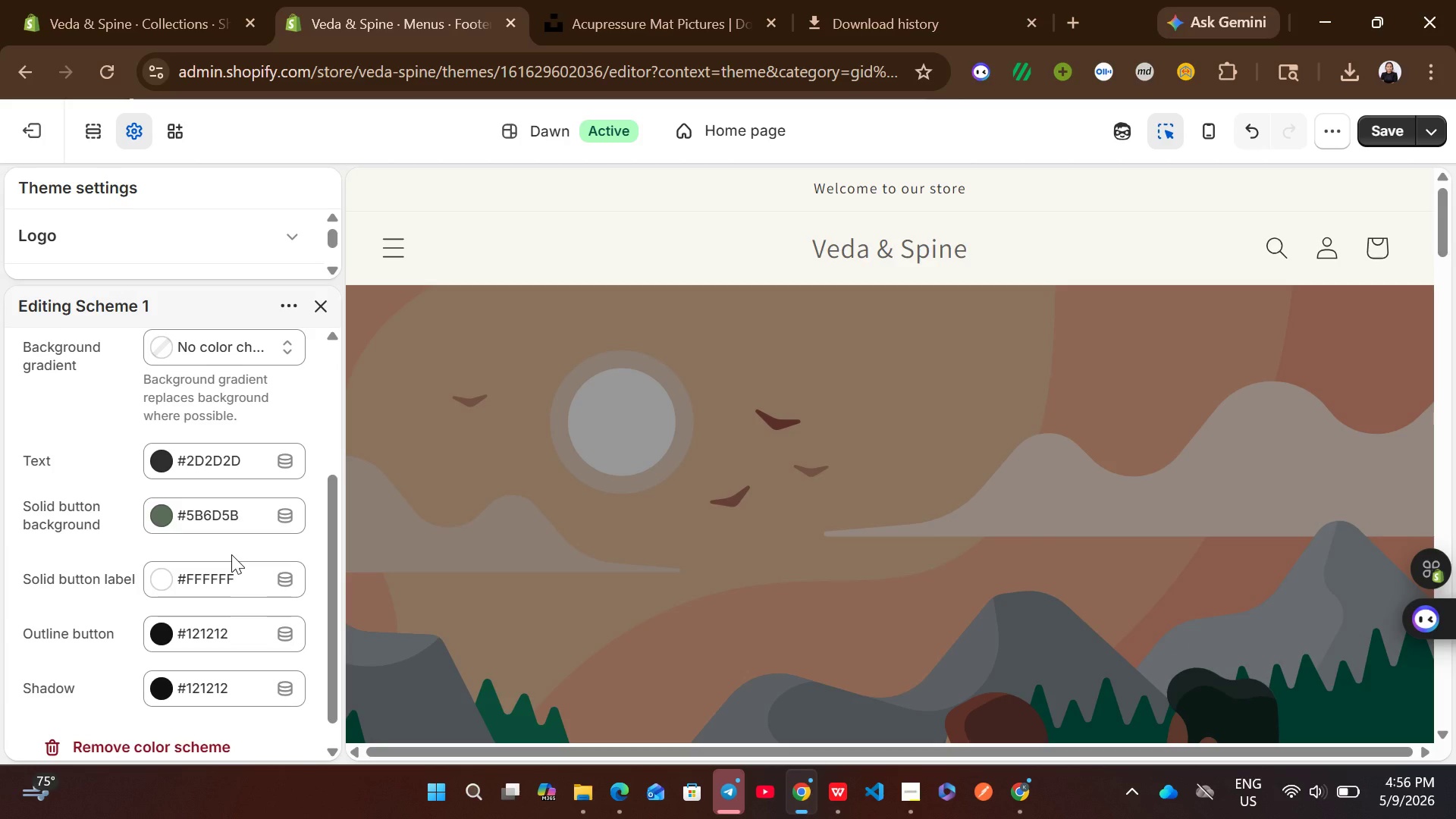 
left_click_drag(start_coordinate=[221, 607], to_coordinate=[463, 558])
 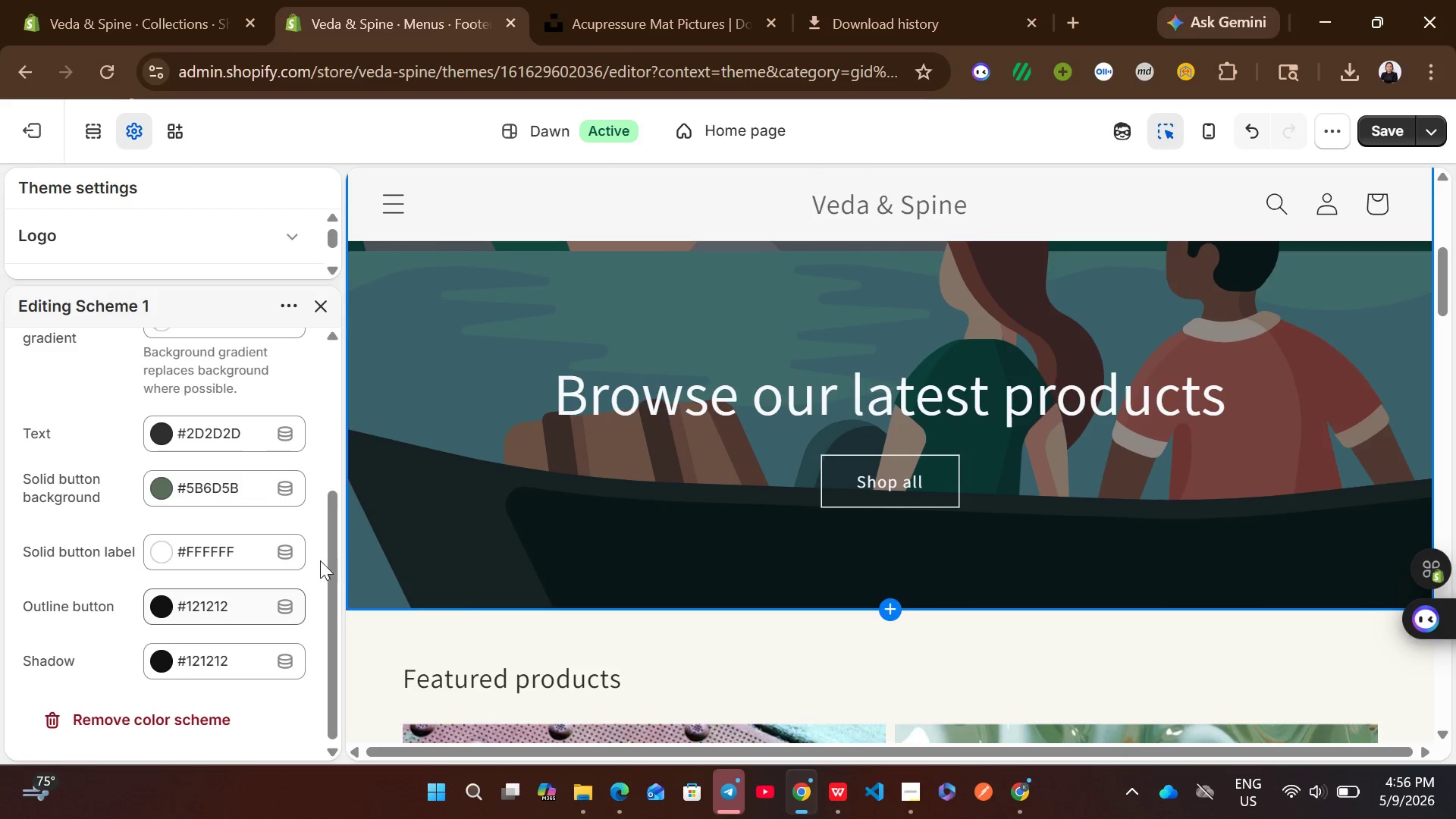 
left_click([230, 551])
 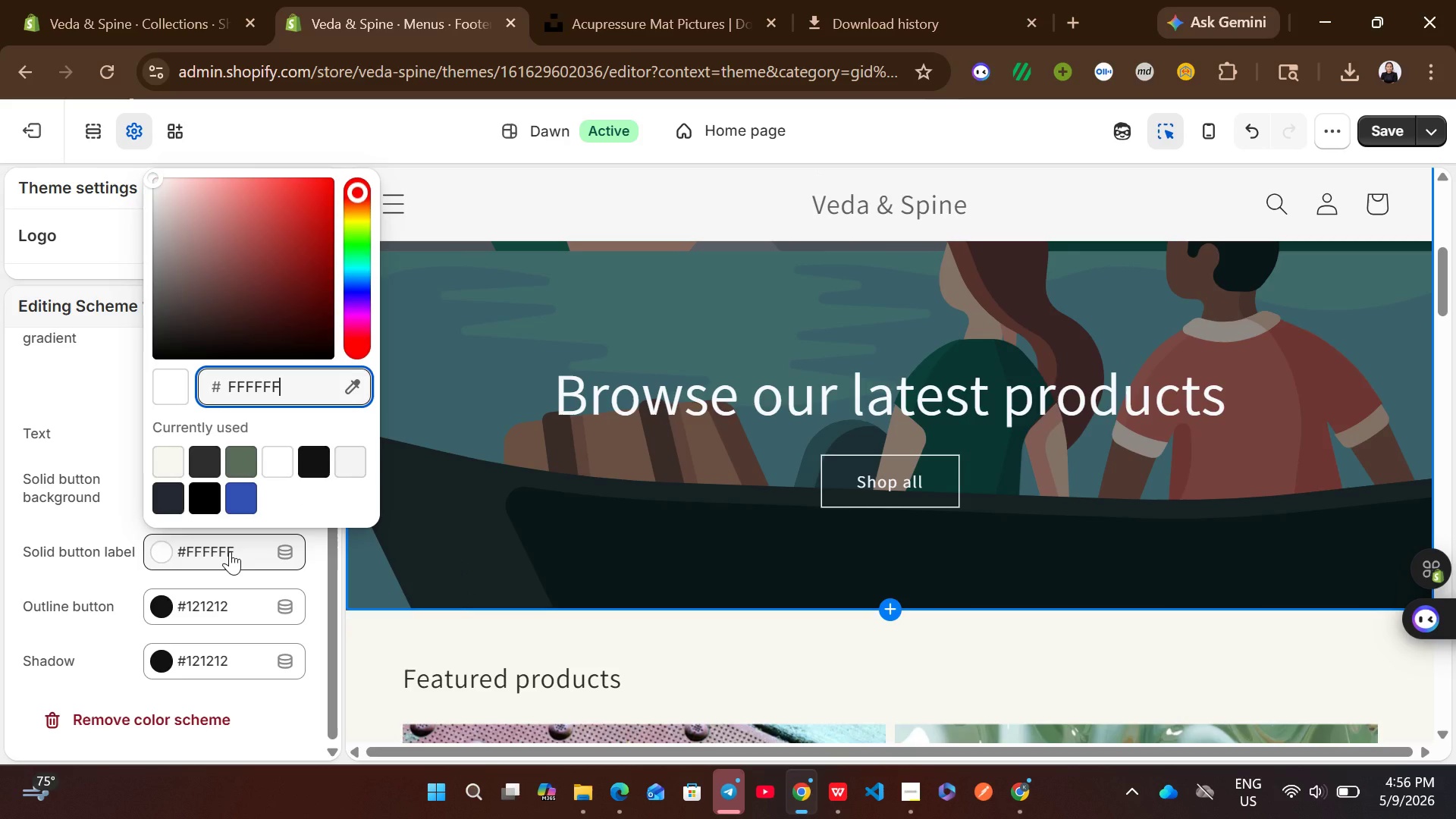 
left_click([230, 551])
 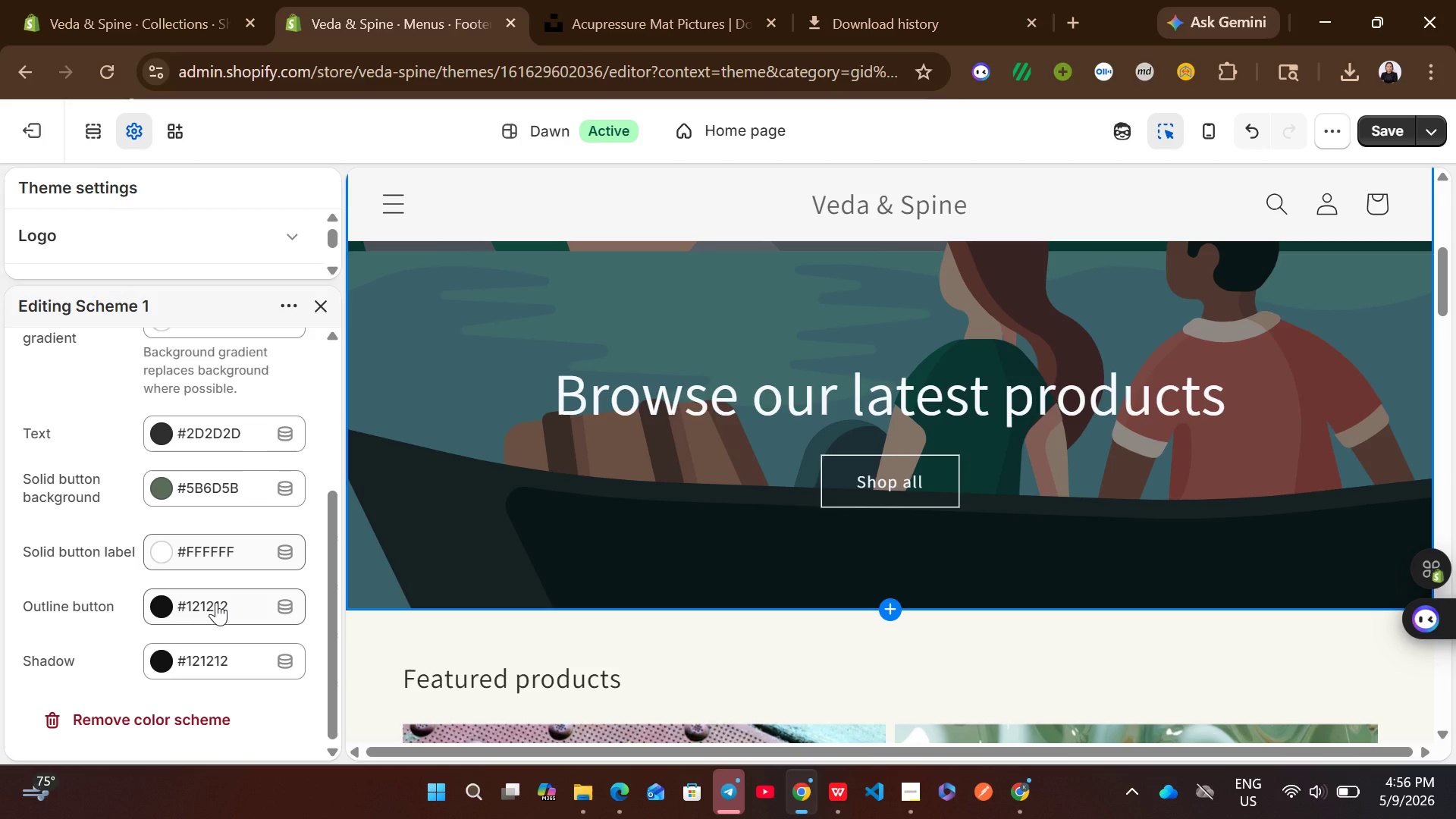 
left_click([216, 602])
 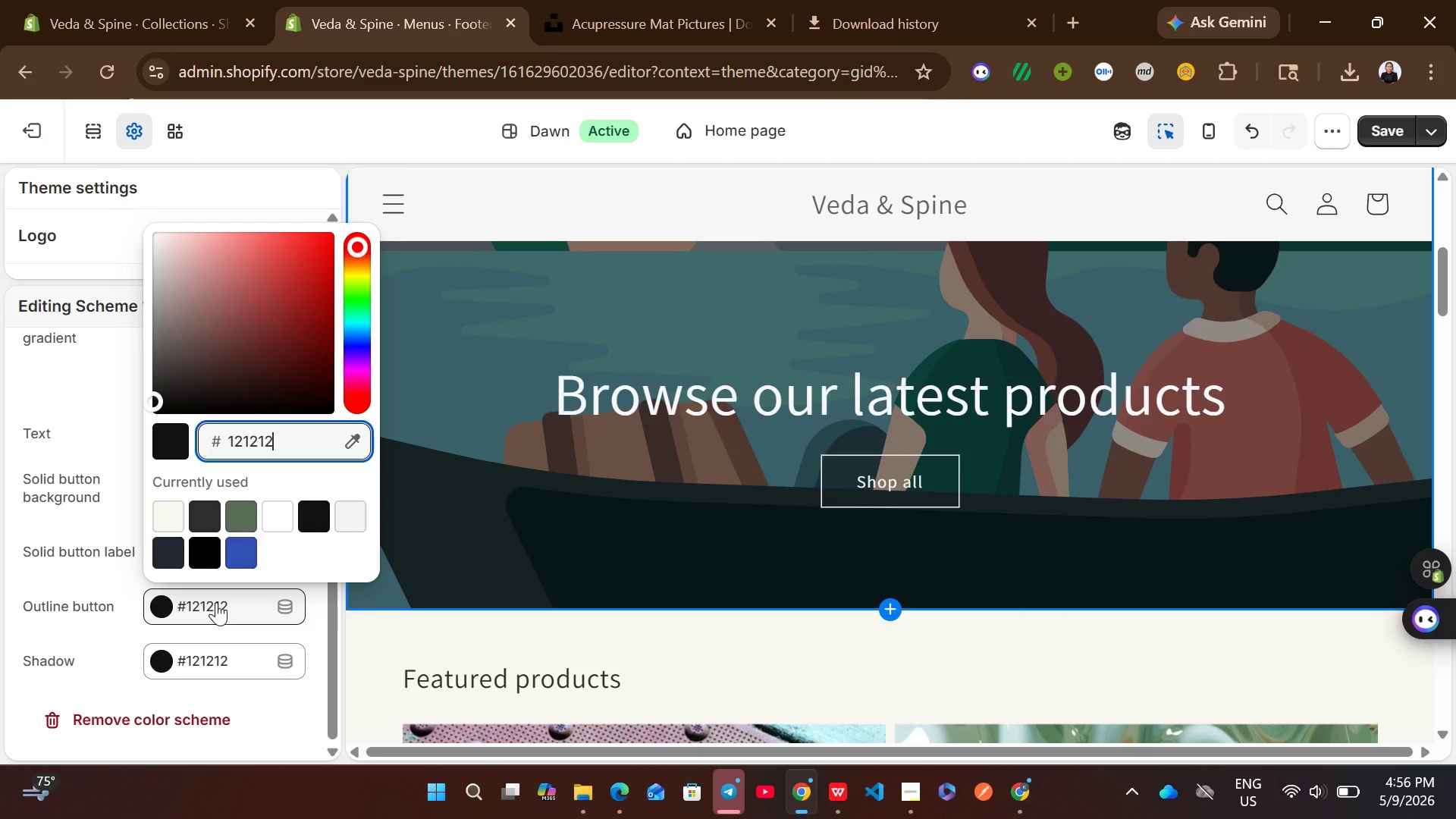 
key(Control+ControlLeft)
 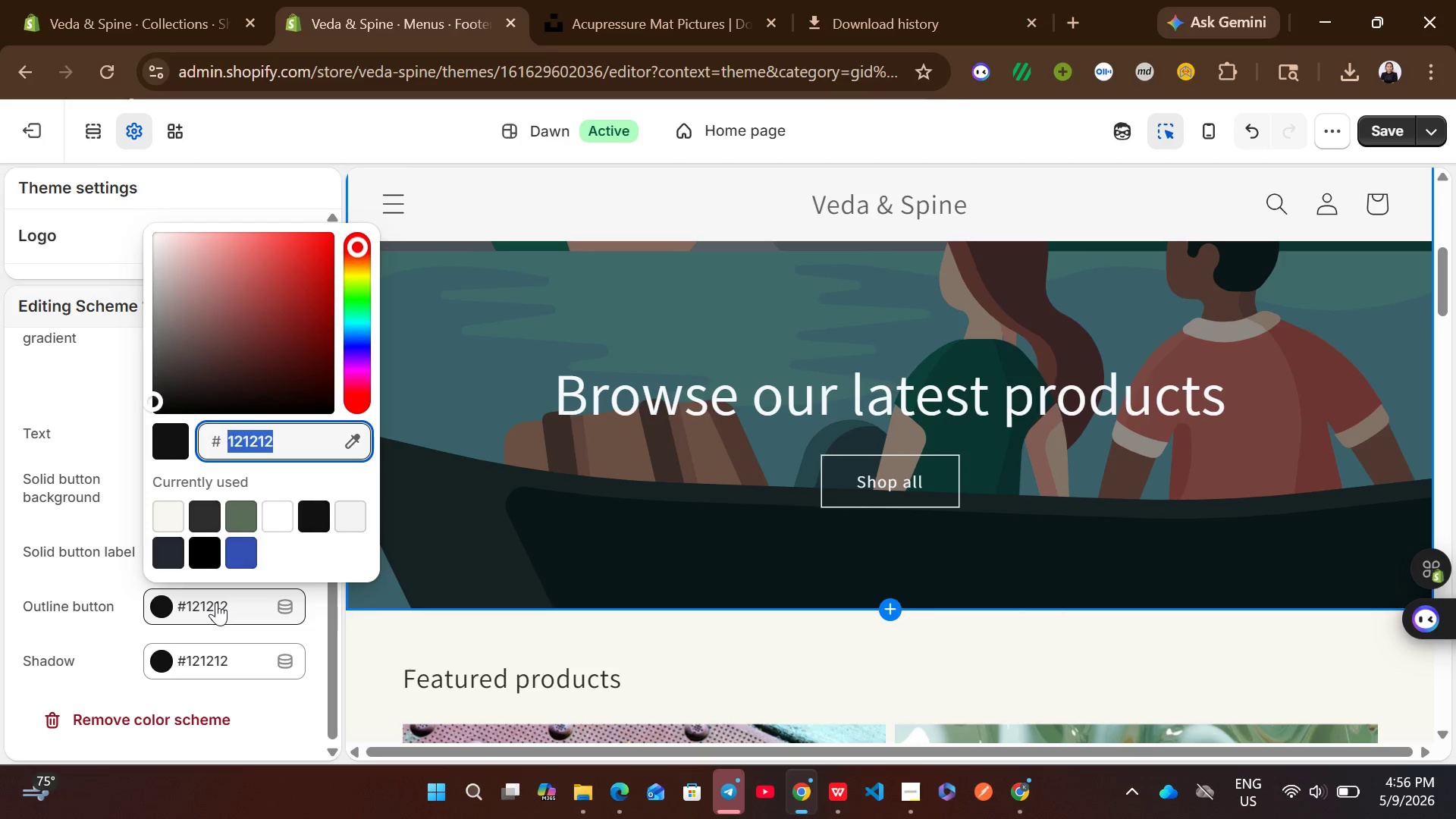 
key(Control+A)
 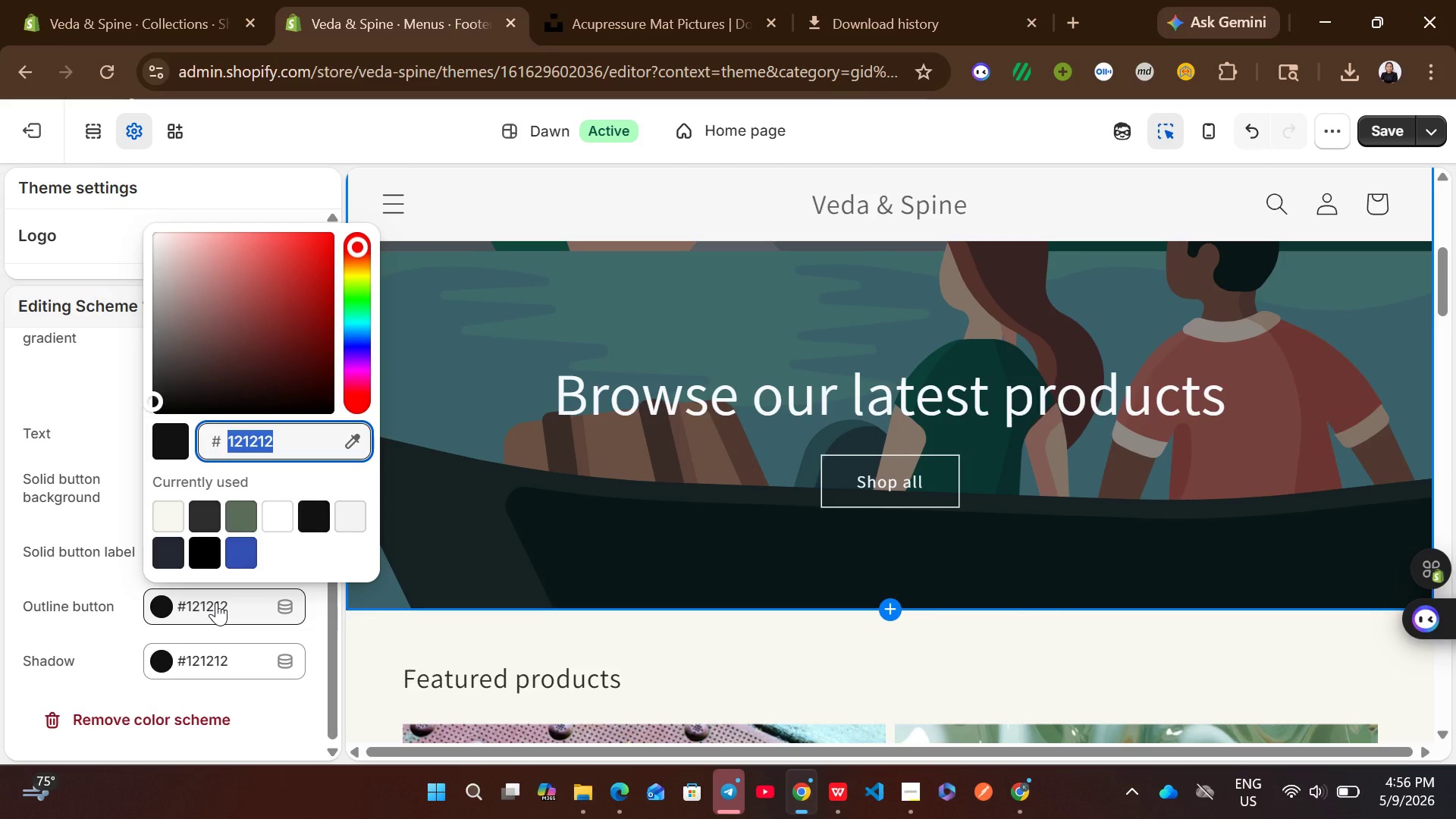 
type(bc73)
 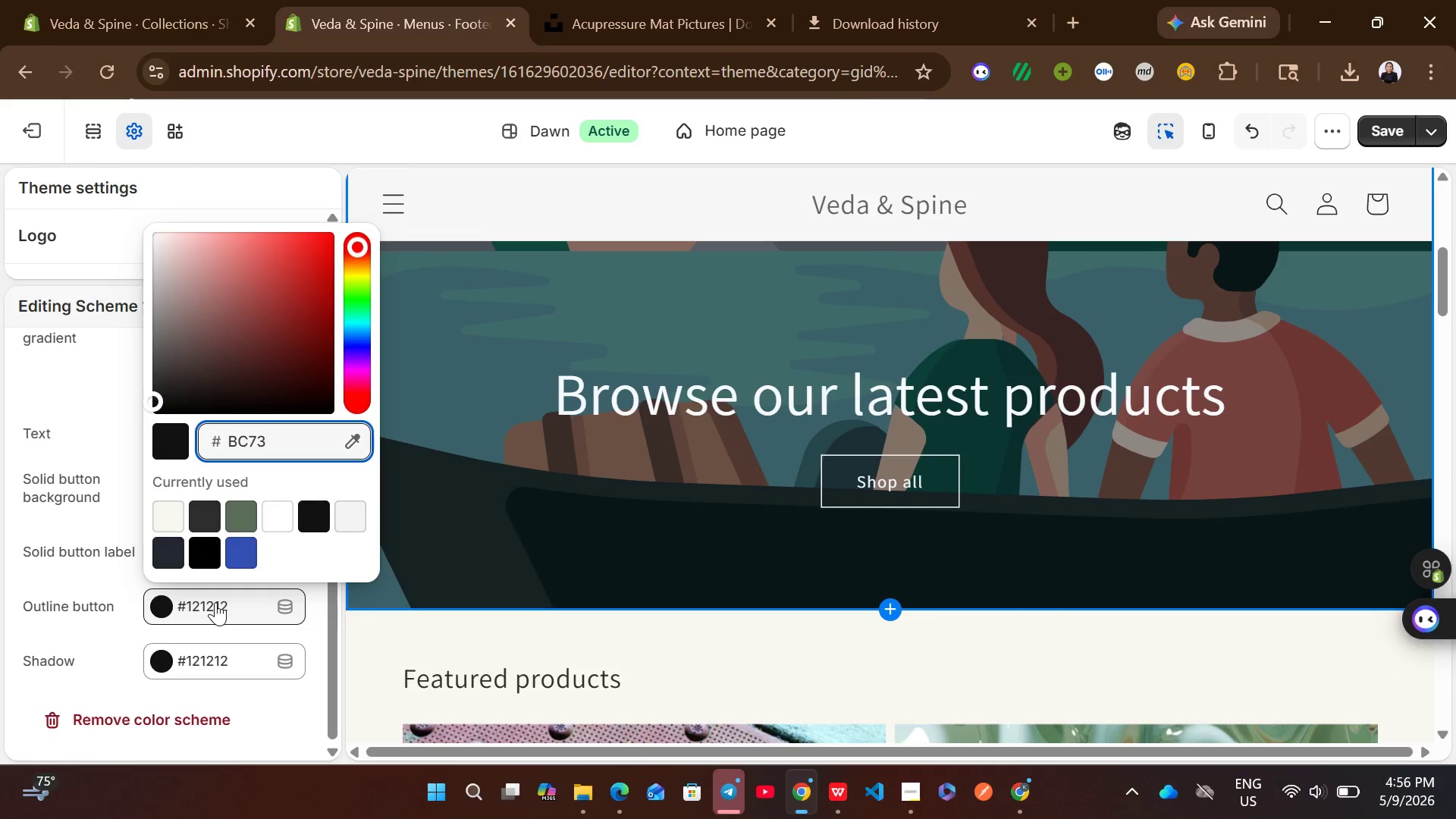 
type(55)
 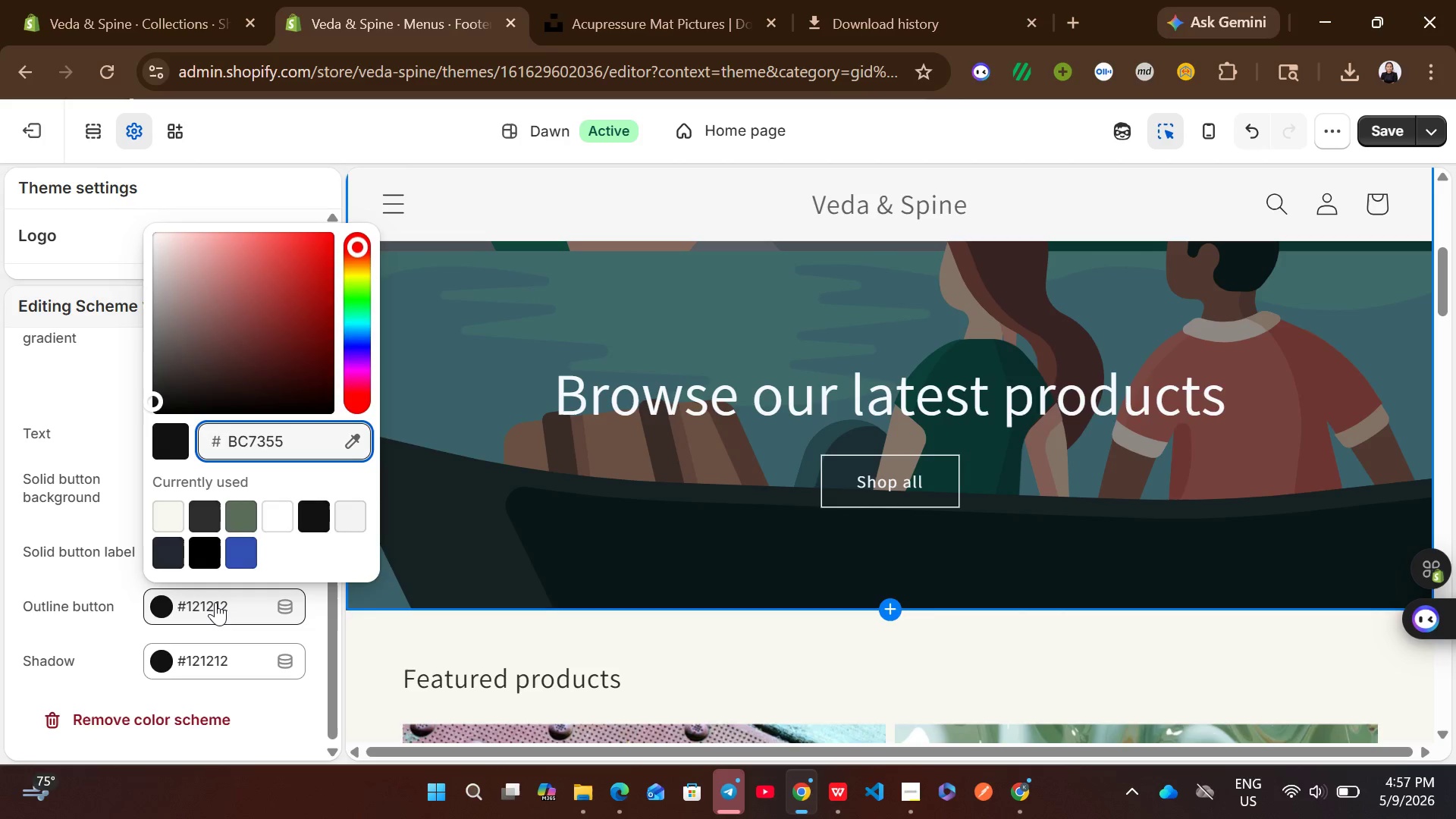 
key(Enter)
 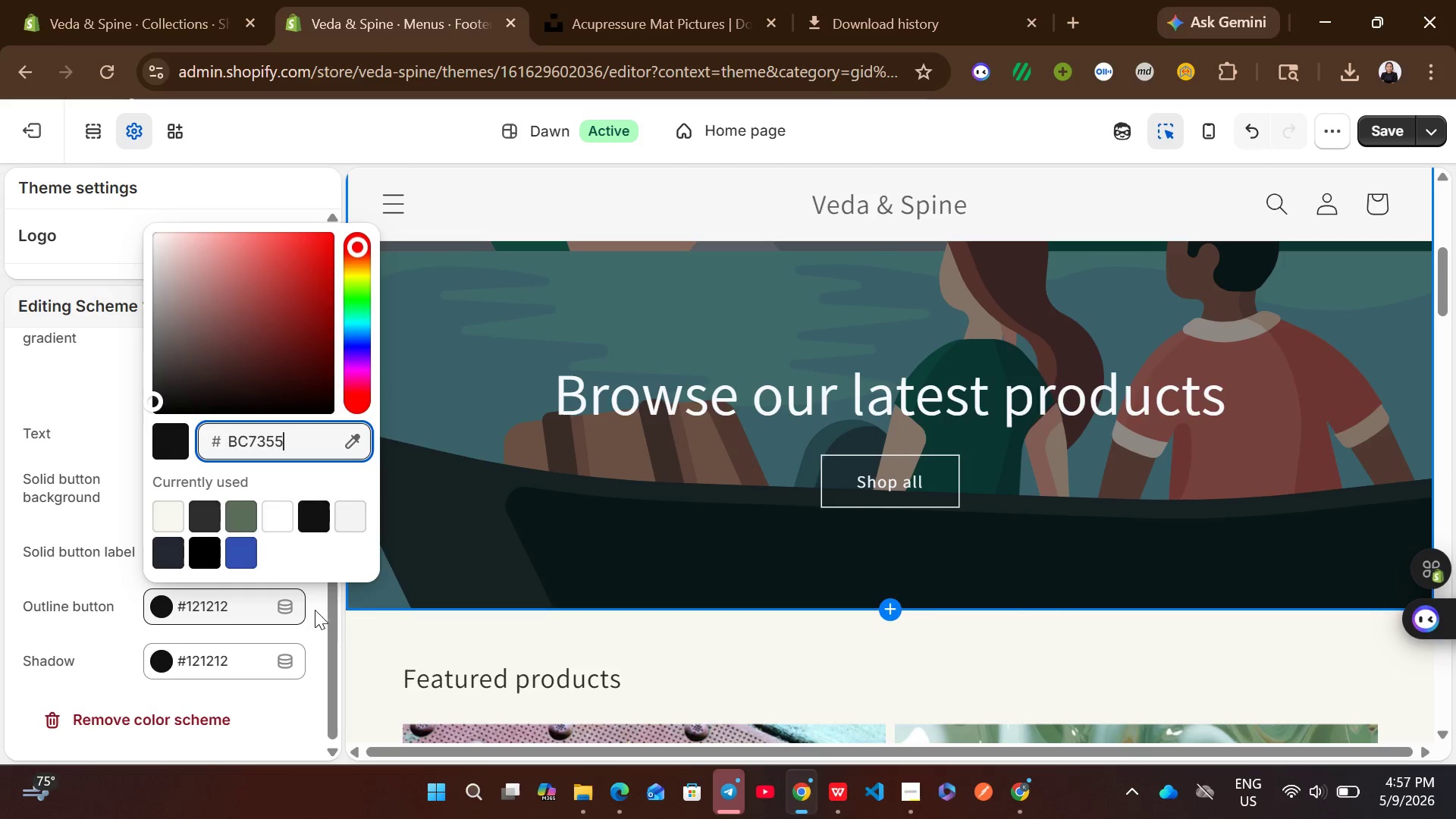 
left_click([316, 592])
 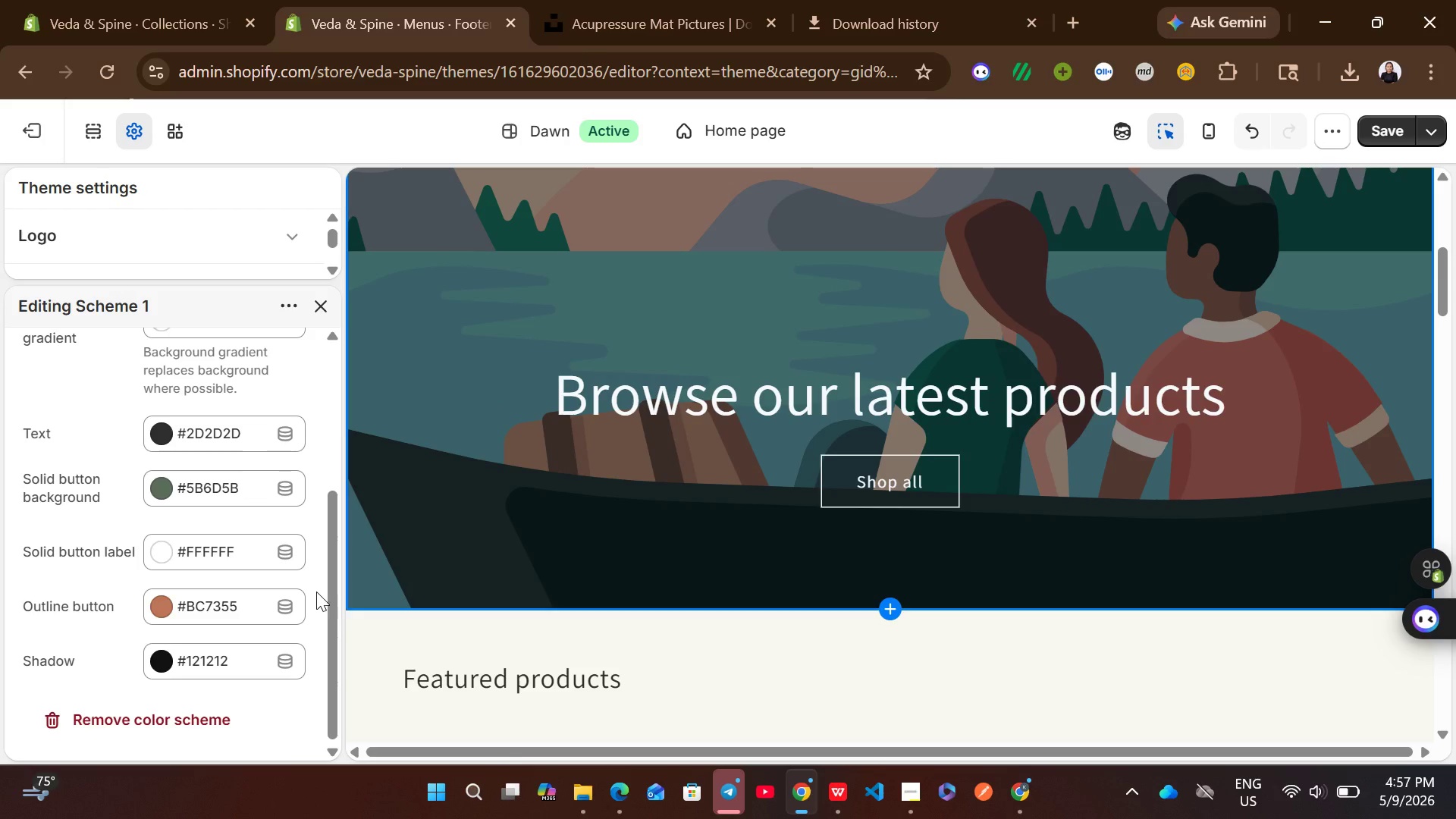 
wait(8.33)
 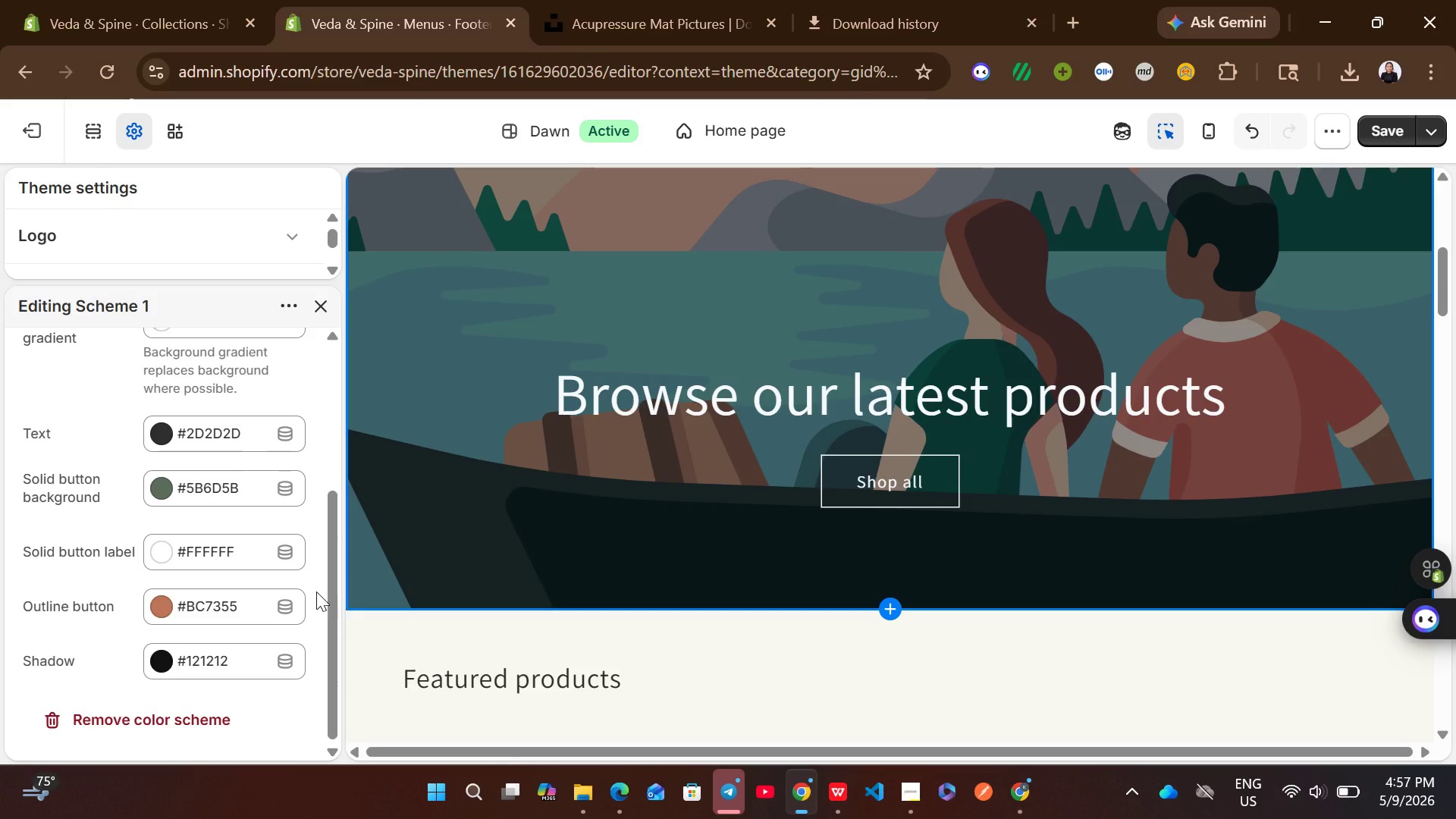 
left_click([1393, 139])
 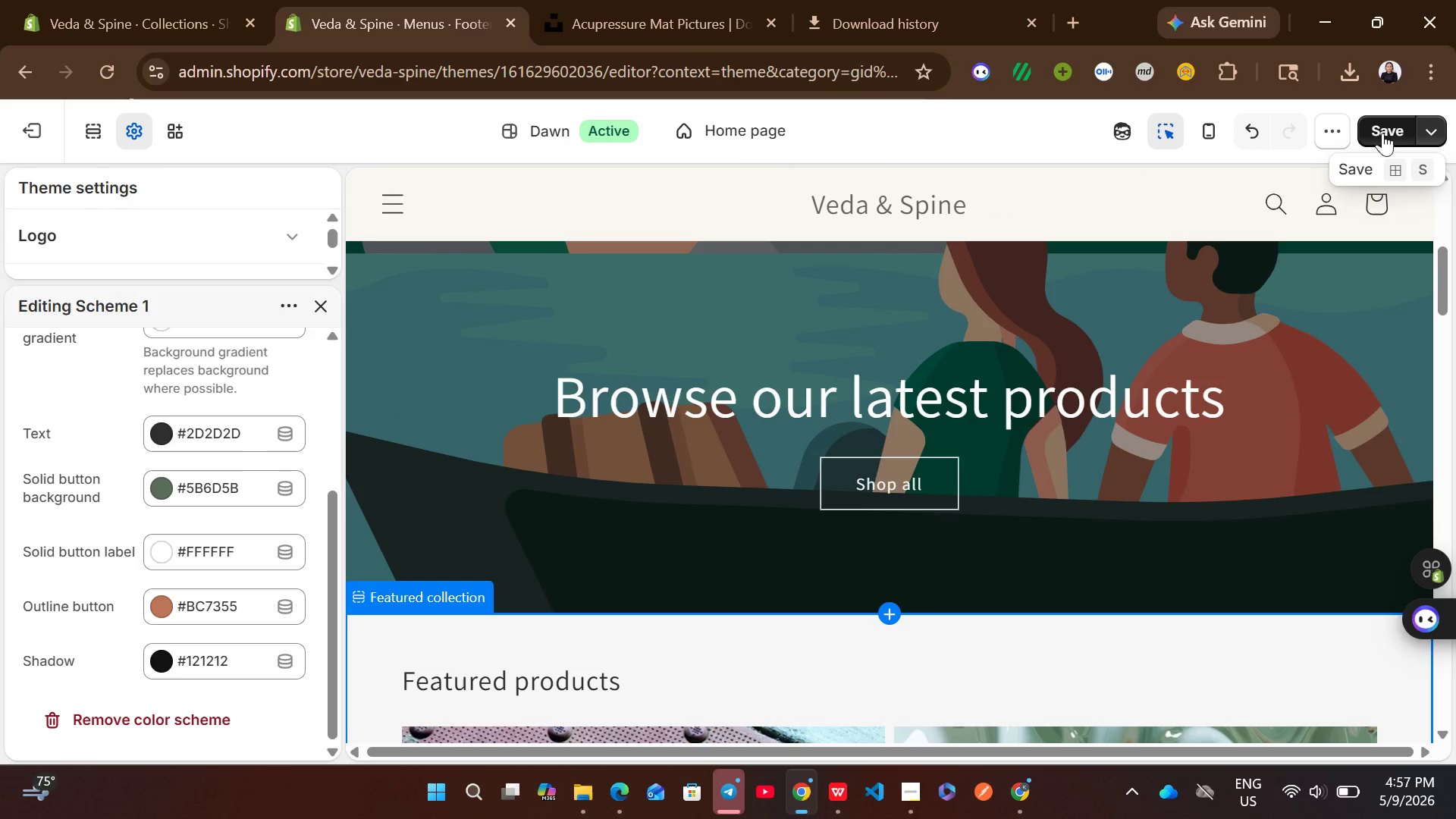 
left_click([1382, 133])
 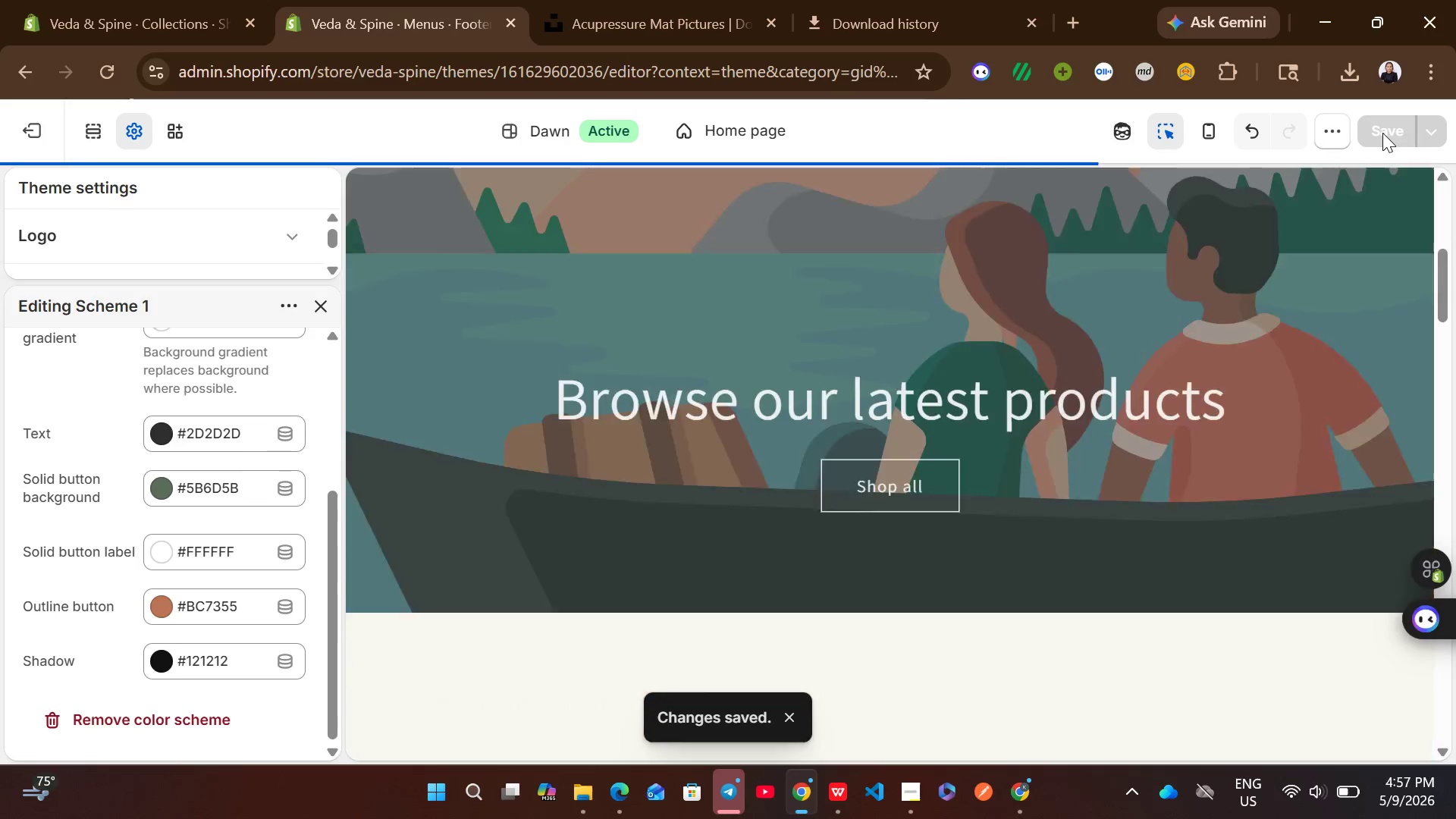 
wait(8.25)
 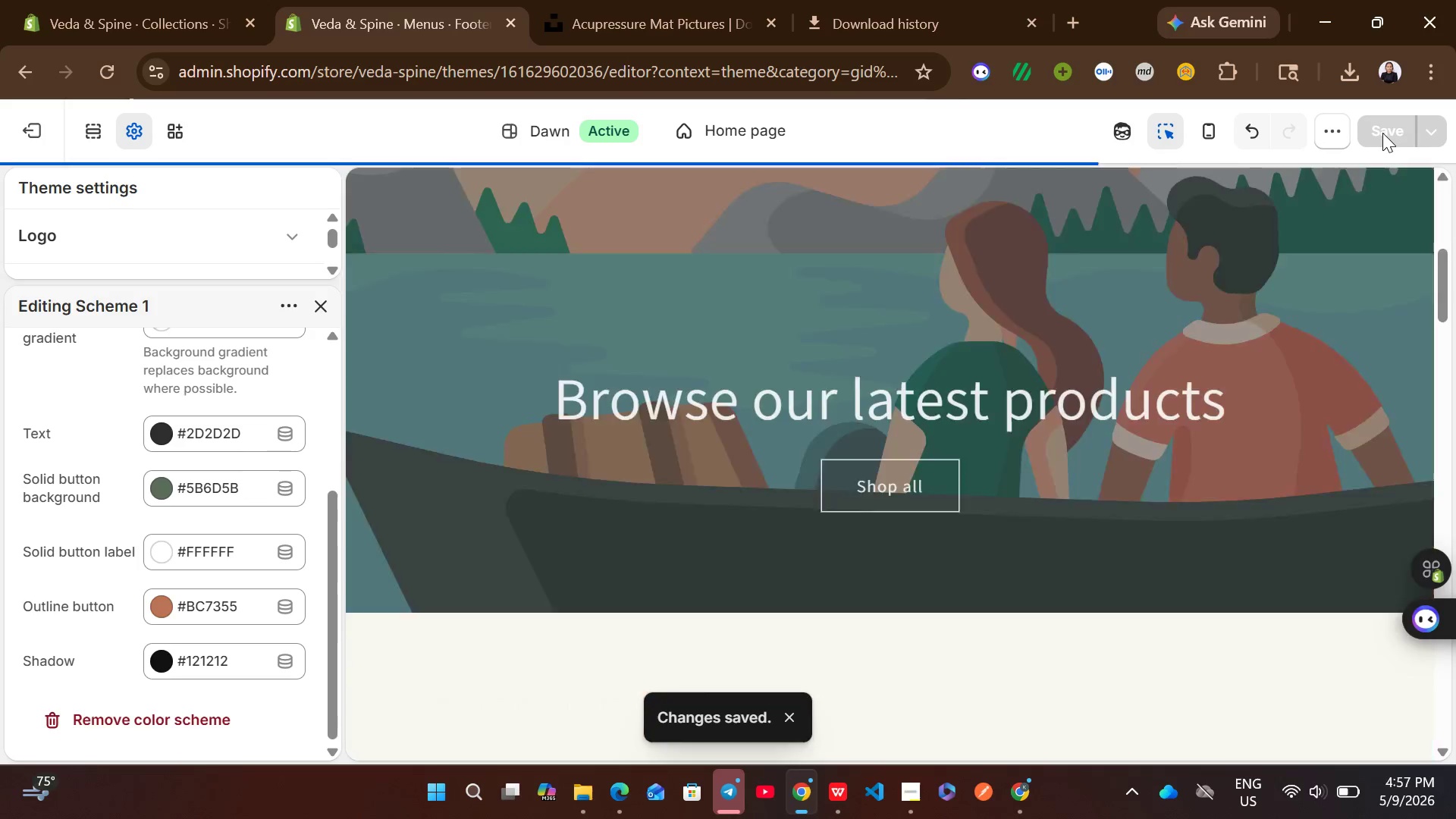 
left_click([315, 295])
 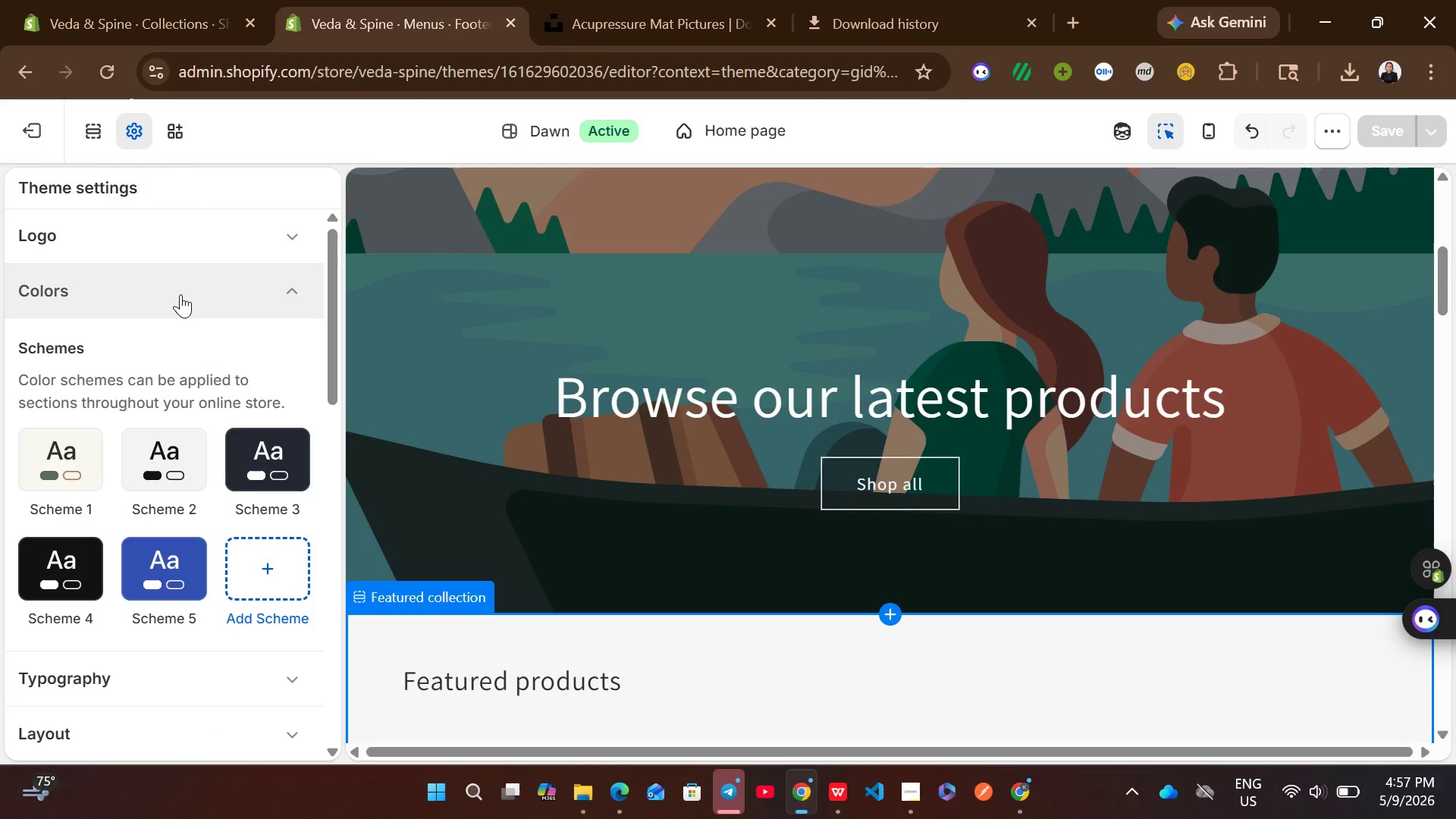 
left_click([228, 309])
 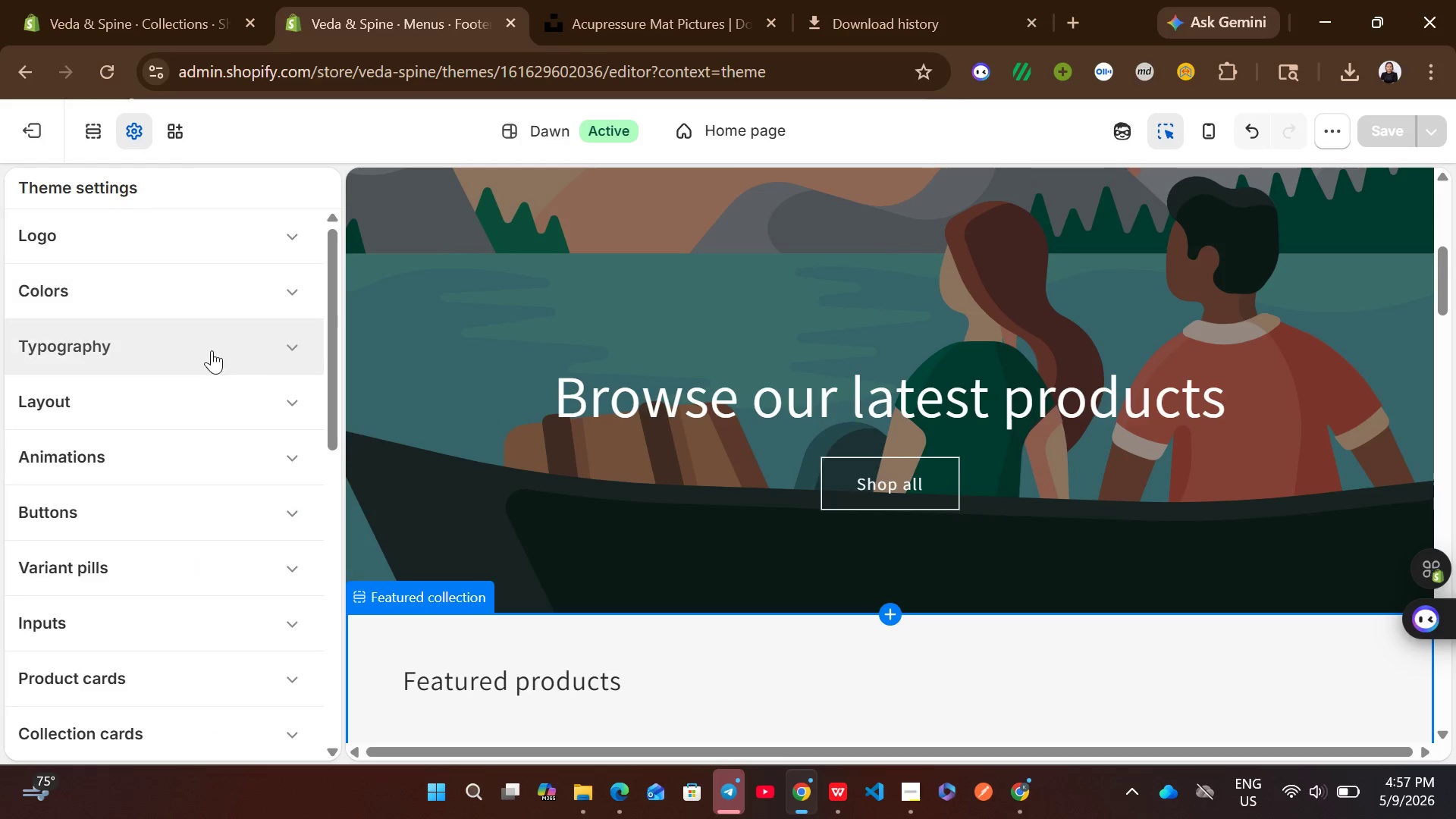 
left_click([211, 350])
 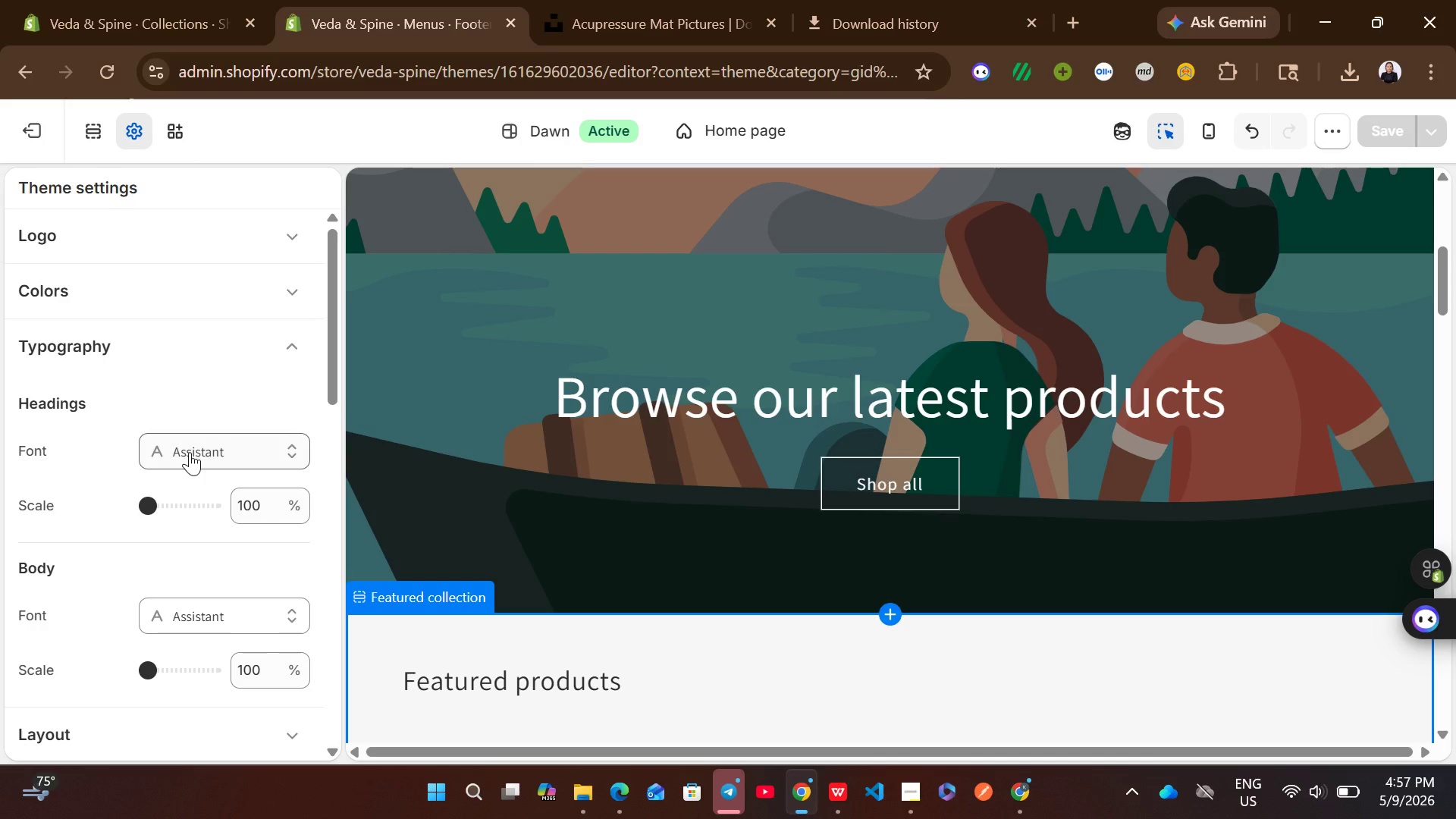 
wait(5.22)
 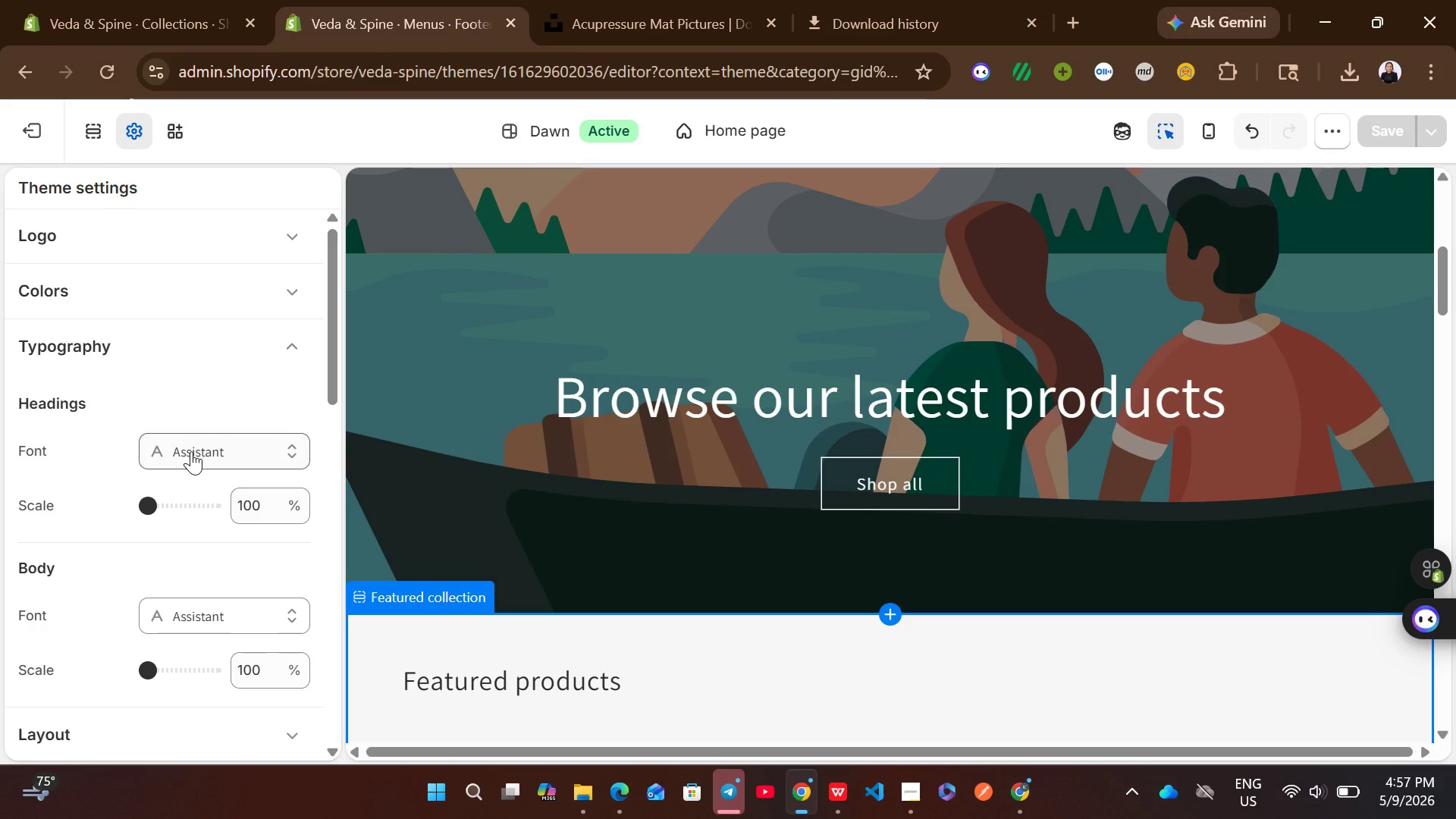 
left_click([196, 454])
 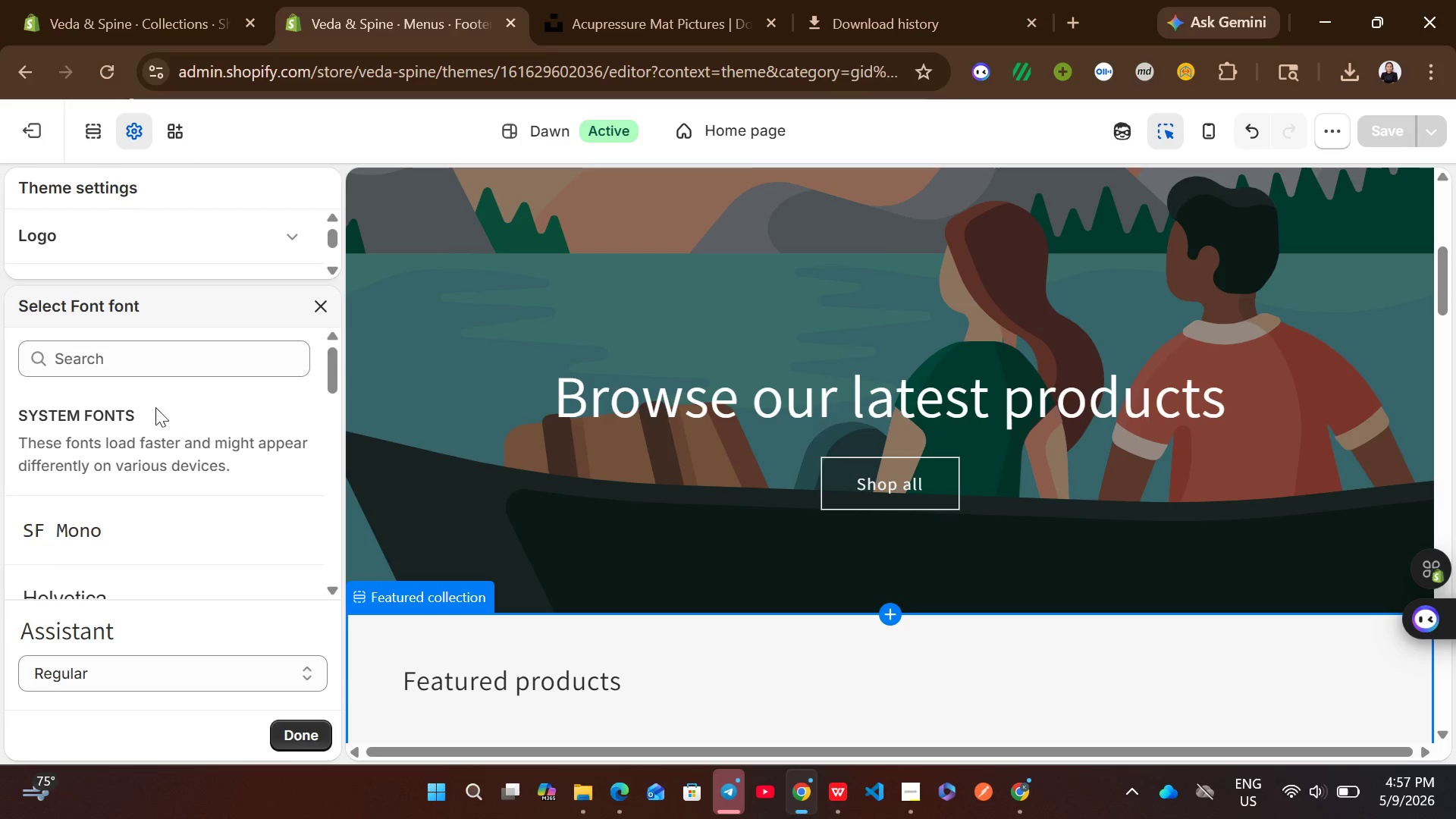 
left_click([111, 362])
 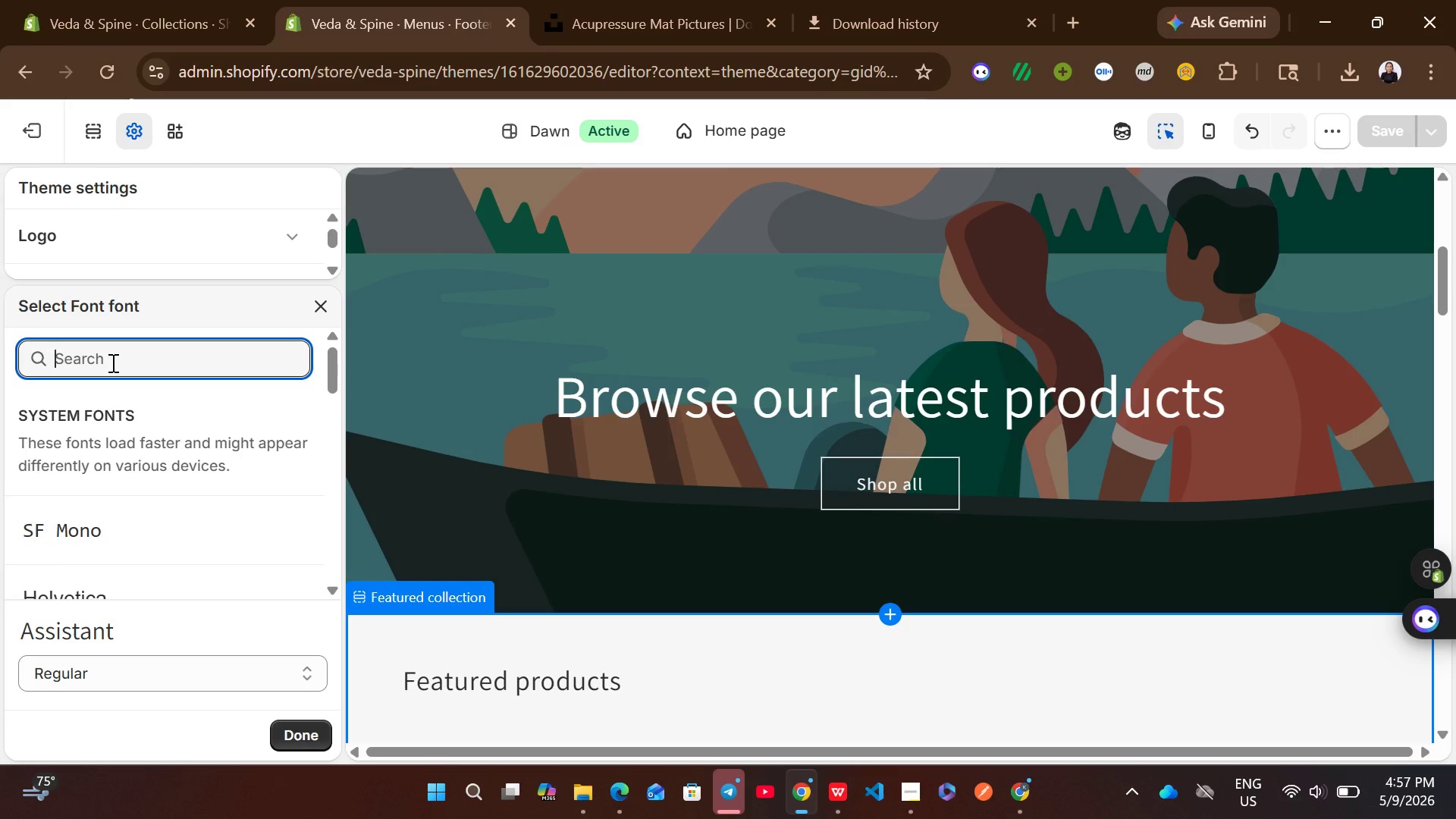 
type(lora)
 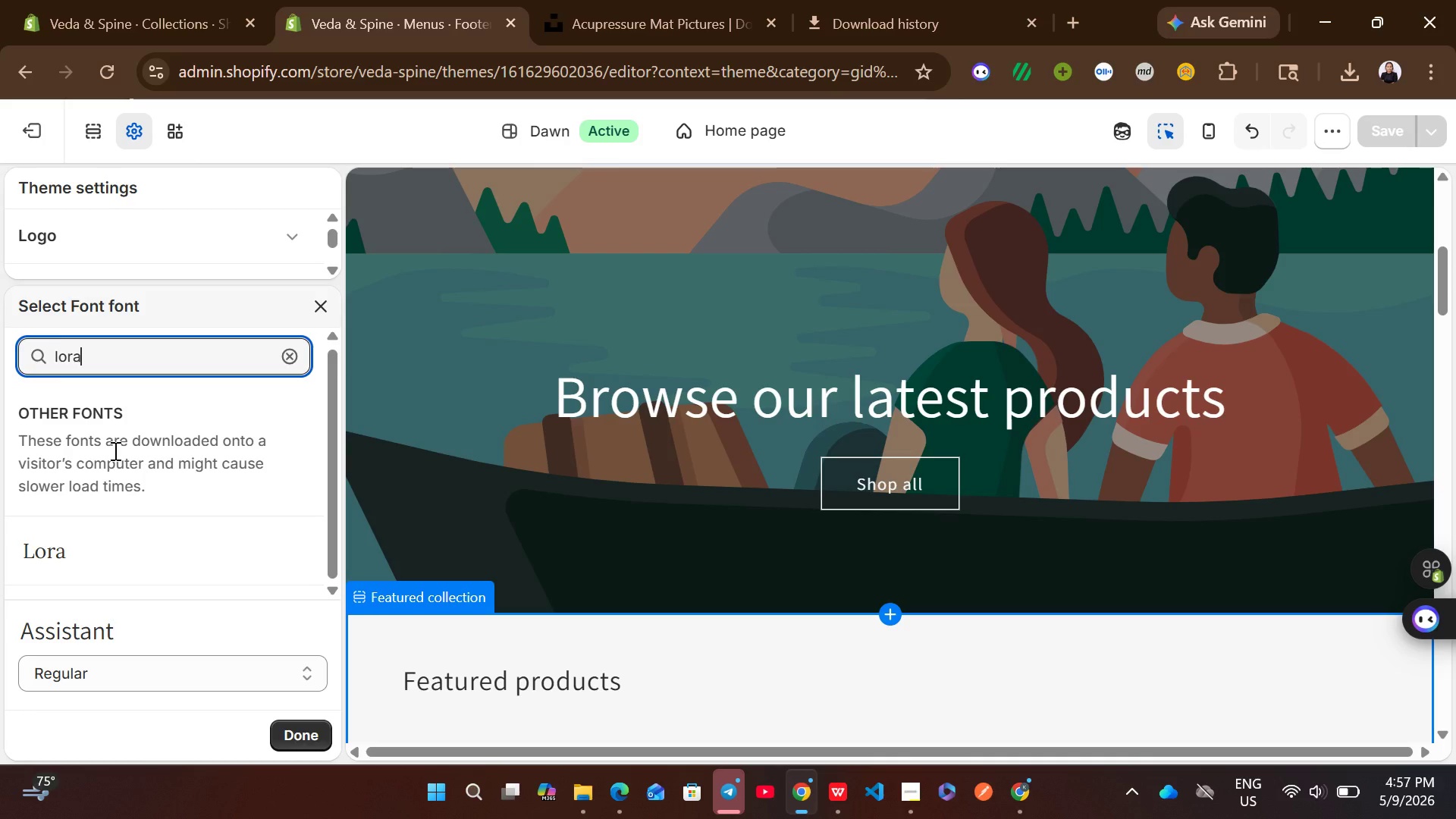 
left_click([89, 552])
 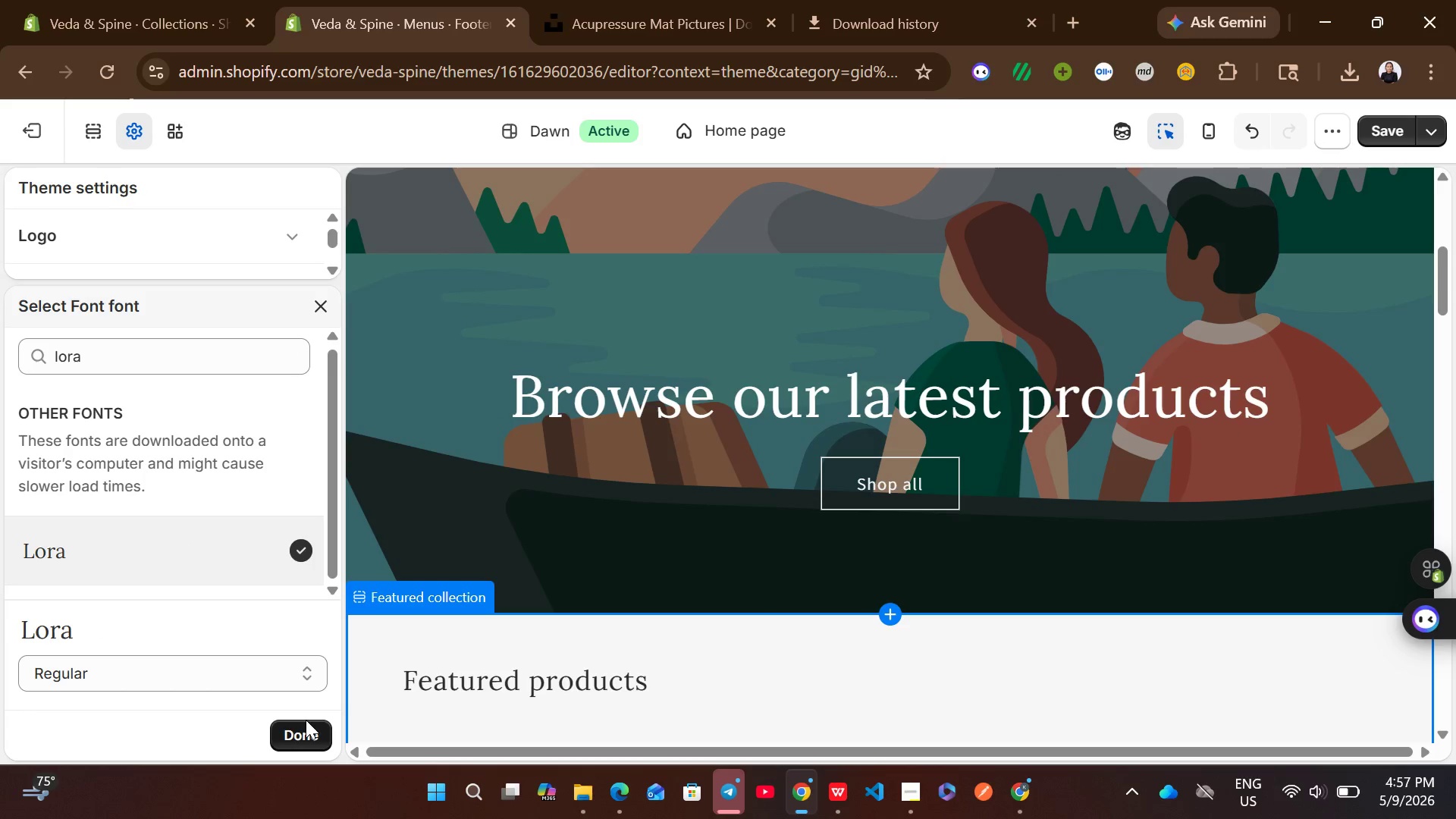 
left_click([193, 682])
 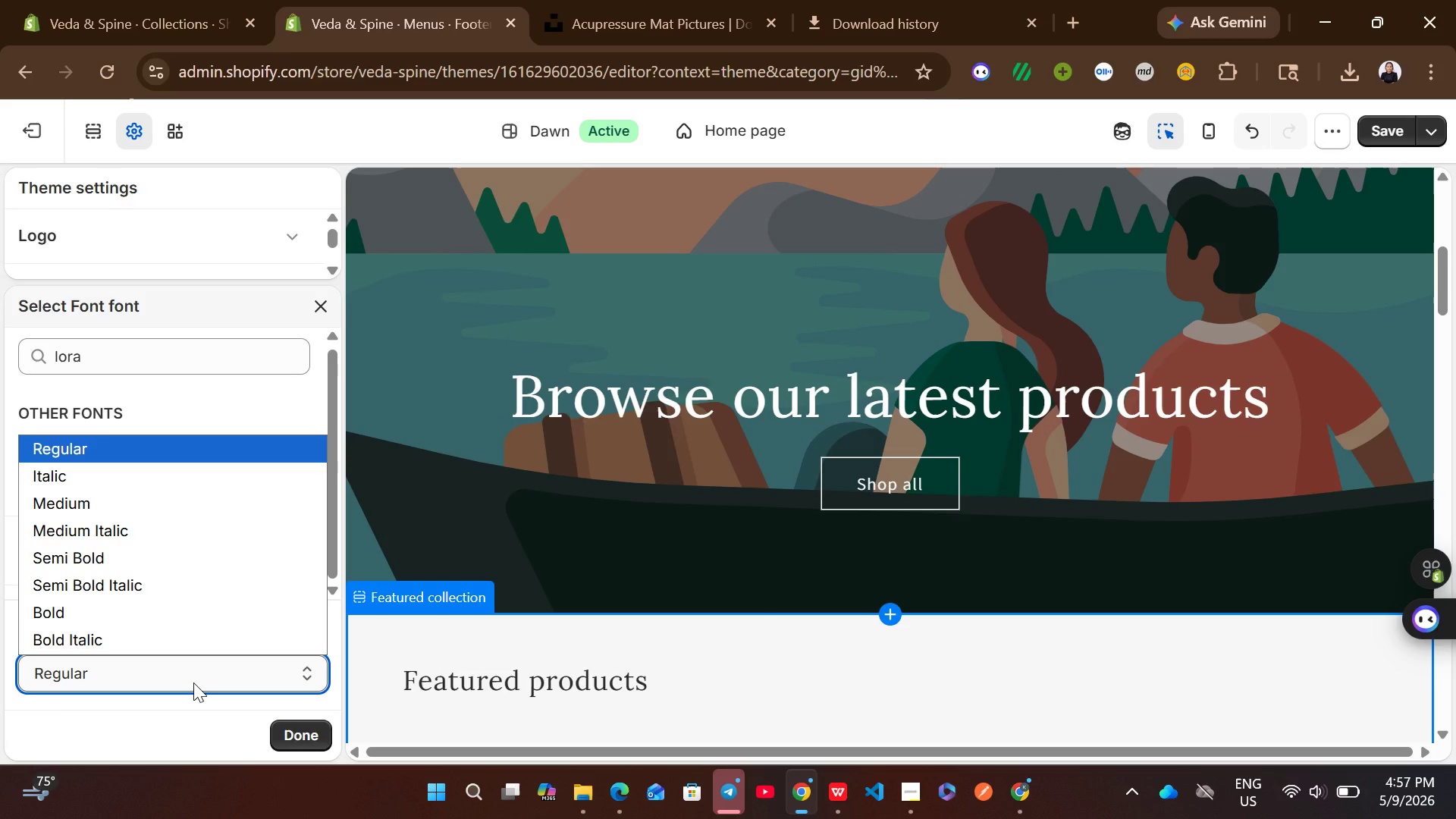 
wait(6.75)
 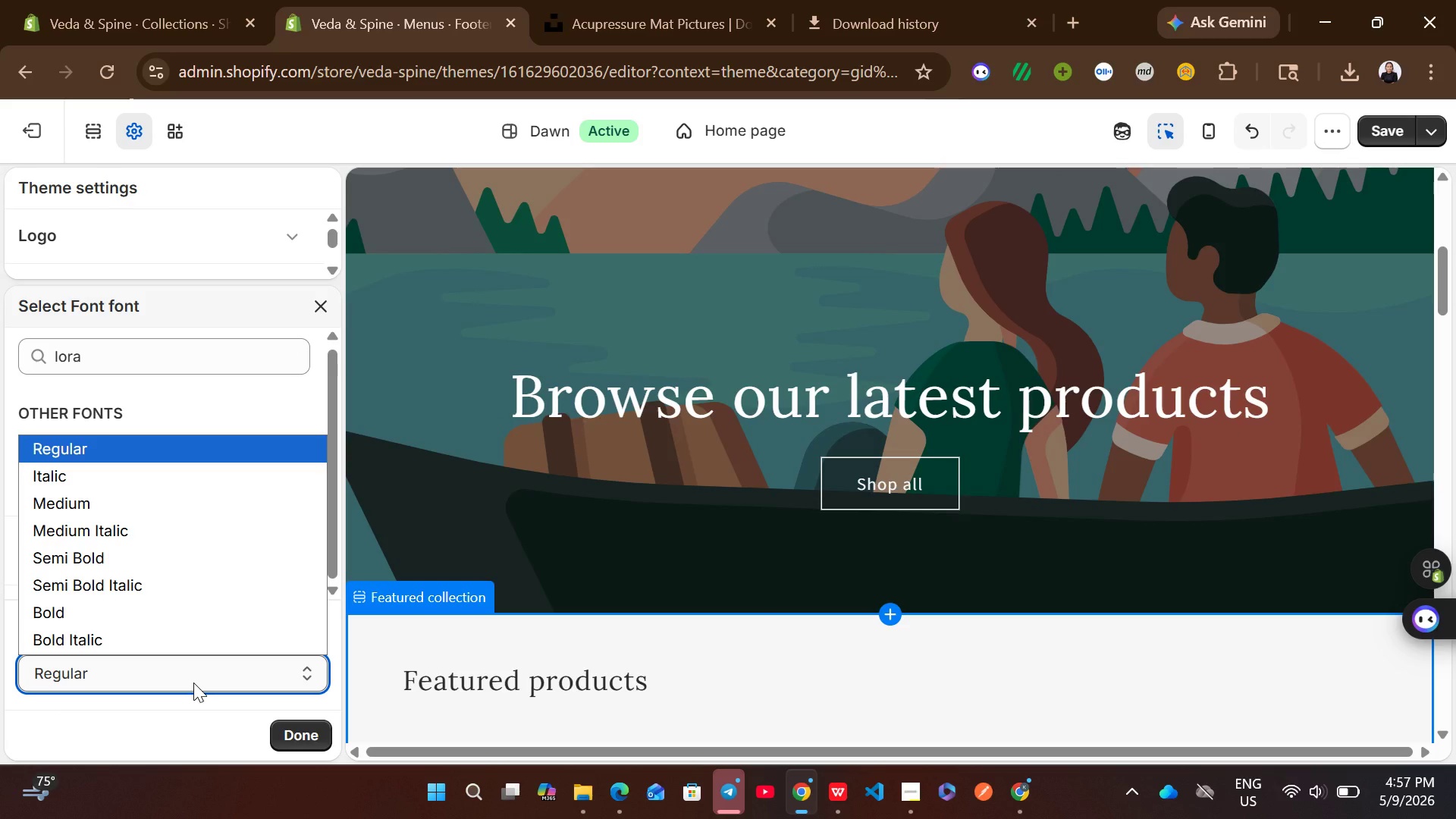 
type(inter)
 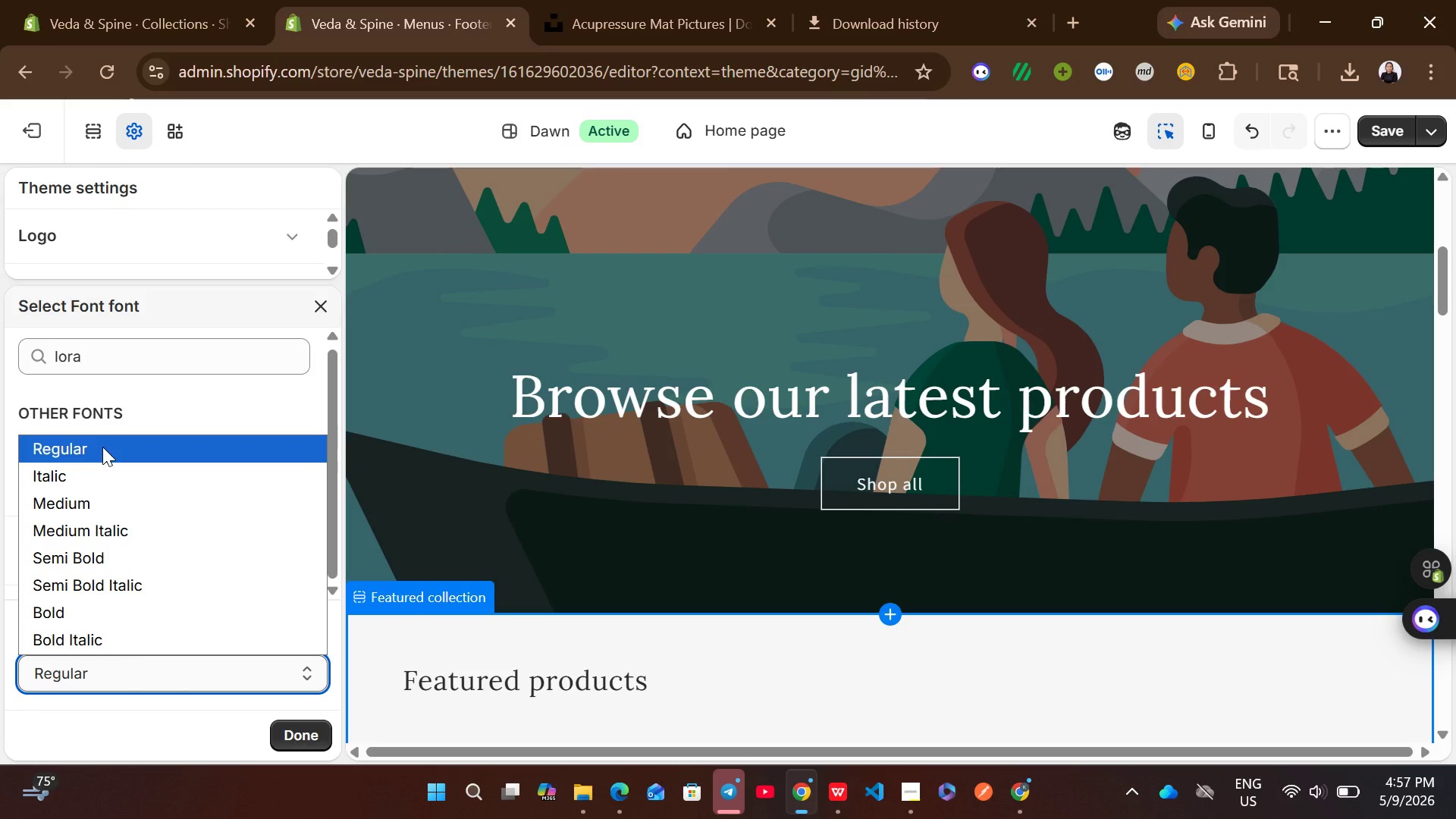 
wait(9.72)
 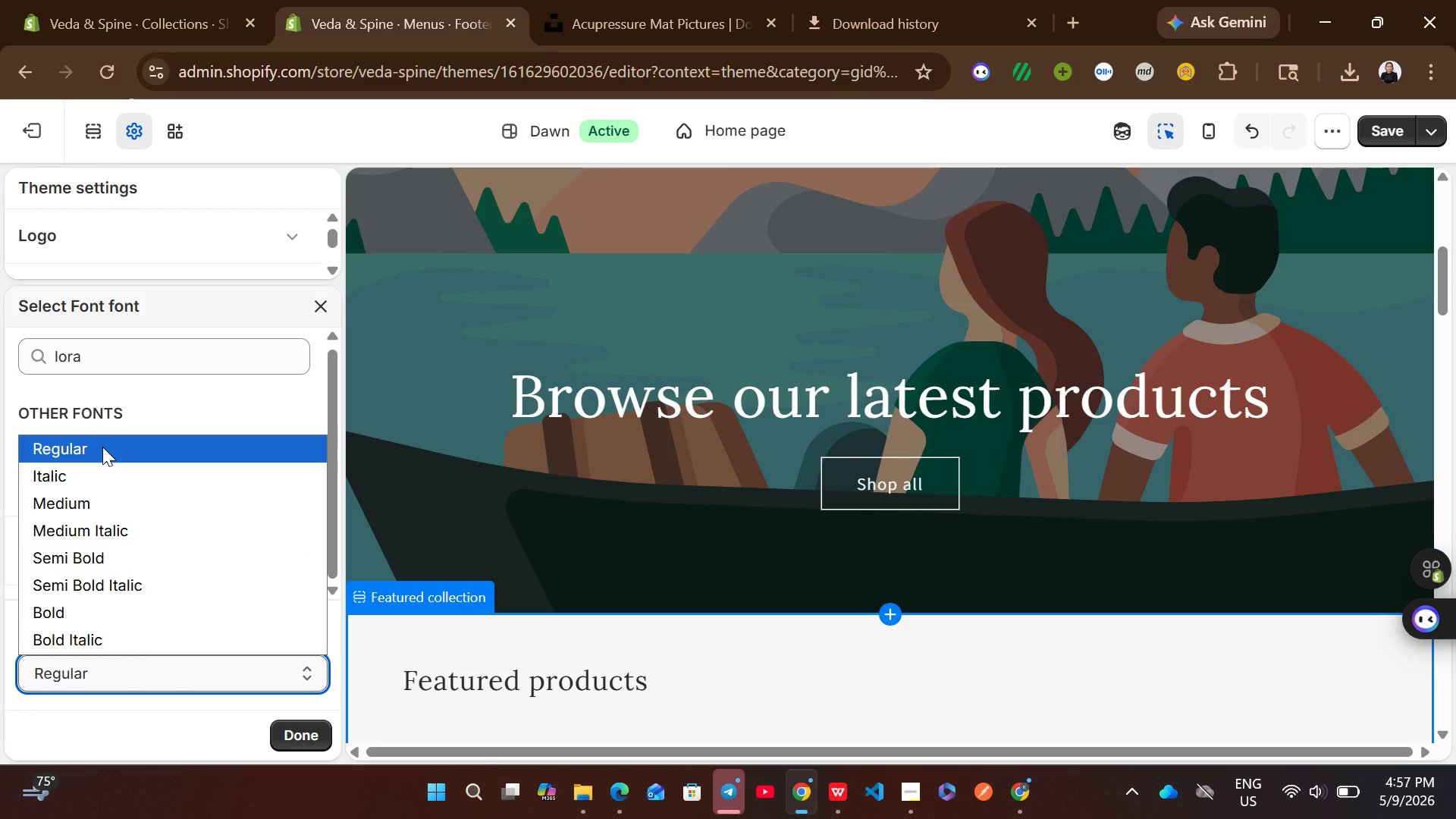 
left_click([65, 613])
 